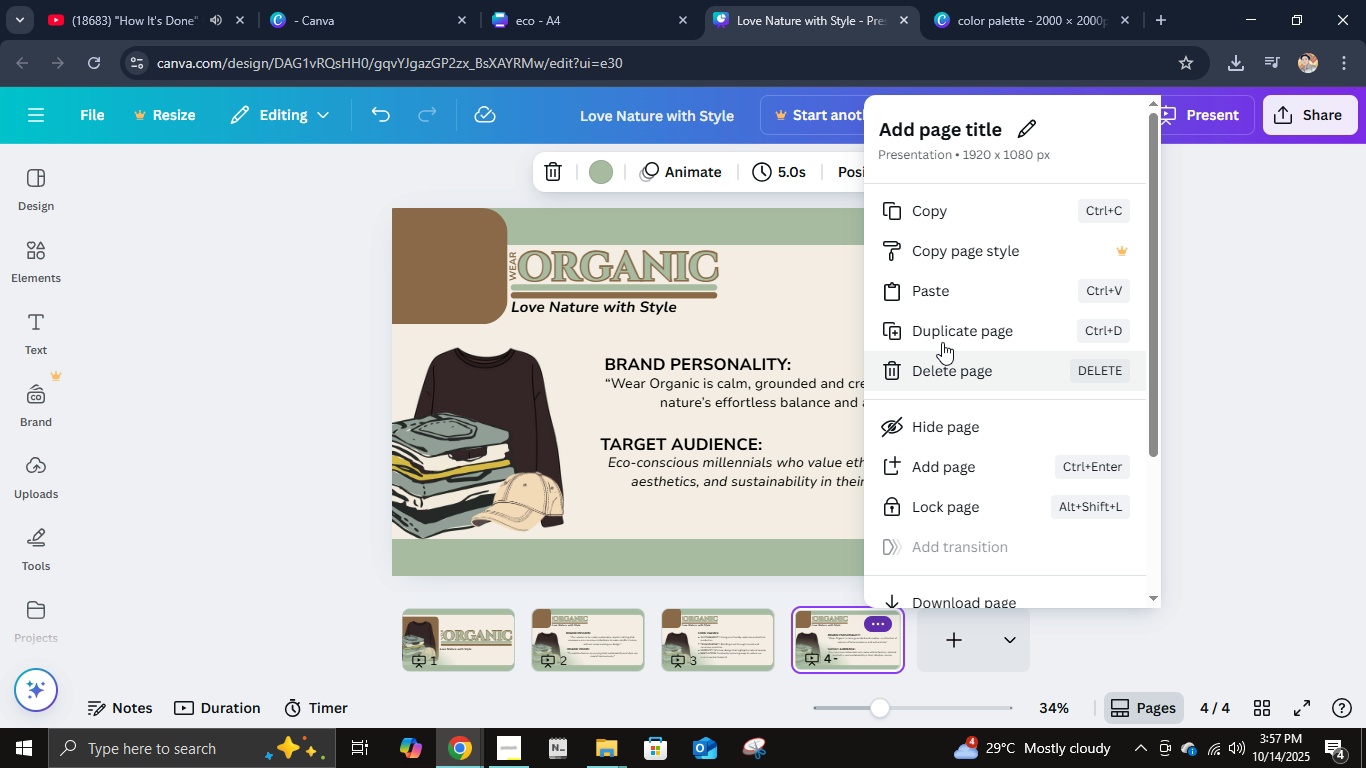 
left_click([942, 333])
 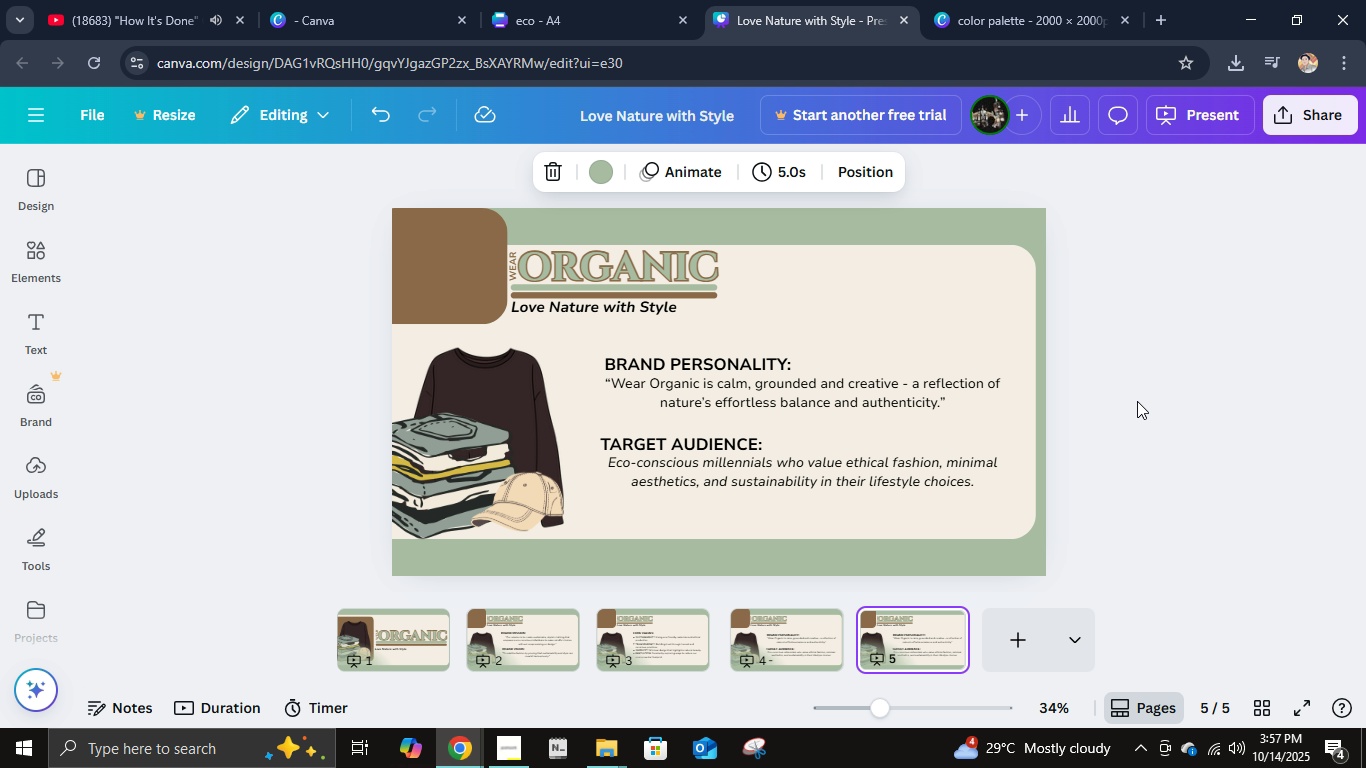 
left_click([1137, 401])
 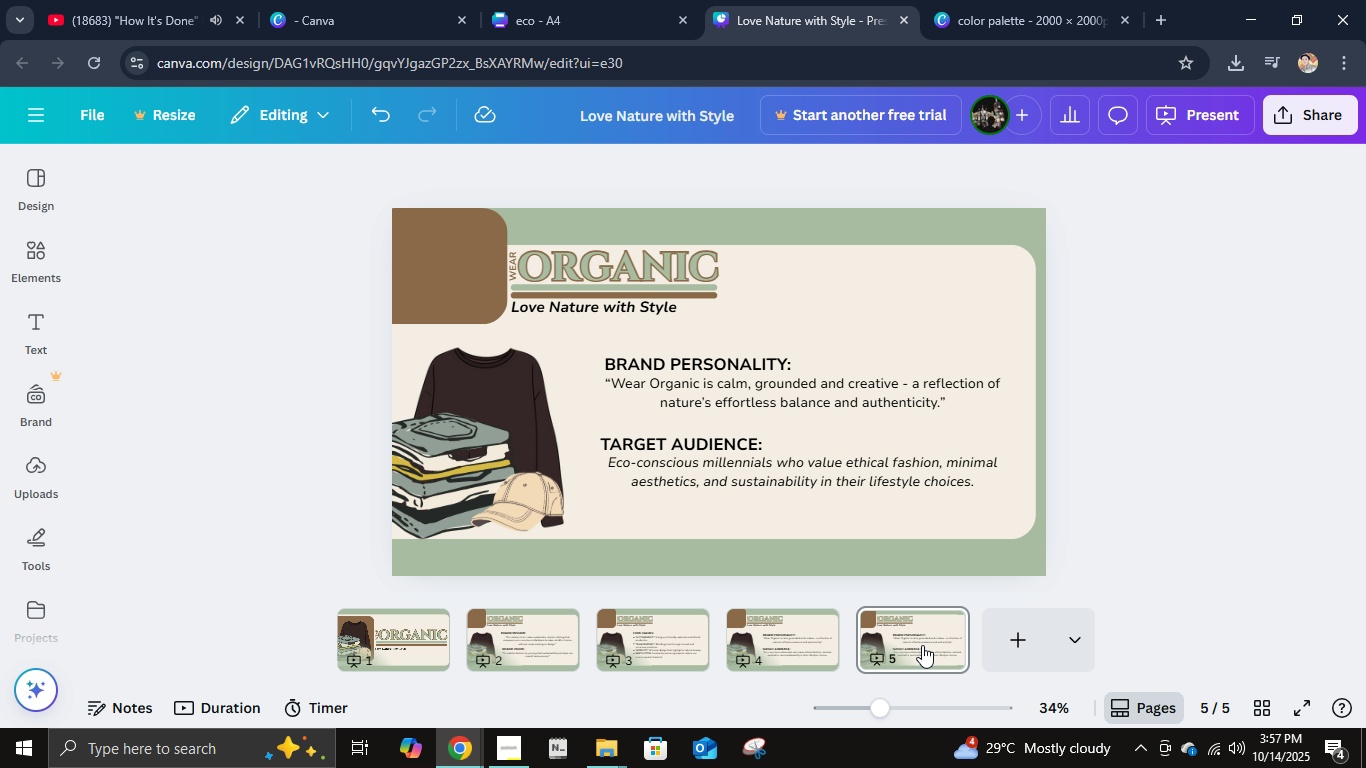 
wait(5.44)
 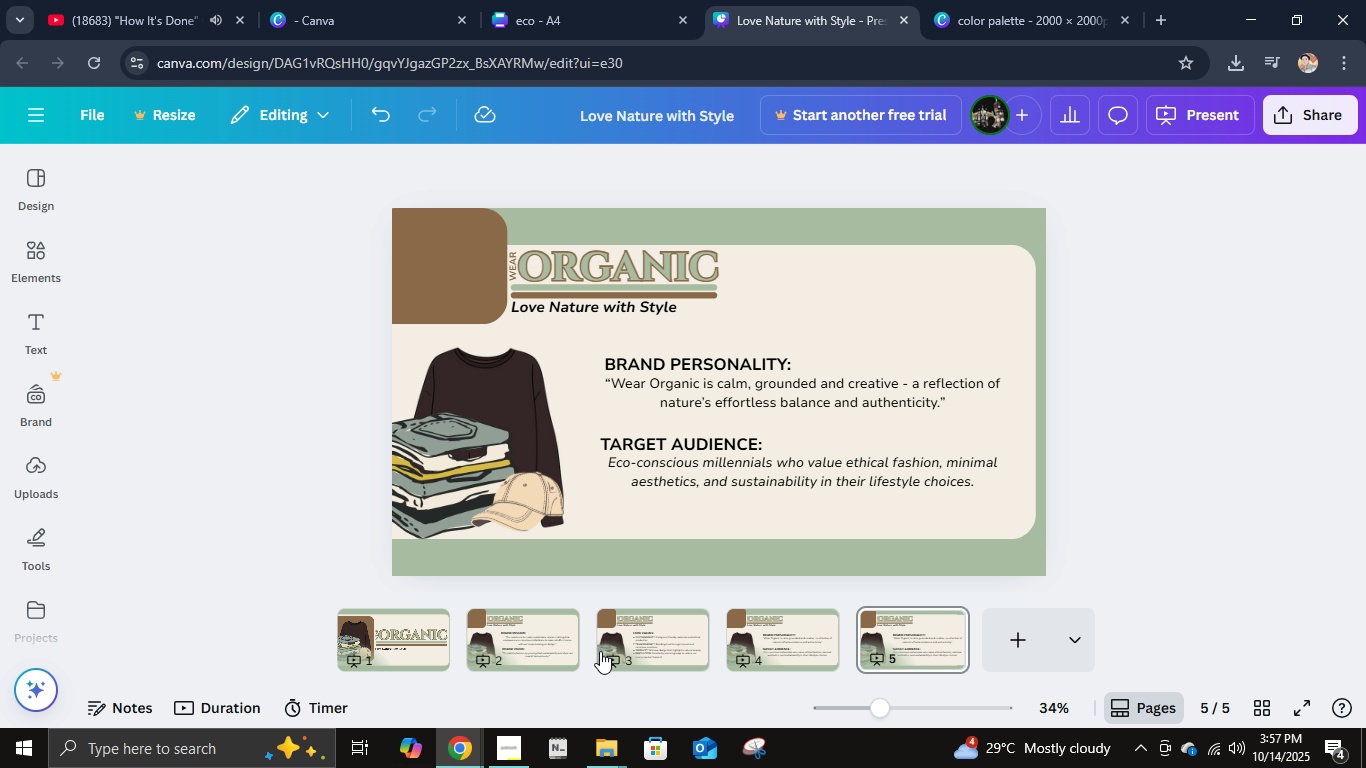 
left_click([440, 483])
 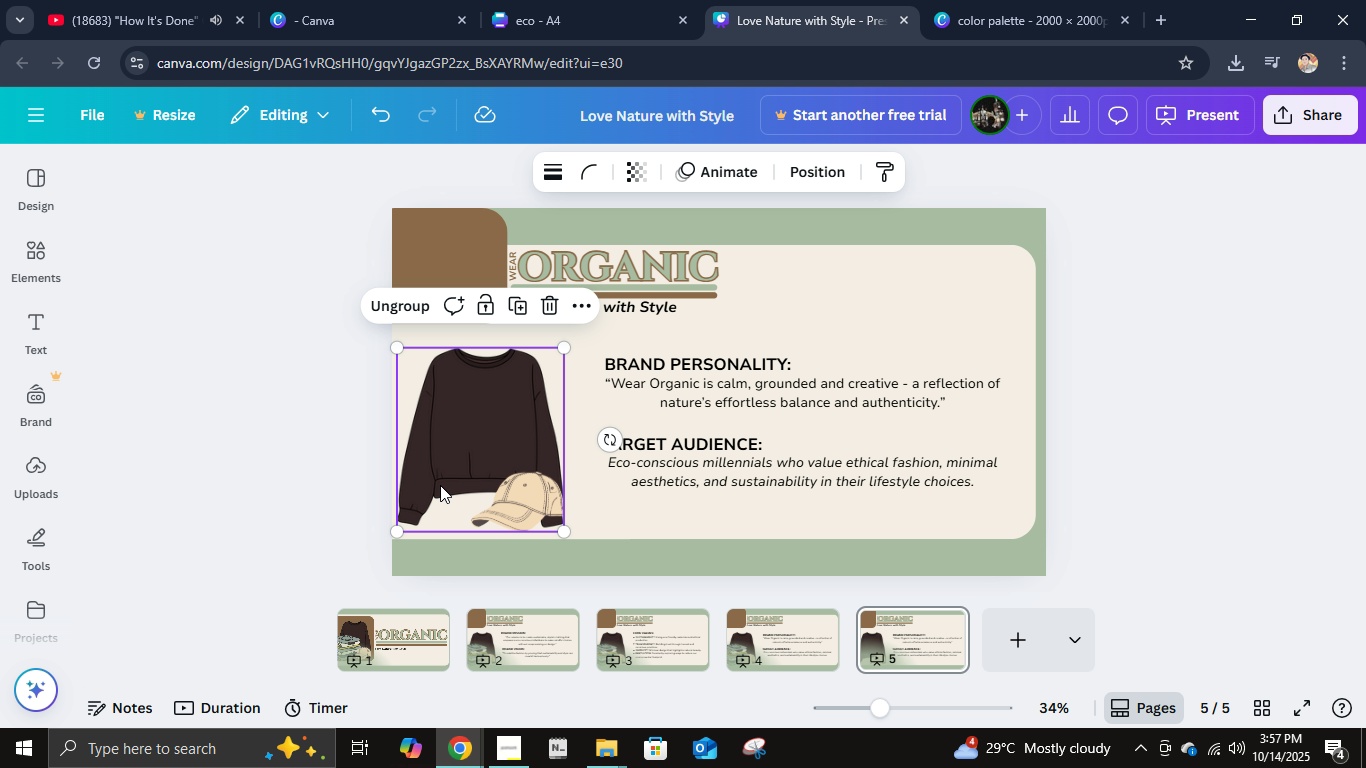 
key(Delete)
 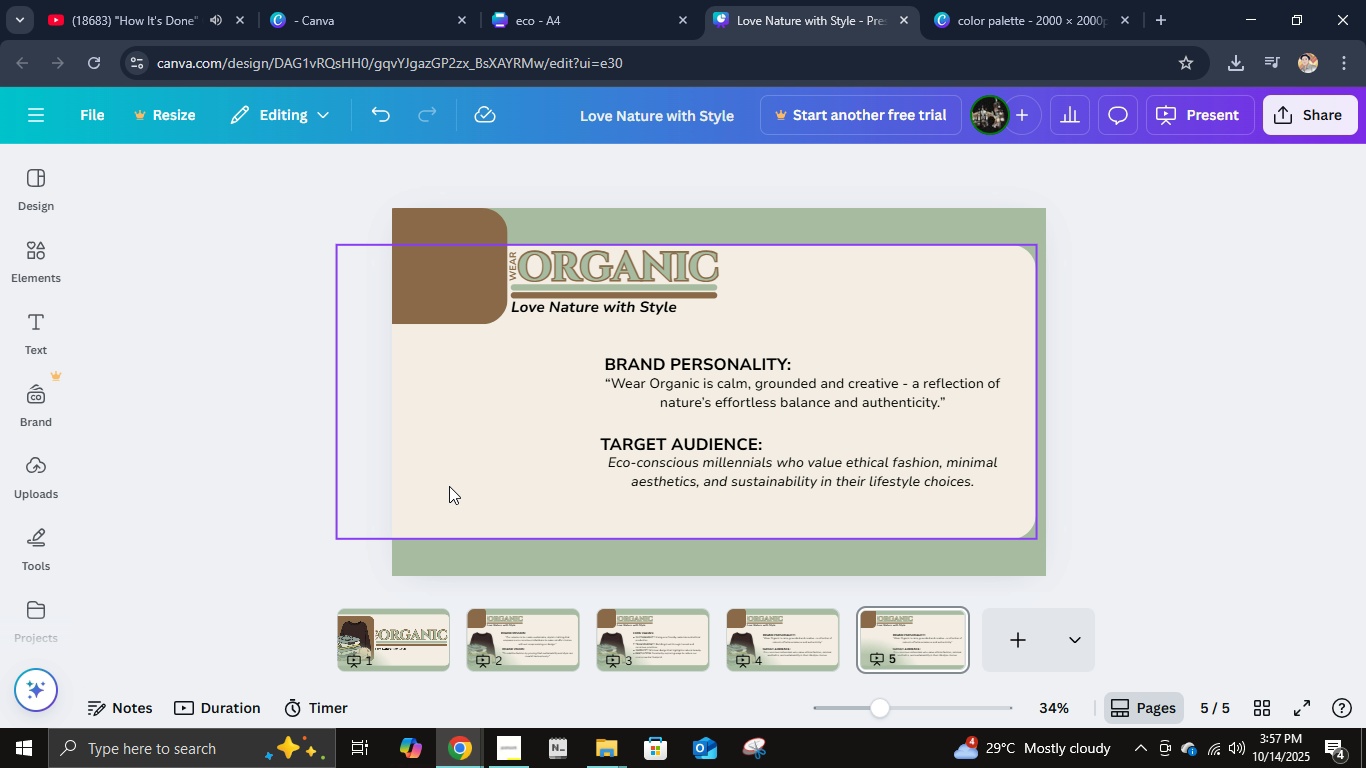 
key(Delete)
 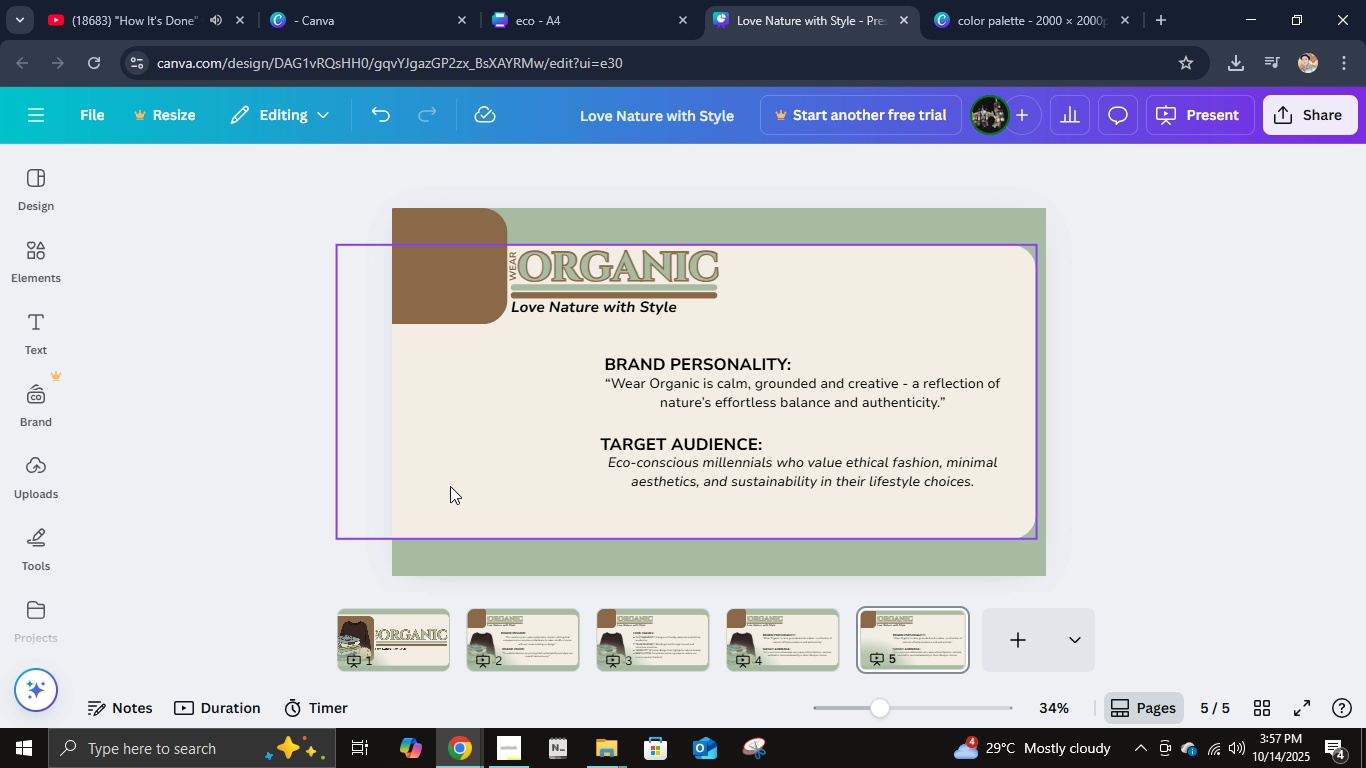 
key(Delete)
 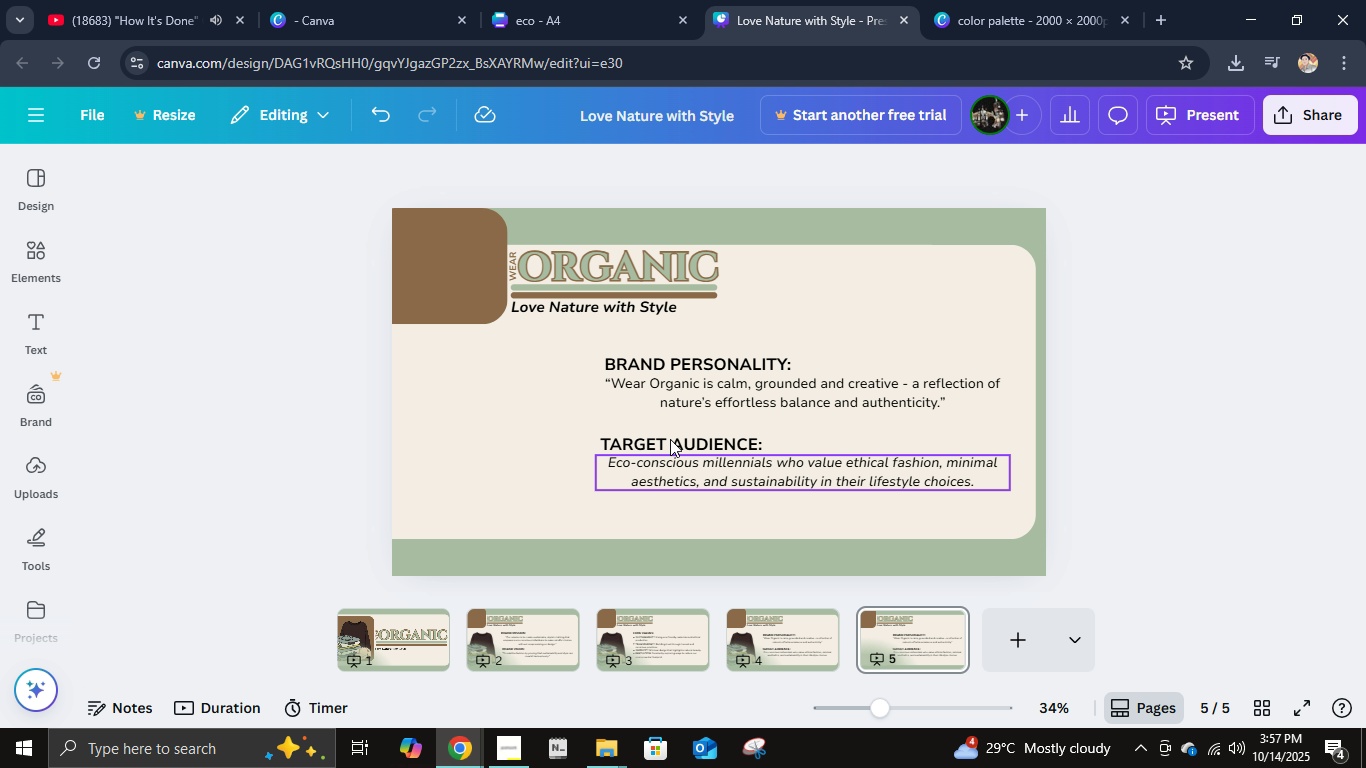 
double_click([669, 435])
 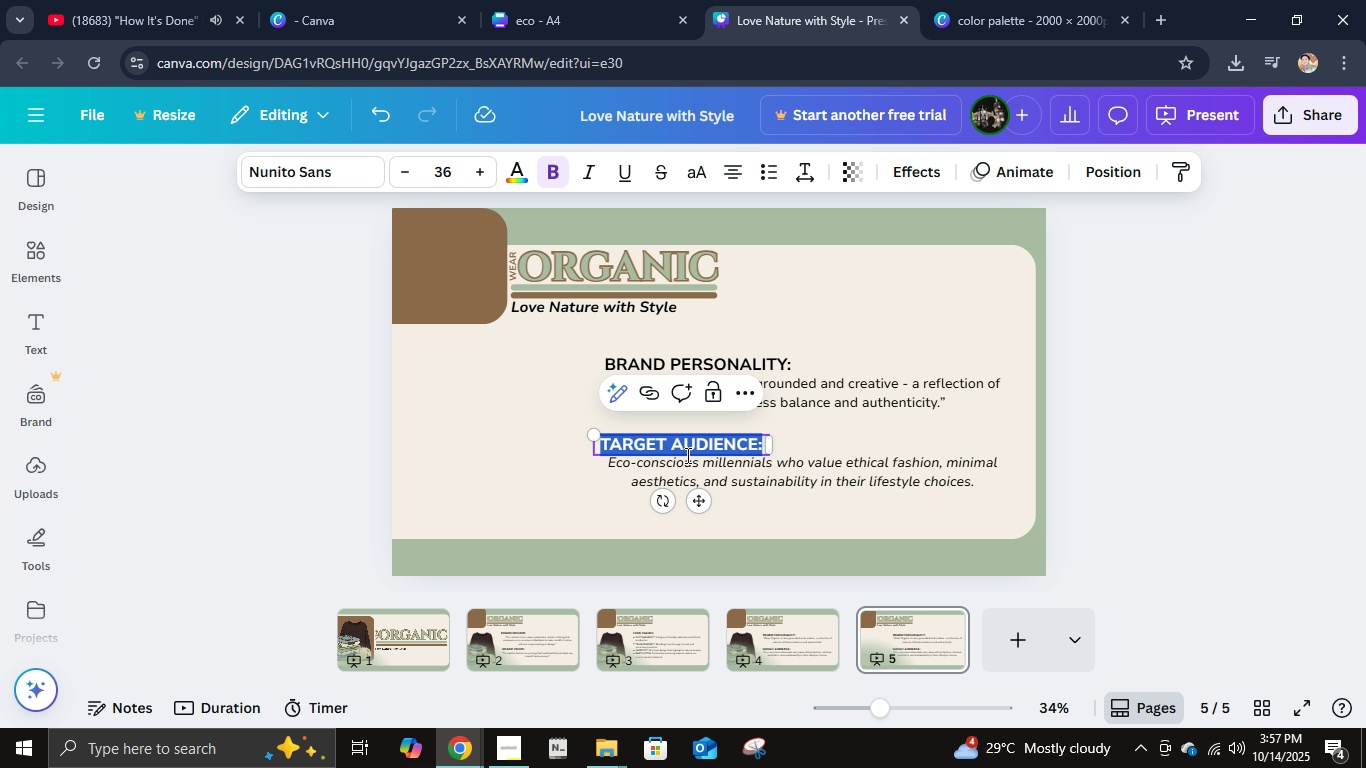 
key(Delete)
 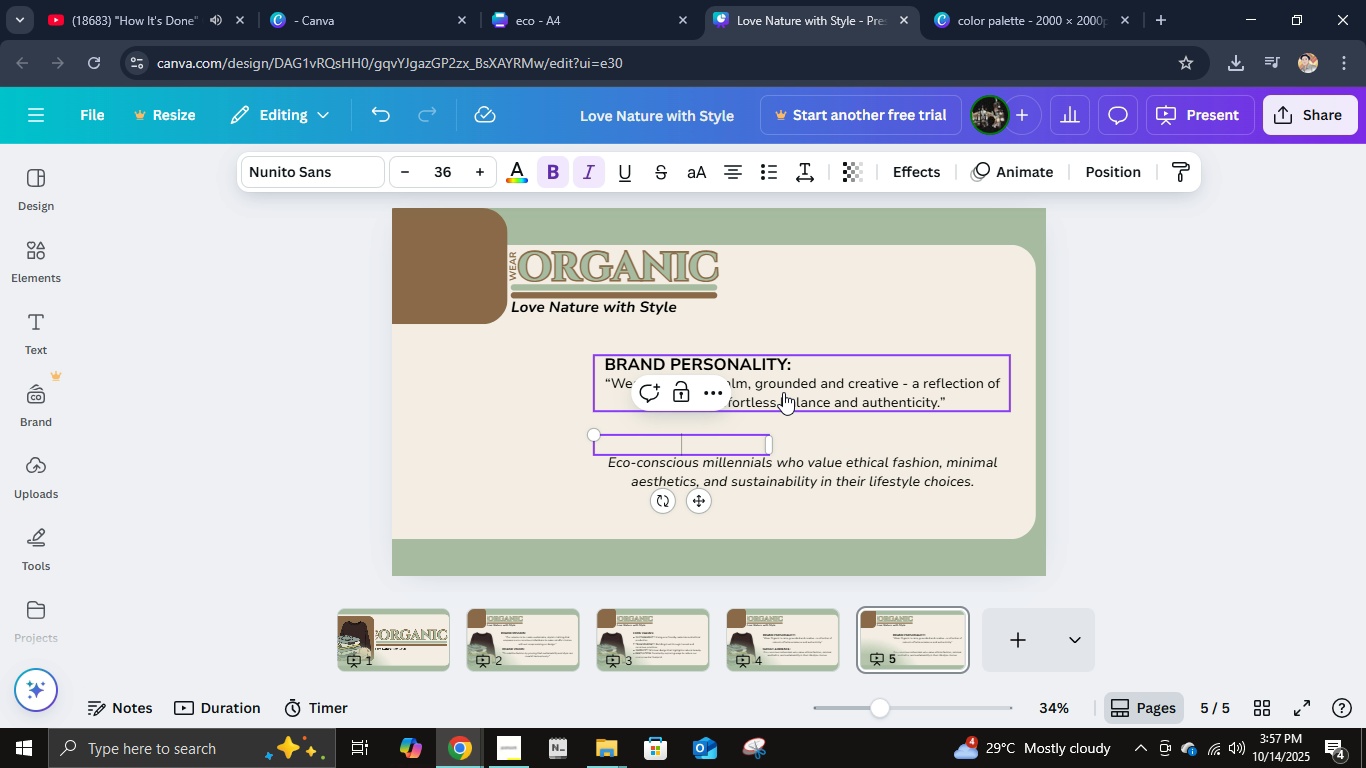 
left_click([783, 392])
 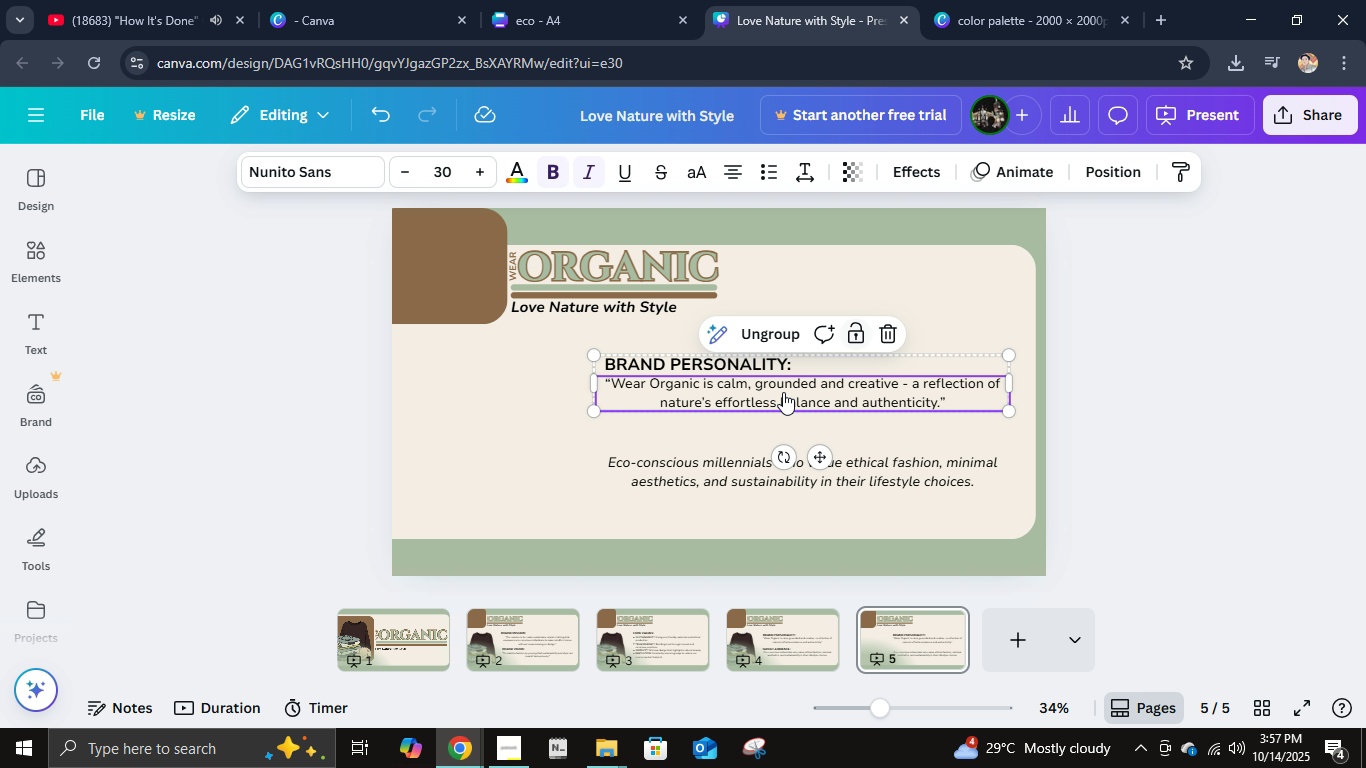 
key(Delete)
 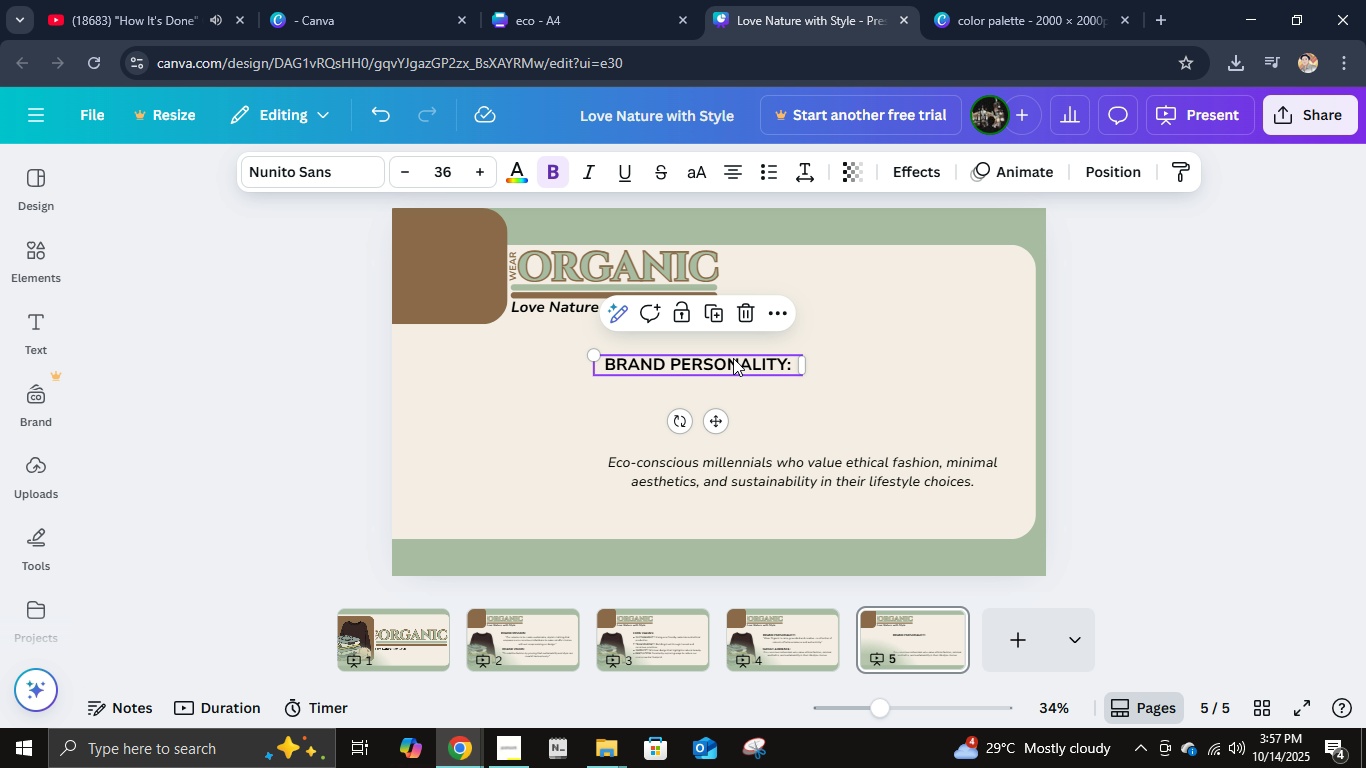 
key(Delete)
 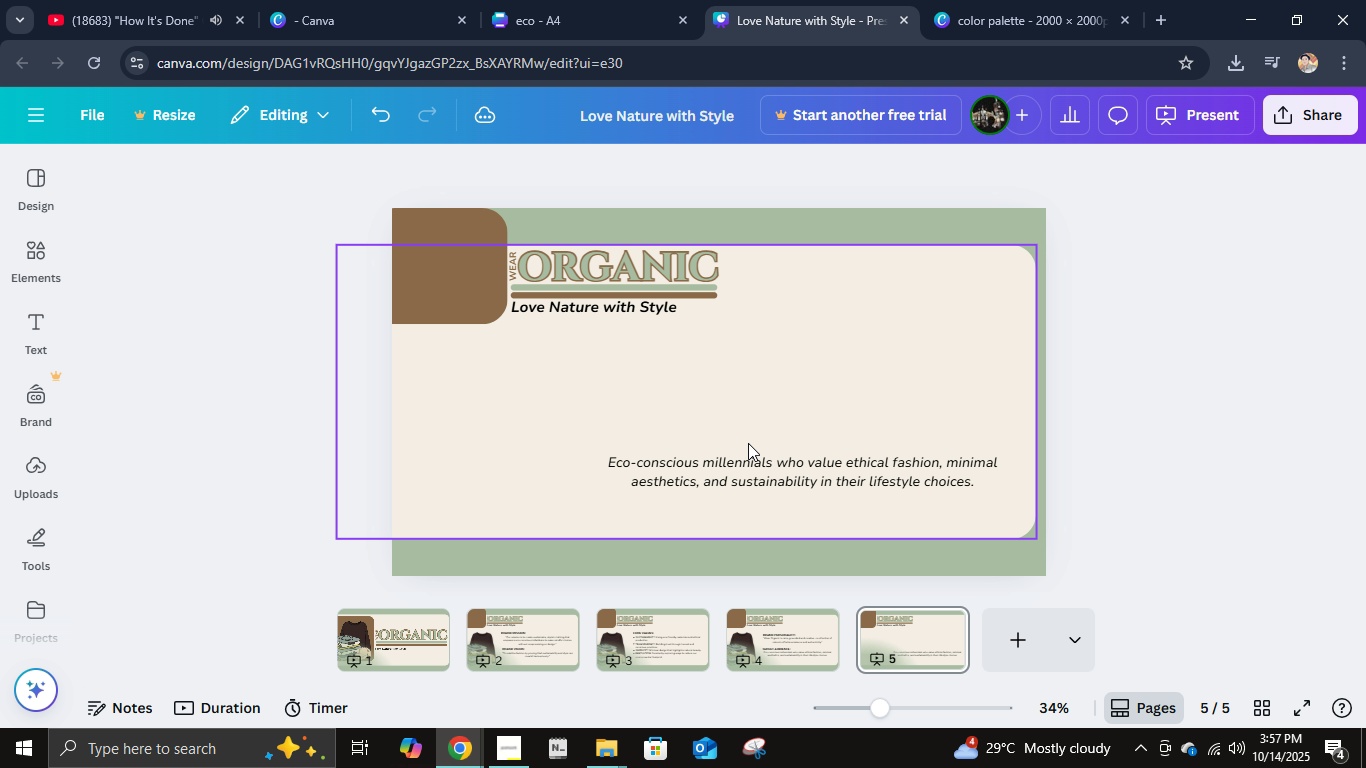 
key(Delete)
 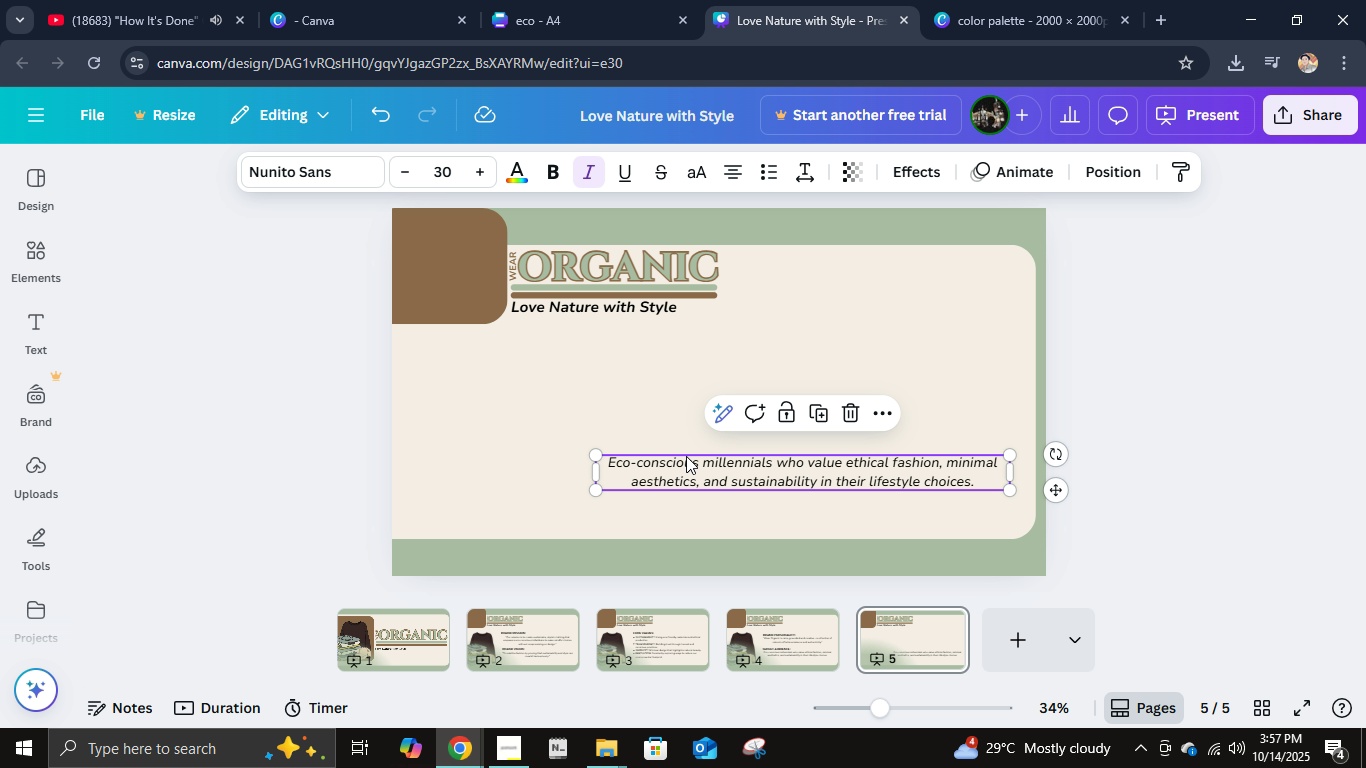 
left_click([686, 456])
 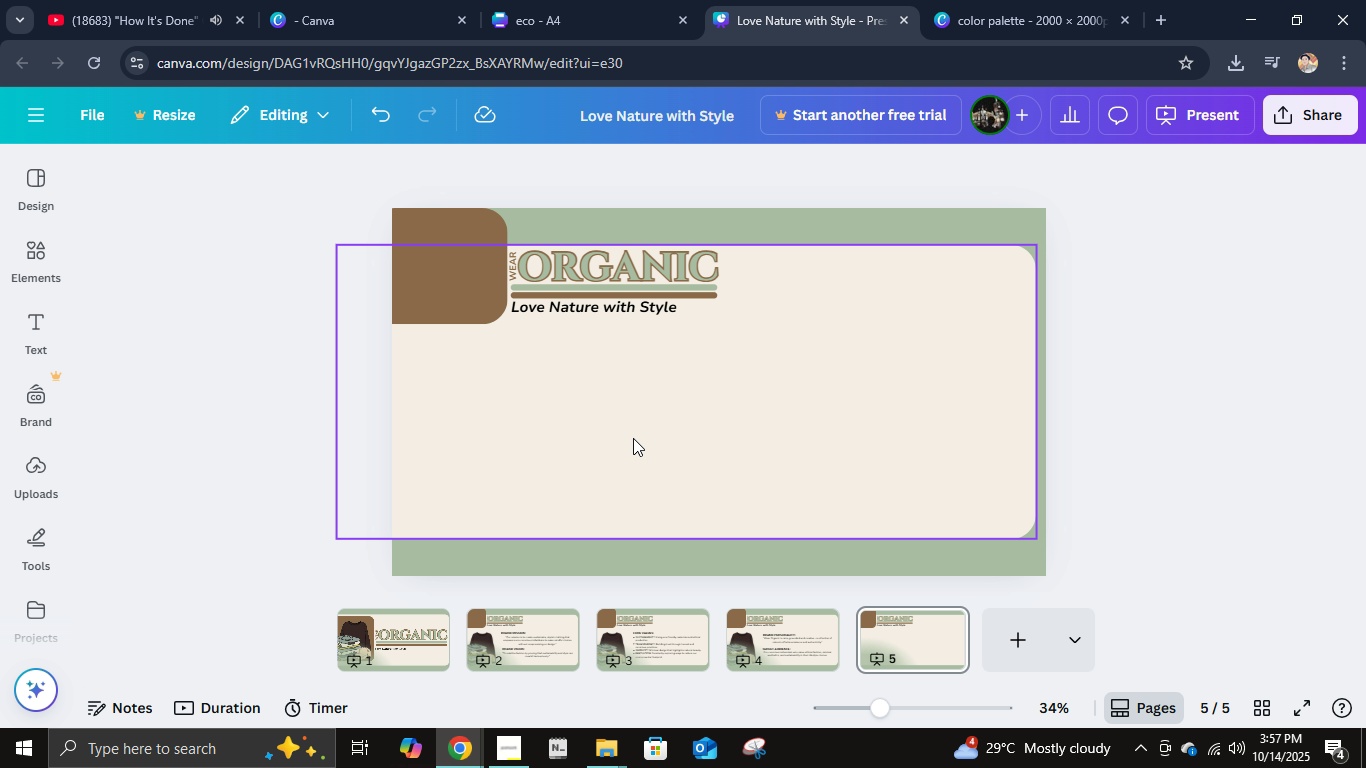 
key(Delete)
 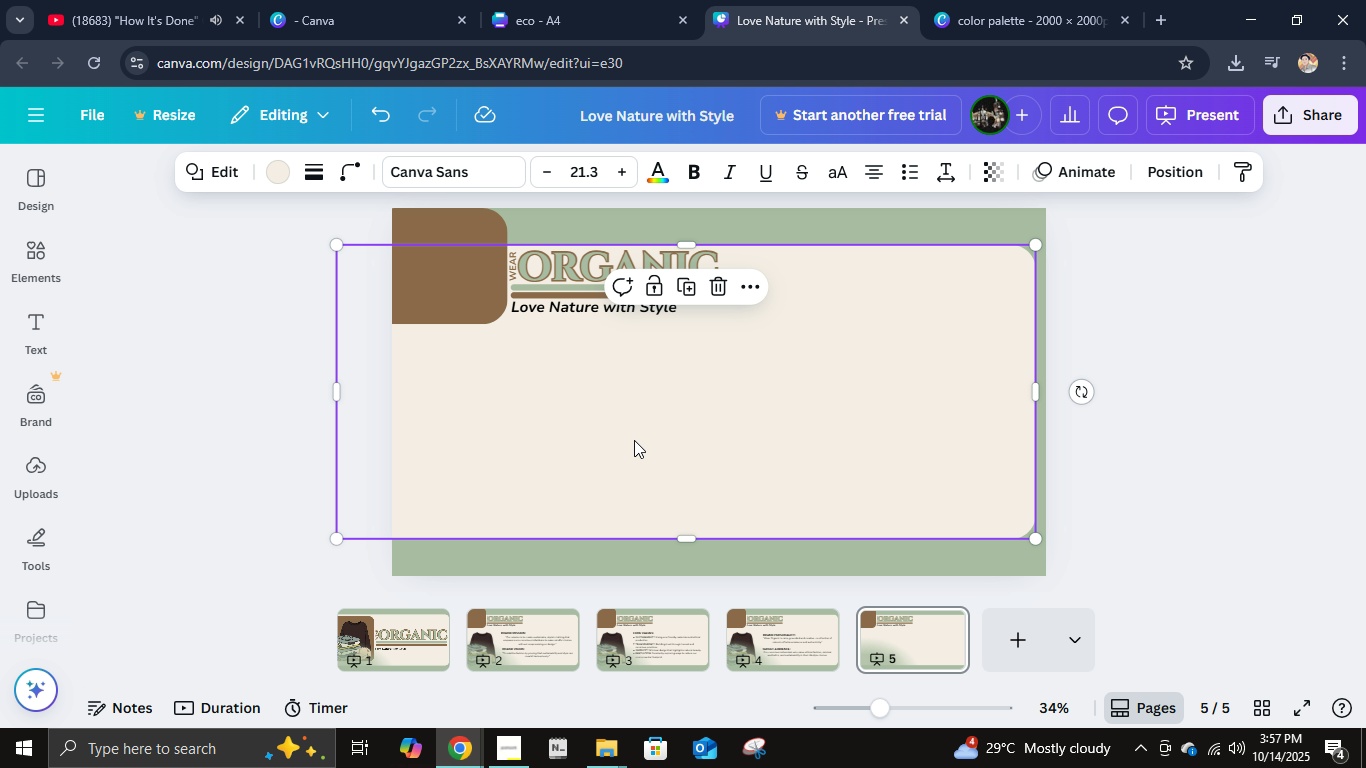 
left_click([634, 440])
 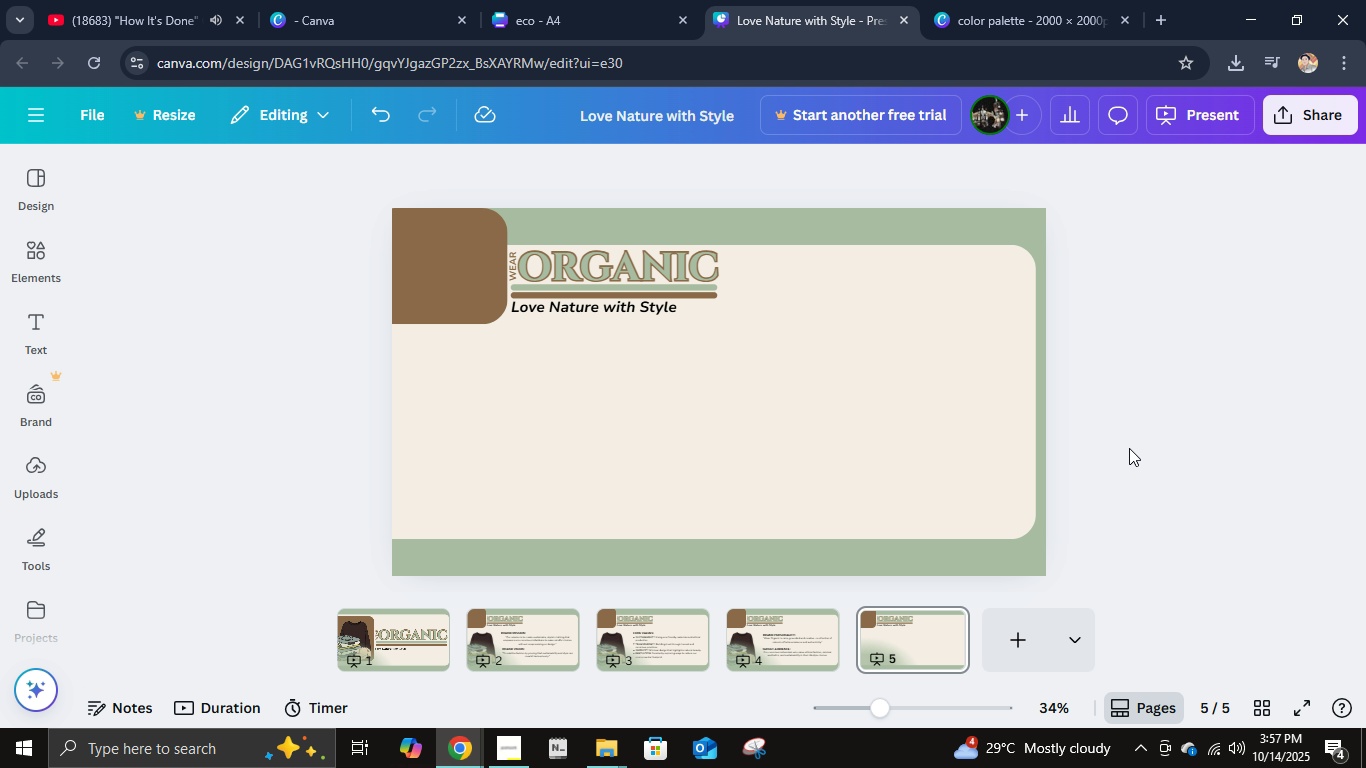 
double_click([1129, 448])
 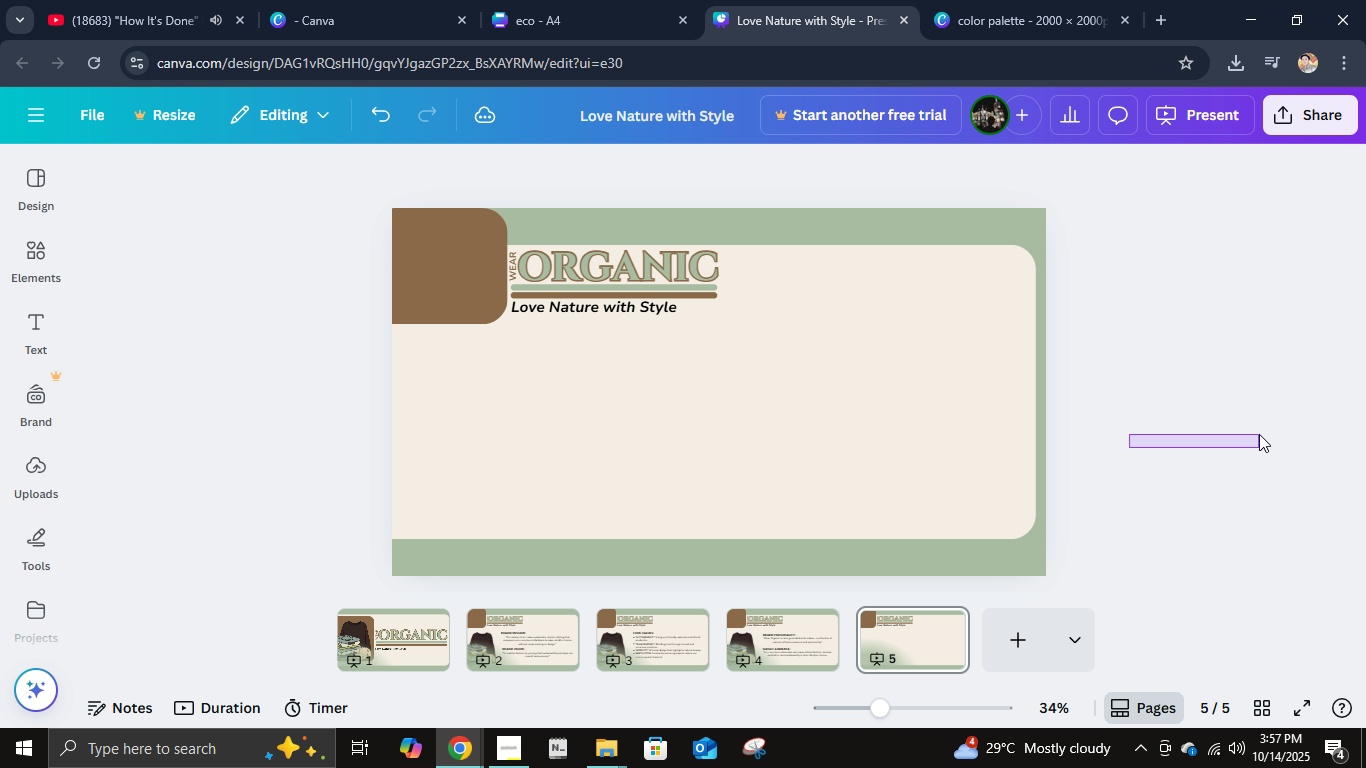 
left_click([1239, 420])
 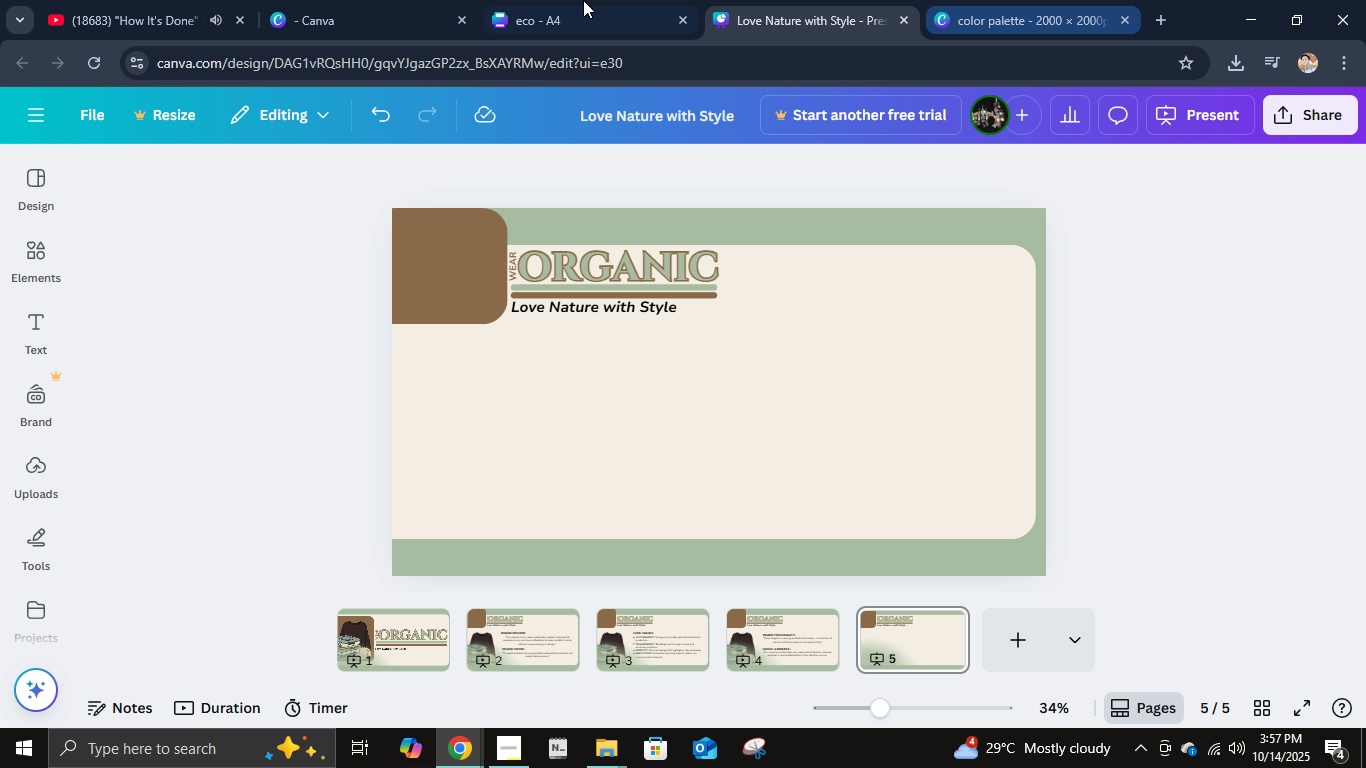 
left_click([579, 0])
 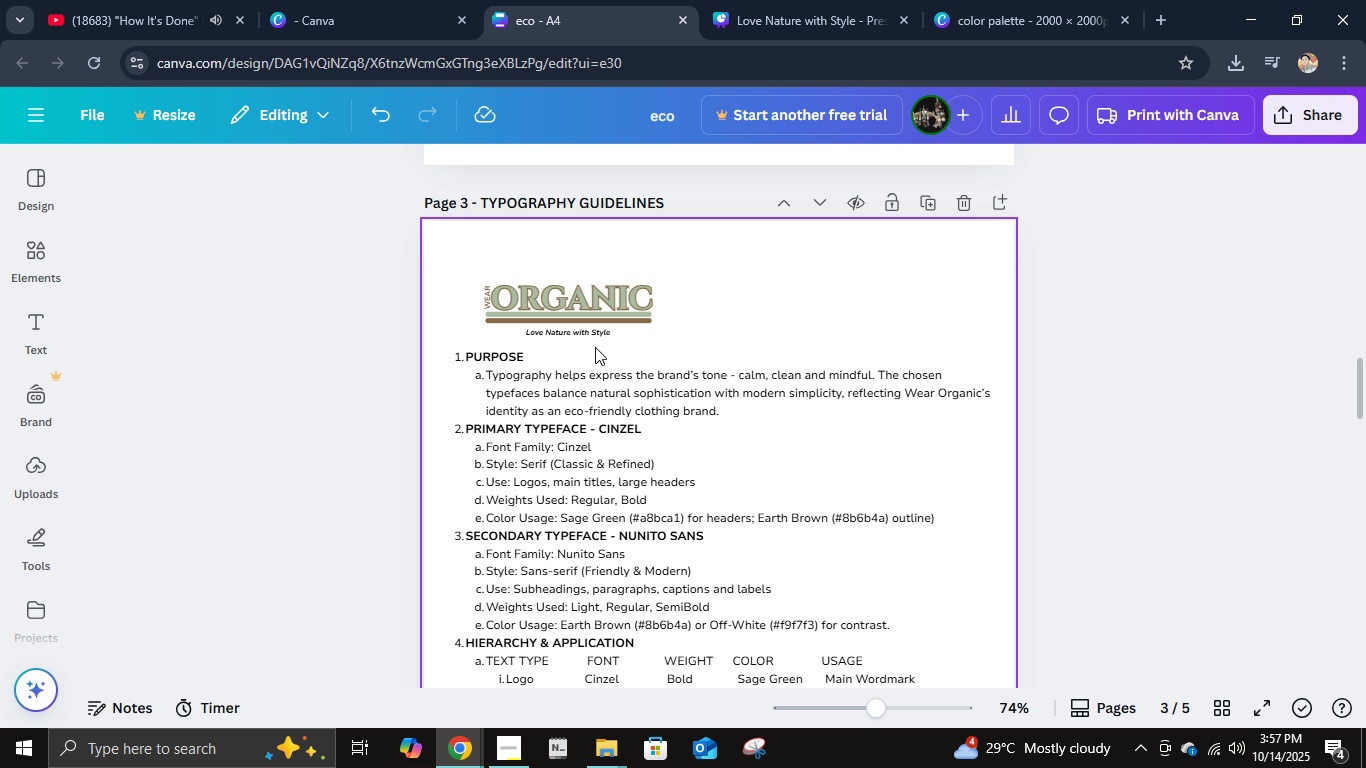 
scroll: coordinate [605, 342], scroll_direction: up, amount: 16.0
 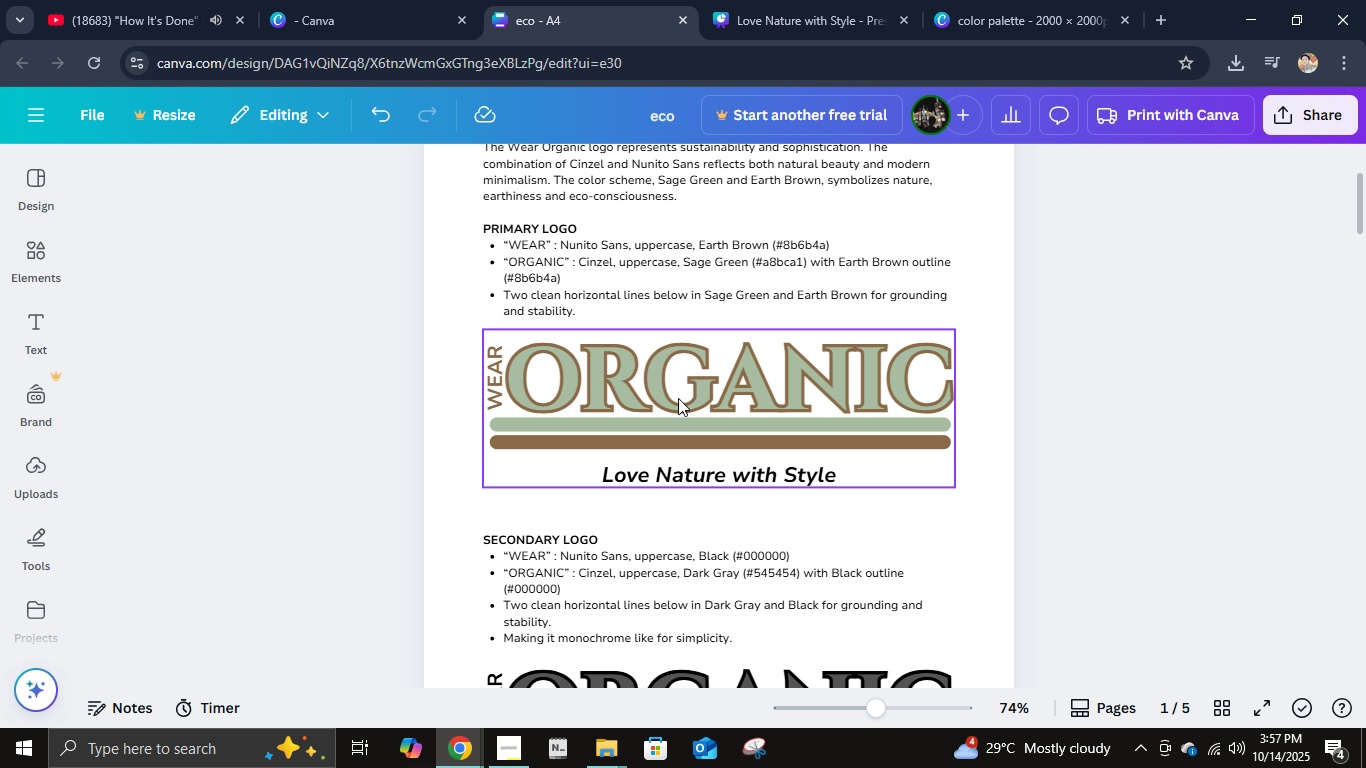 
double_click([678, 398])
 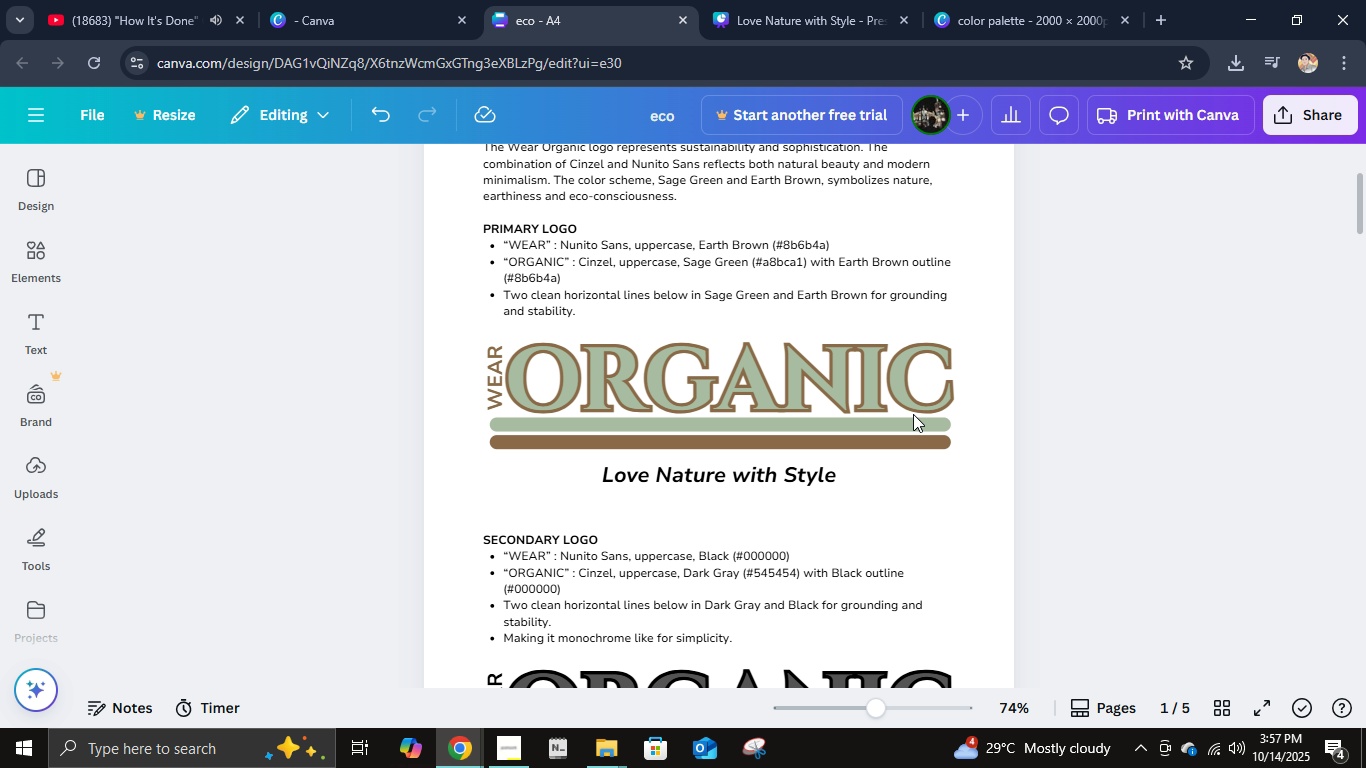 
double_click([864, 418])
 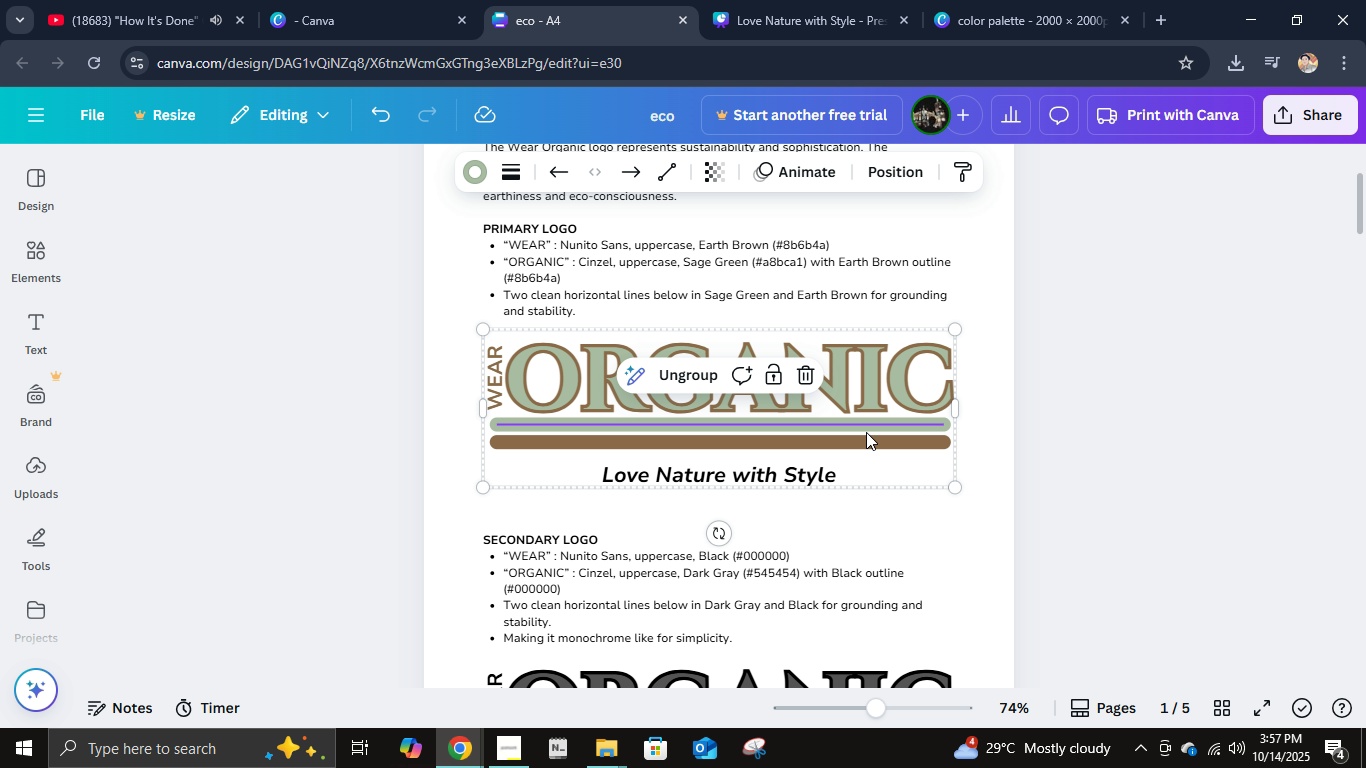 
scroll: coordinate [866, 432], scroll_direction: down, amount: 2.0
 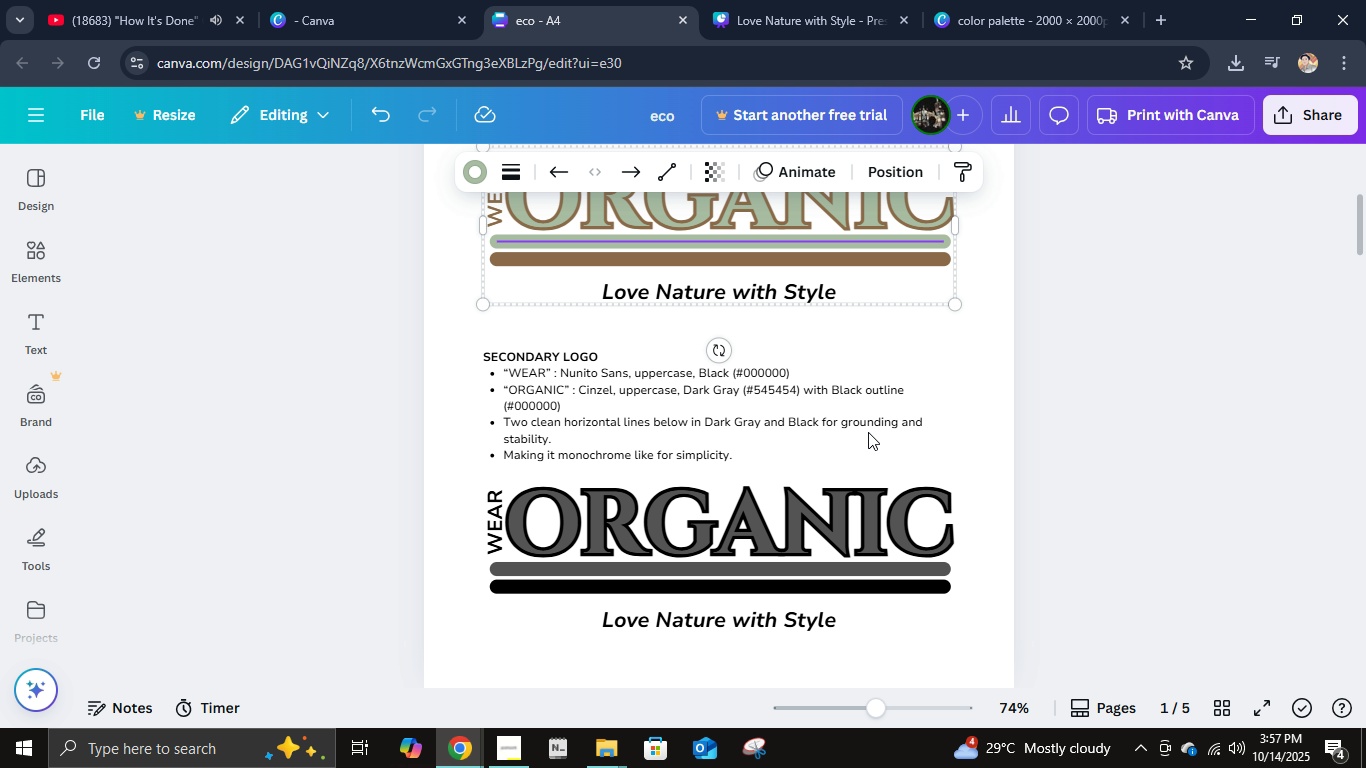 
hold_key(key=ShiftLeft, duration=0.74)
left_click([836, 495])
 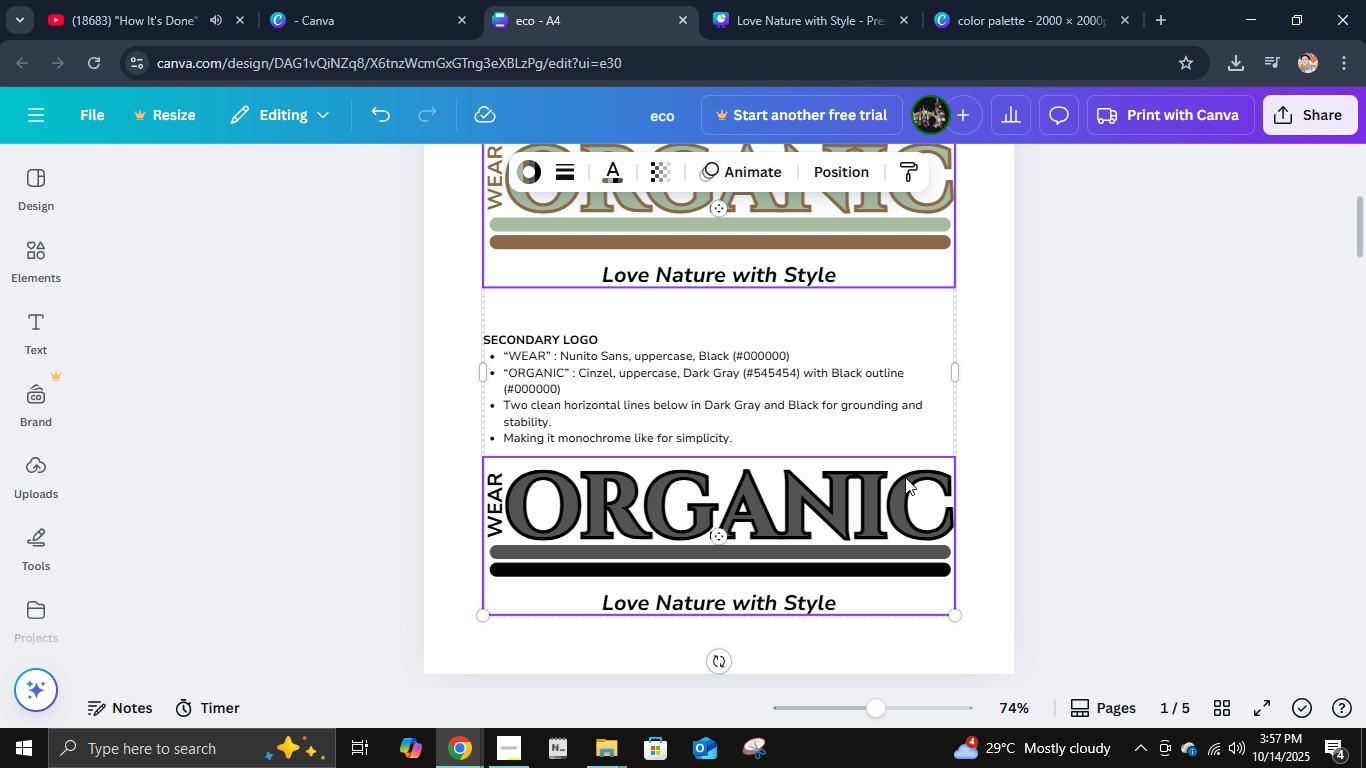 
key(Control+C)
 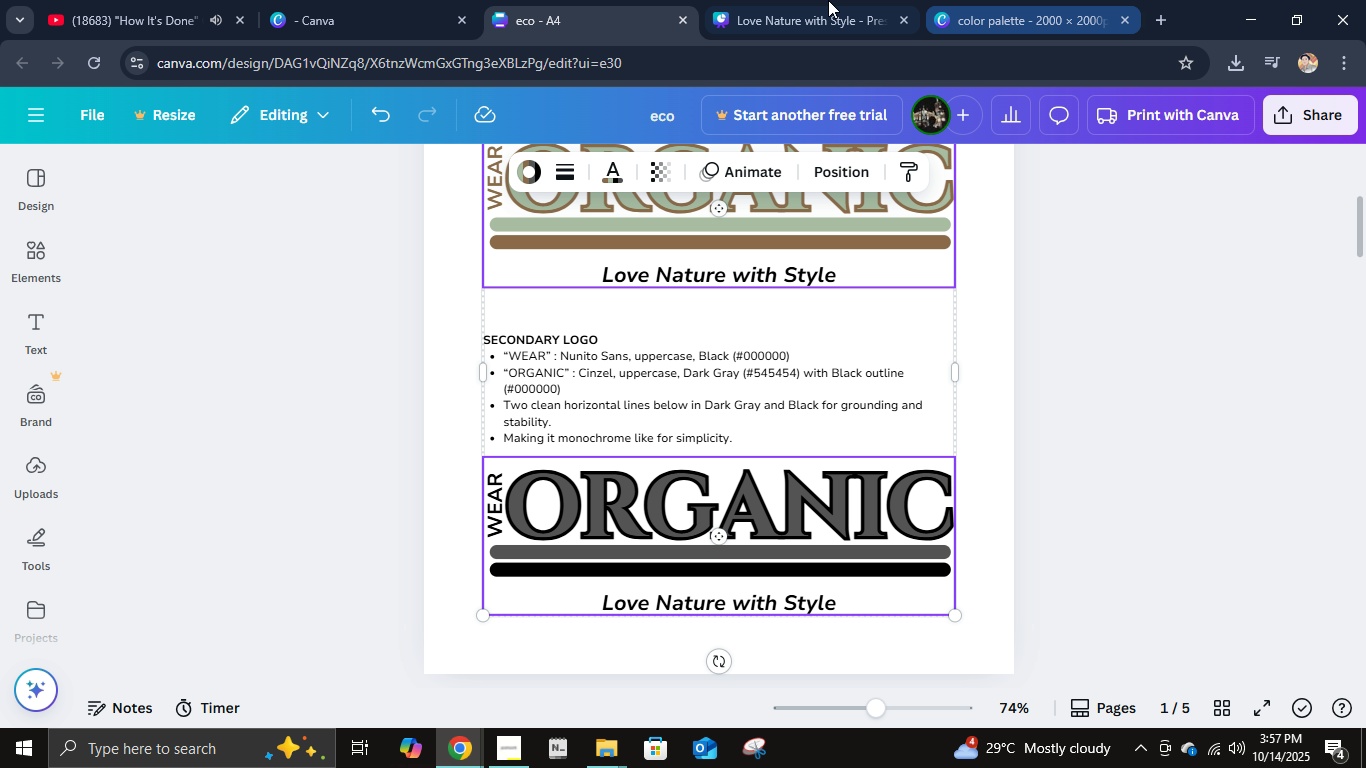 
left_click([817, 0])
 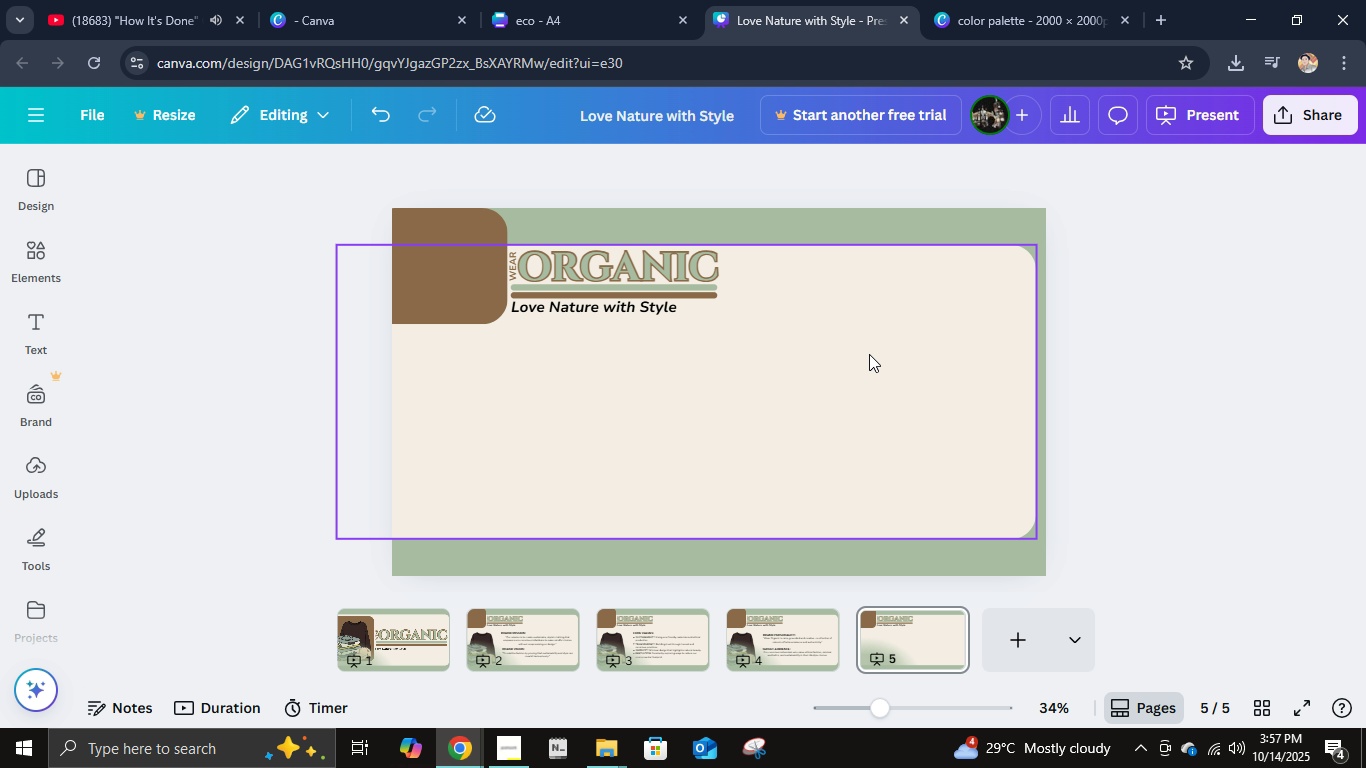 
key(Control+V)
 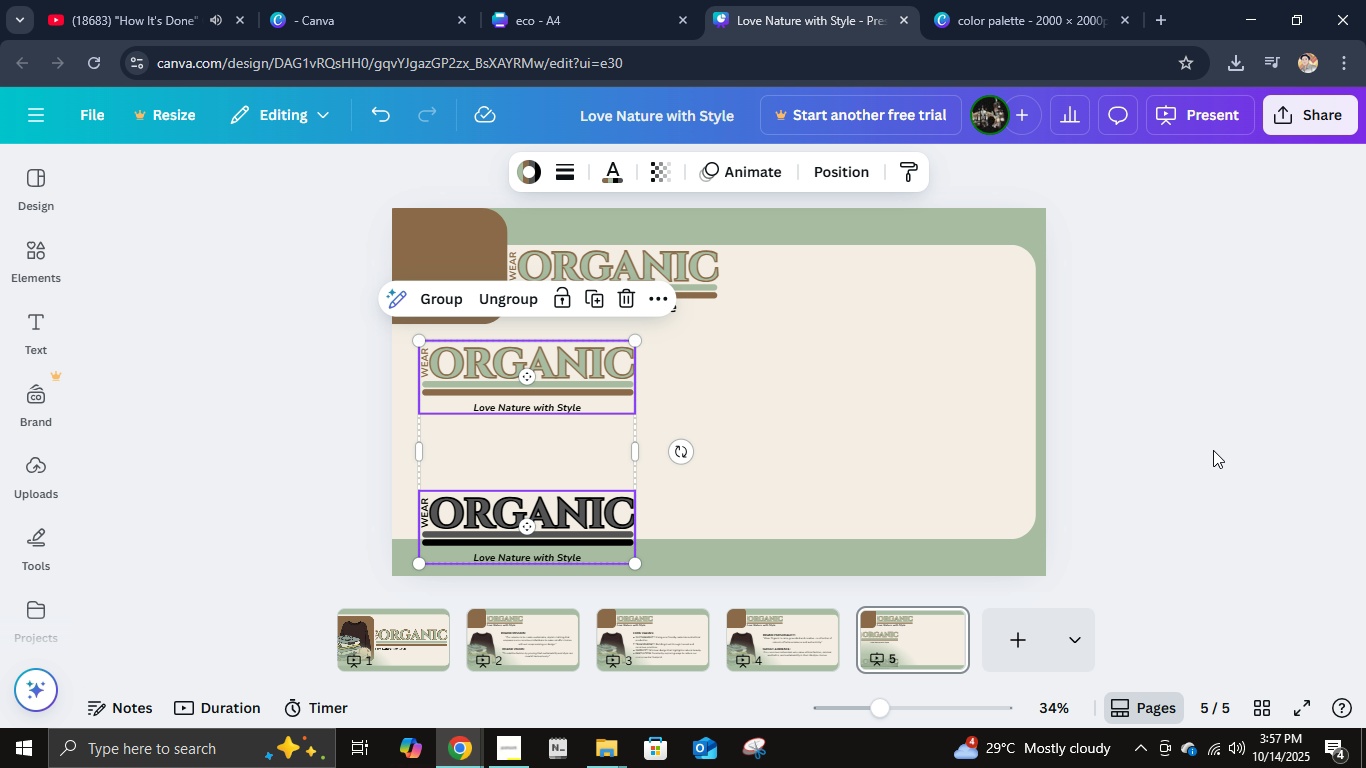 
double_click([1225, 441])
 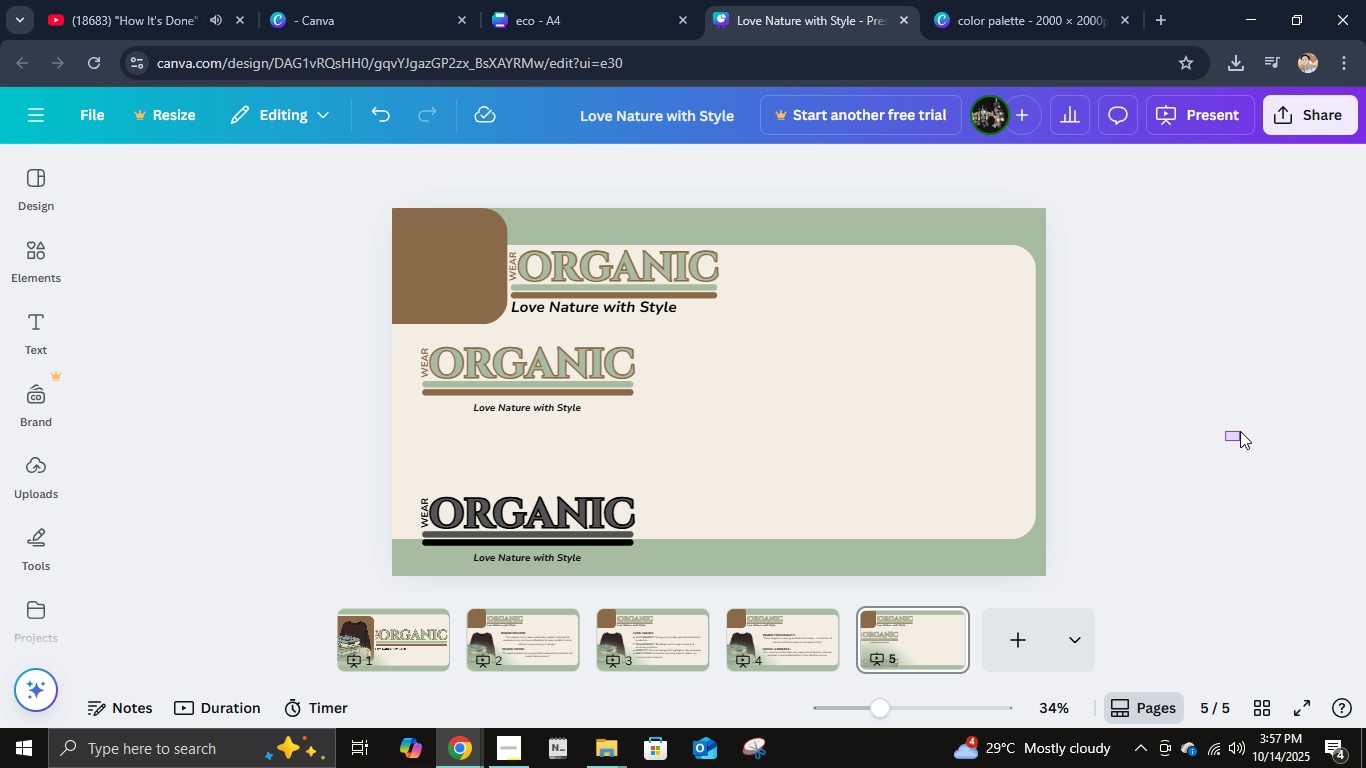 
double_click([1240, 431])
 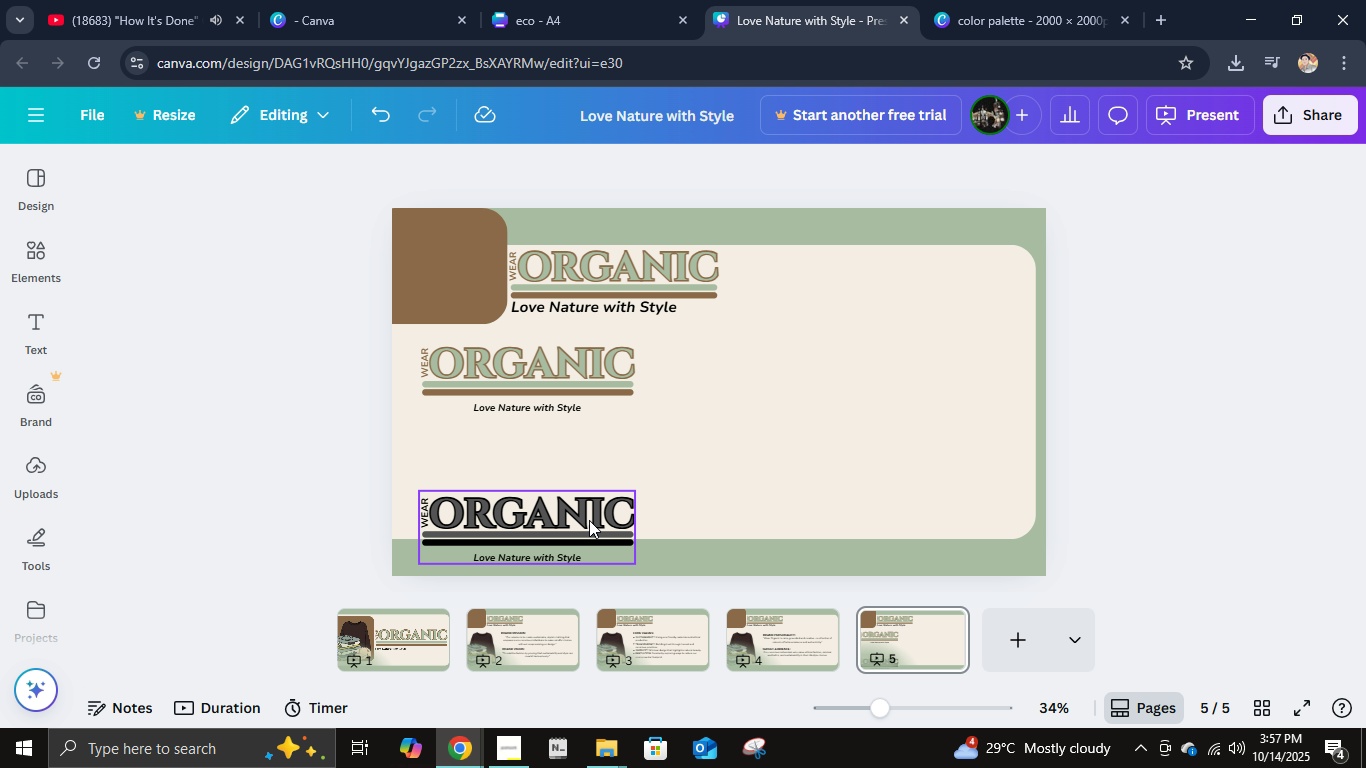 
left_click_drag(start_coordinate=[588, 520], to_coordinate=[945, 458])
 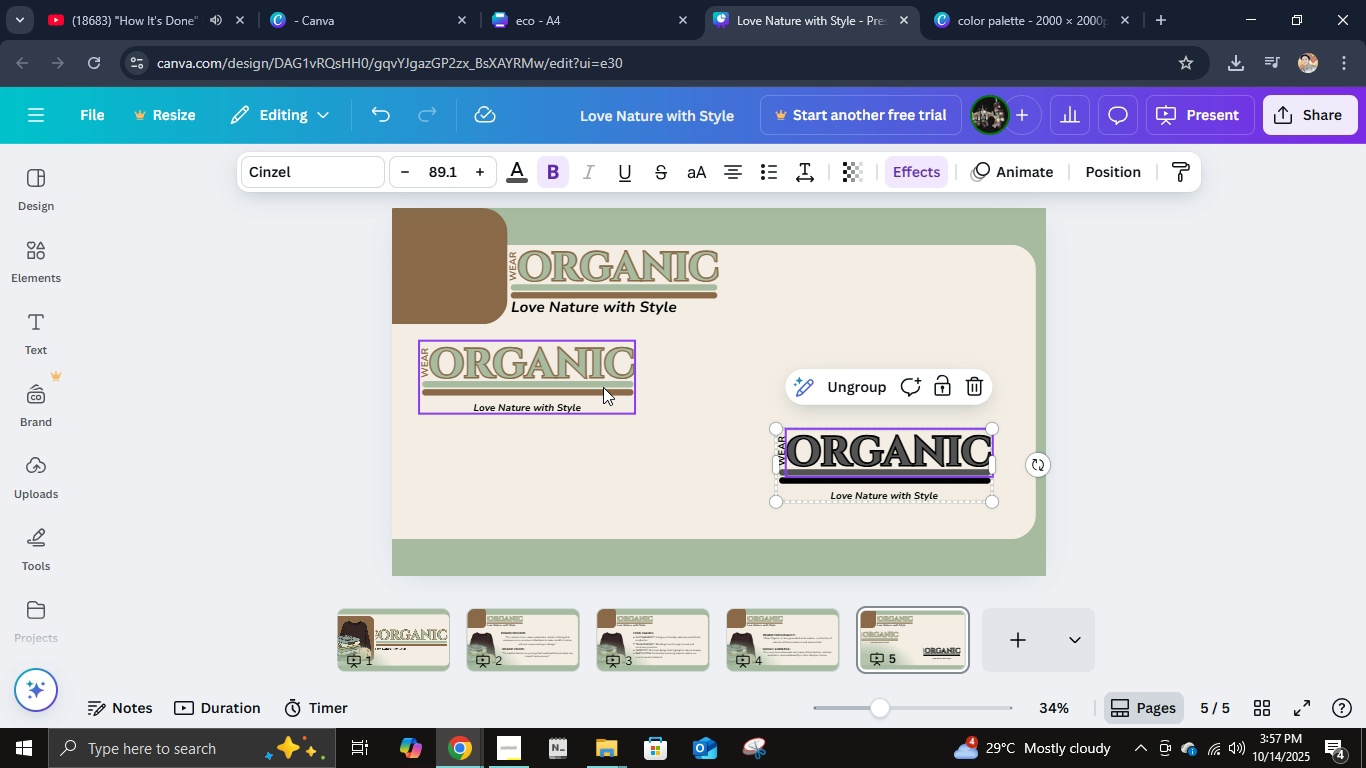 
left_click_drag(start_coordinate=[603, 387], to_coordinate=[610, 477])
 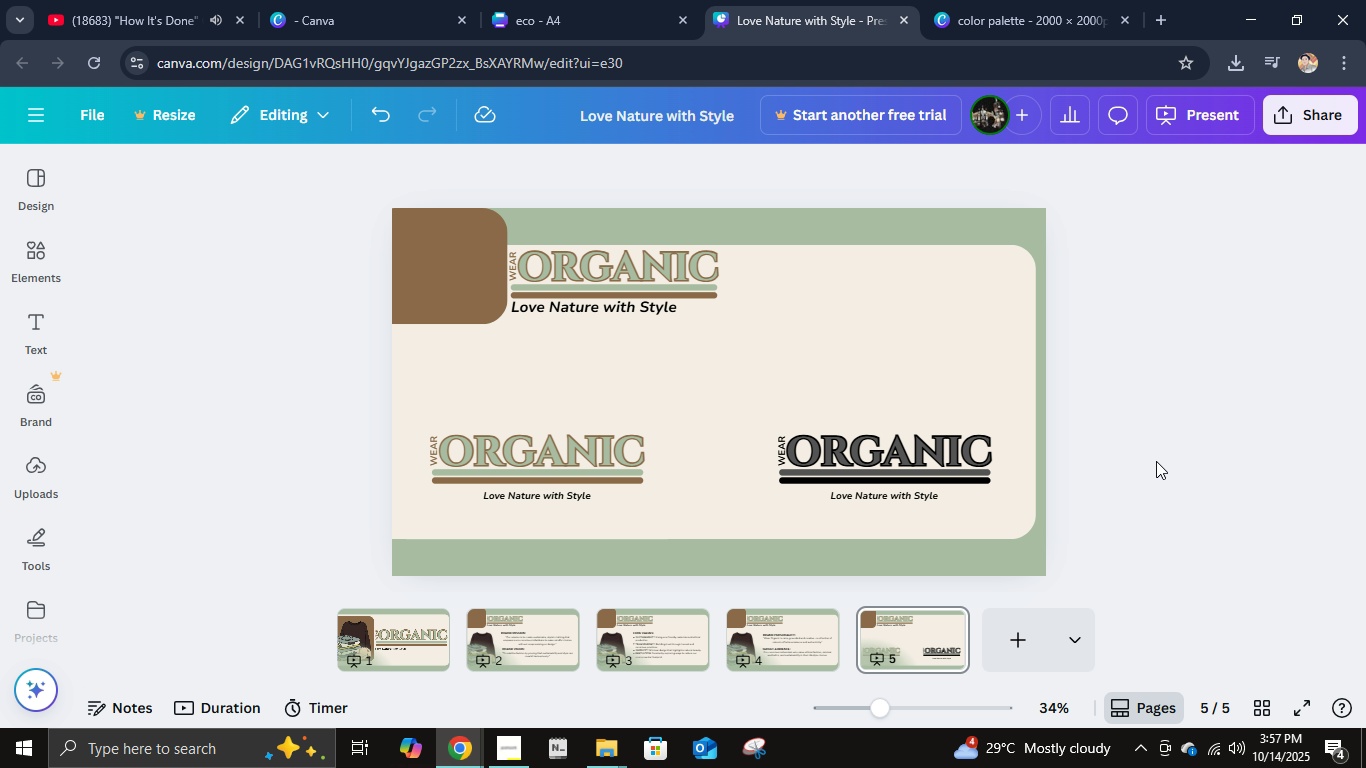 
left_click([1184, 460])
 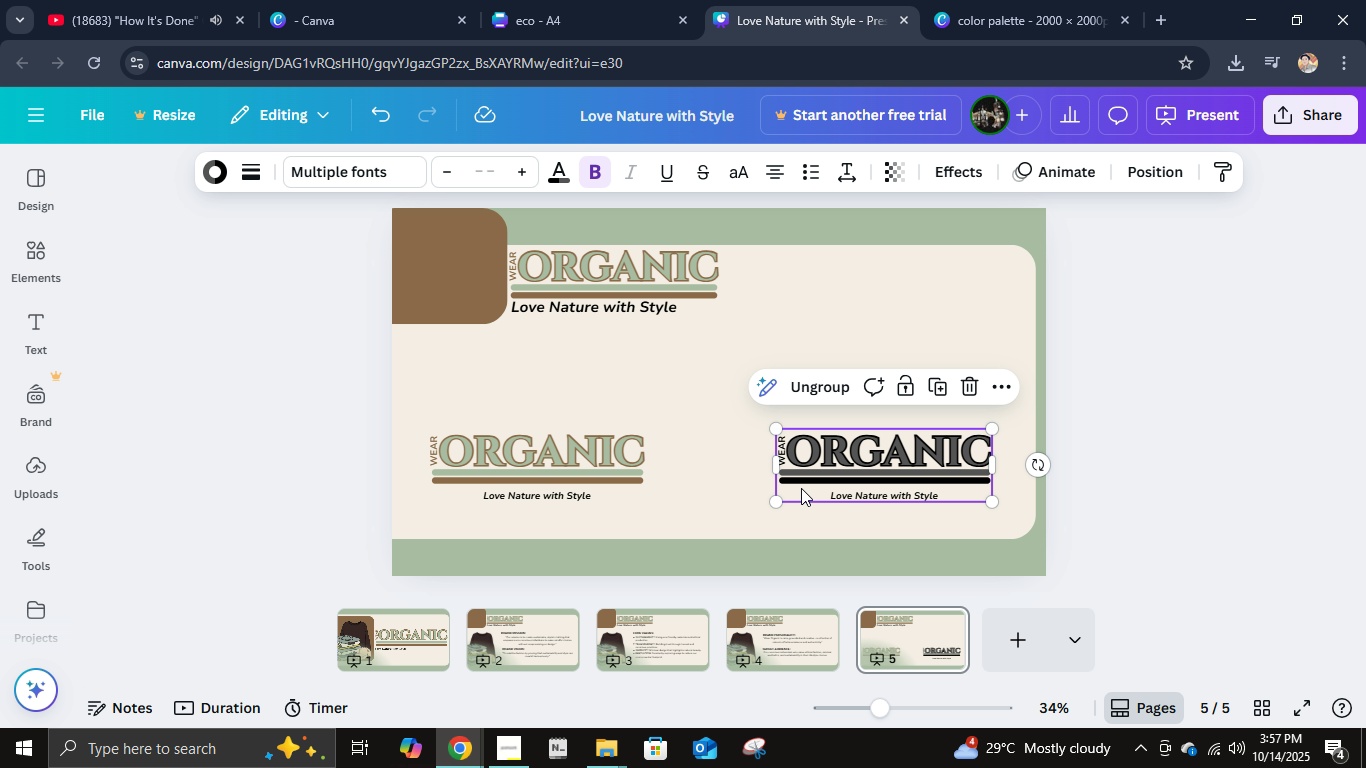 
left_click_drag(start_coordinate=[800, 488], to_coordinate=[796, 493])
 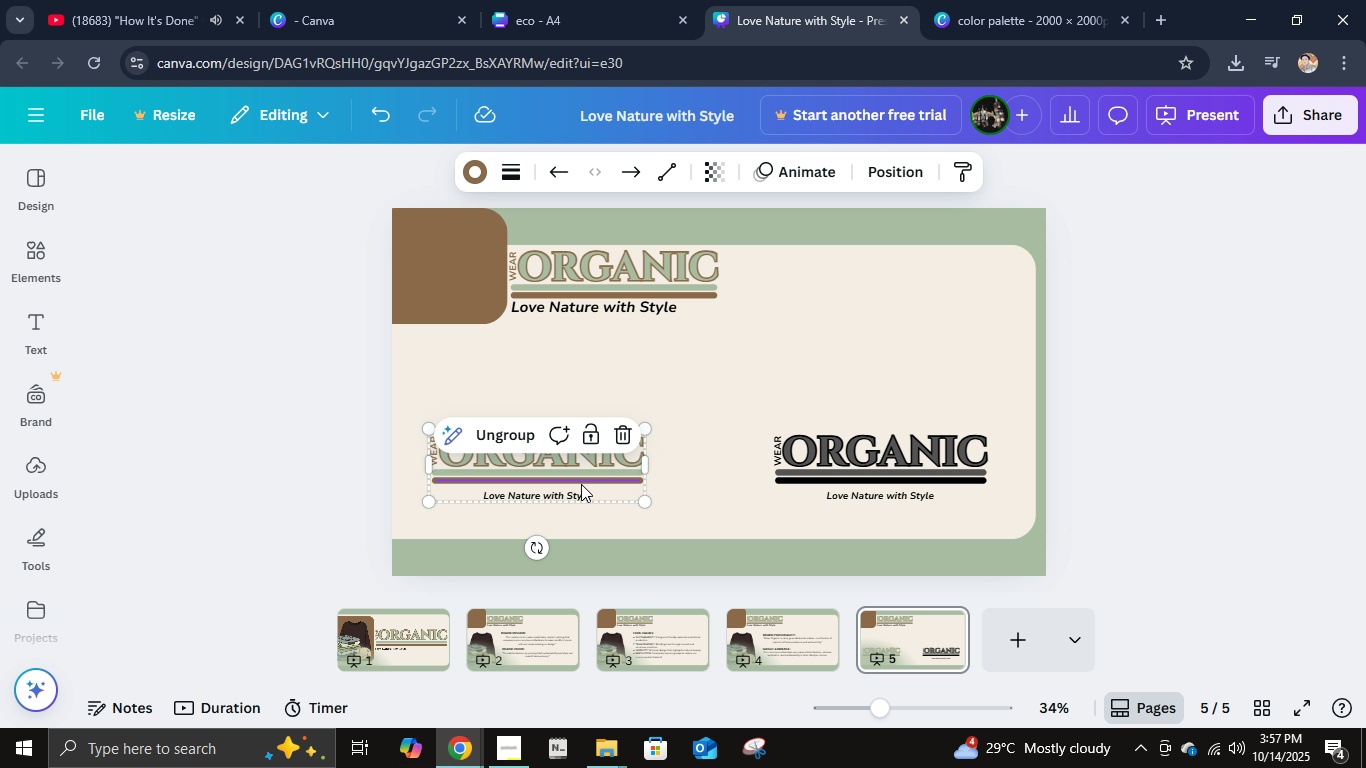 
left_click_drag(start_coordinate=[581, 484], to_coordinate=[594, 488])
 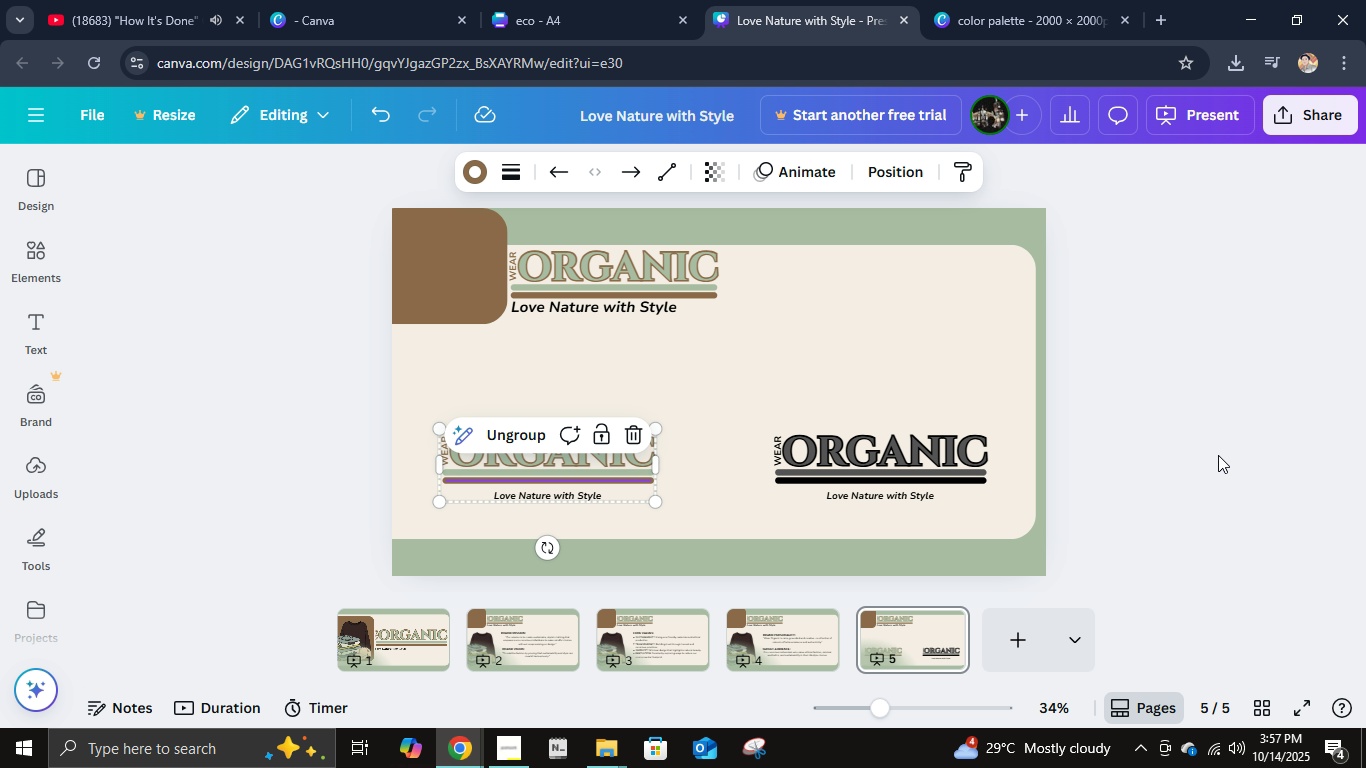 
left_click([1218, 455])
 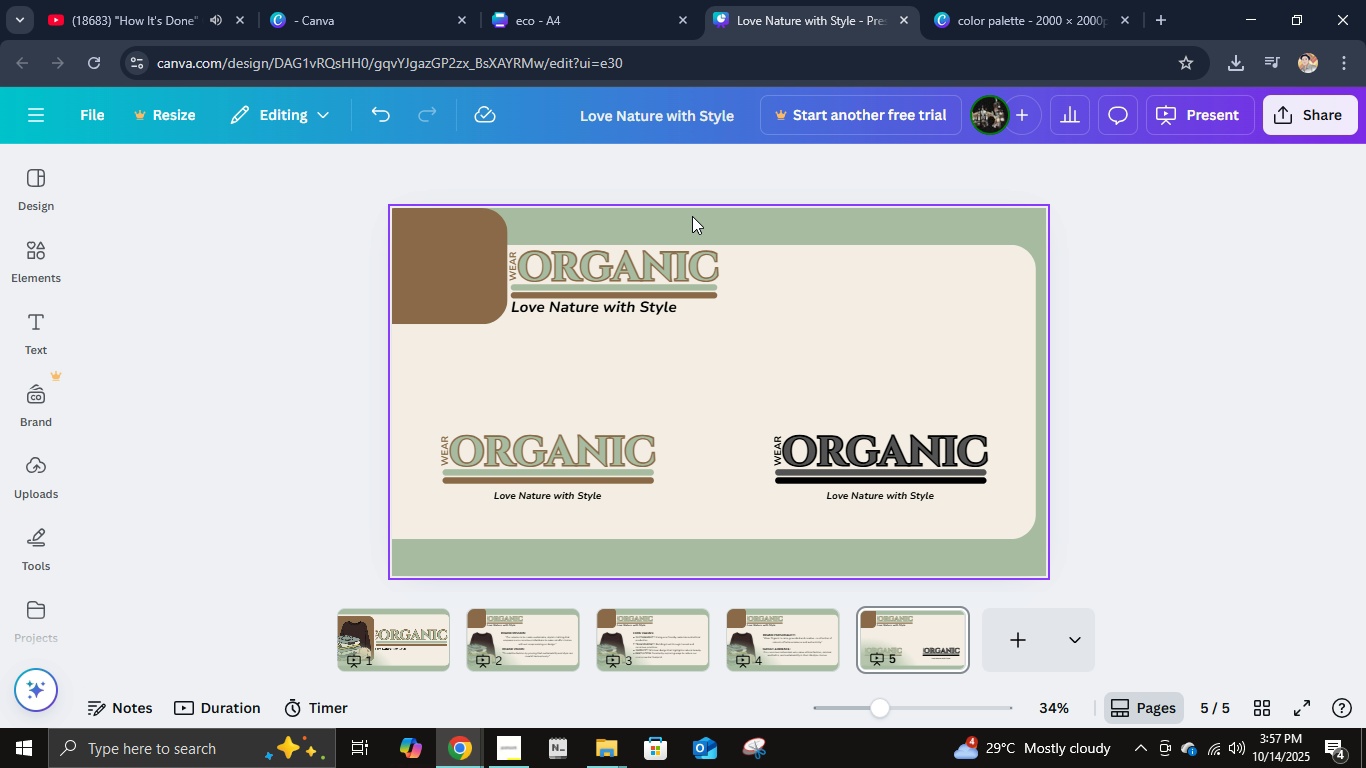 
left_click([614, 18])
 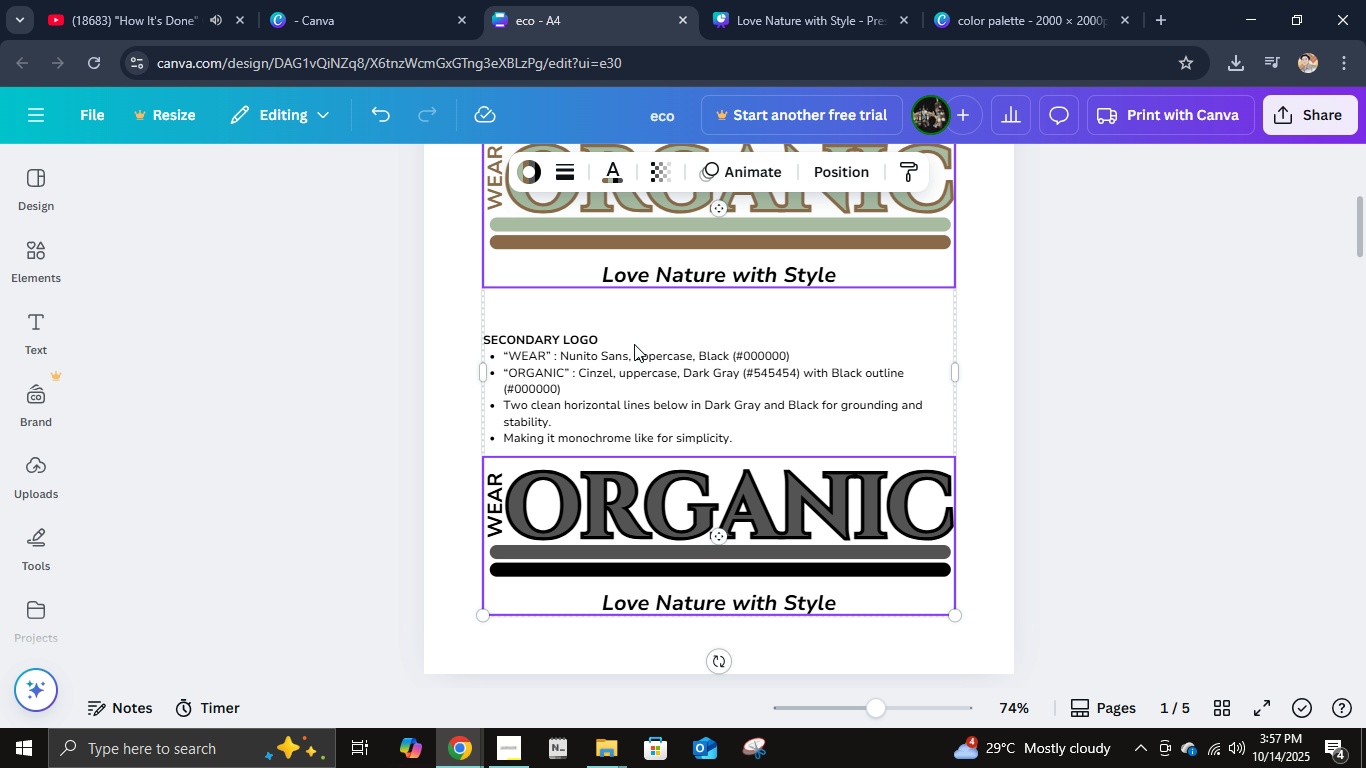 
scroll: coordinate [809, 357], scroll_direction: up, amount: 2.0
 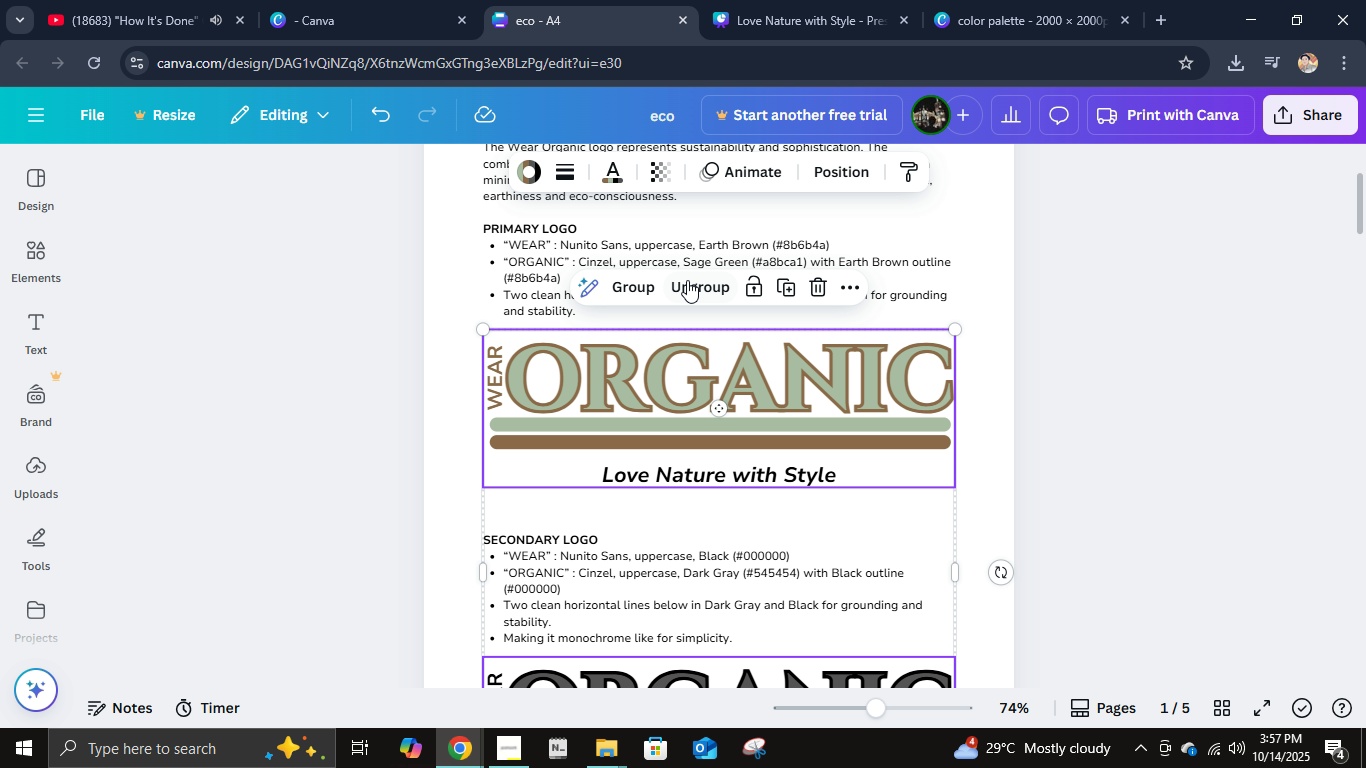 
left_click([687, 280])
 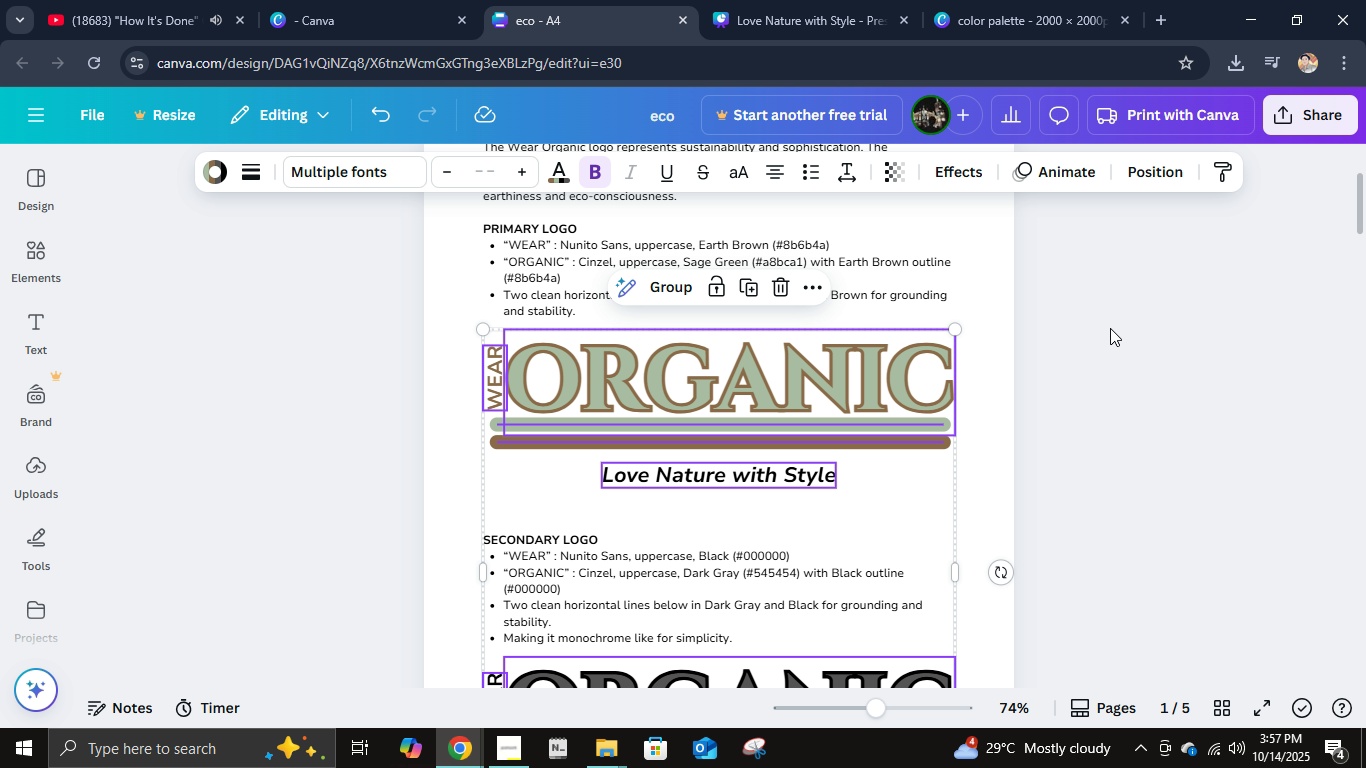 
key(Control+ControlLeft)
 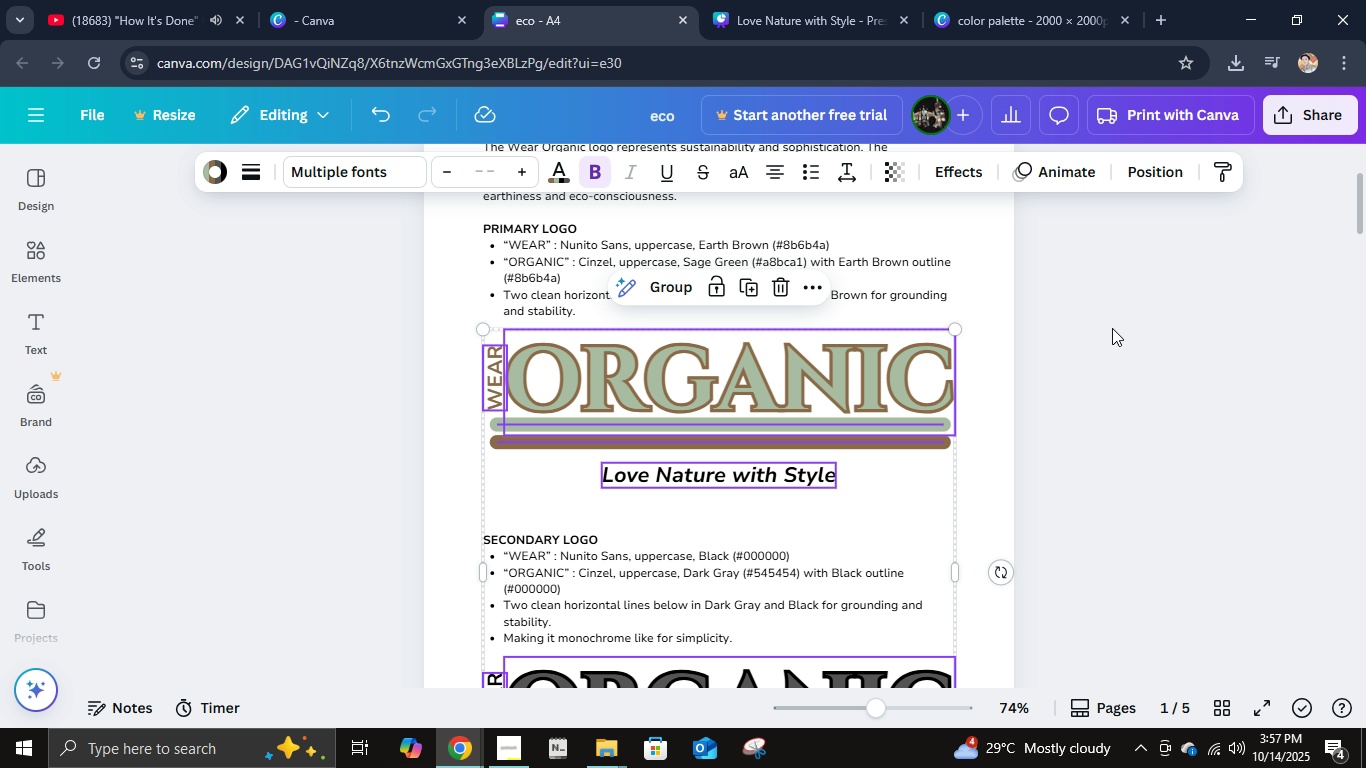 
key(Control+Z)
 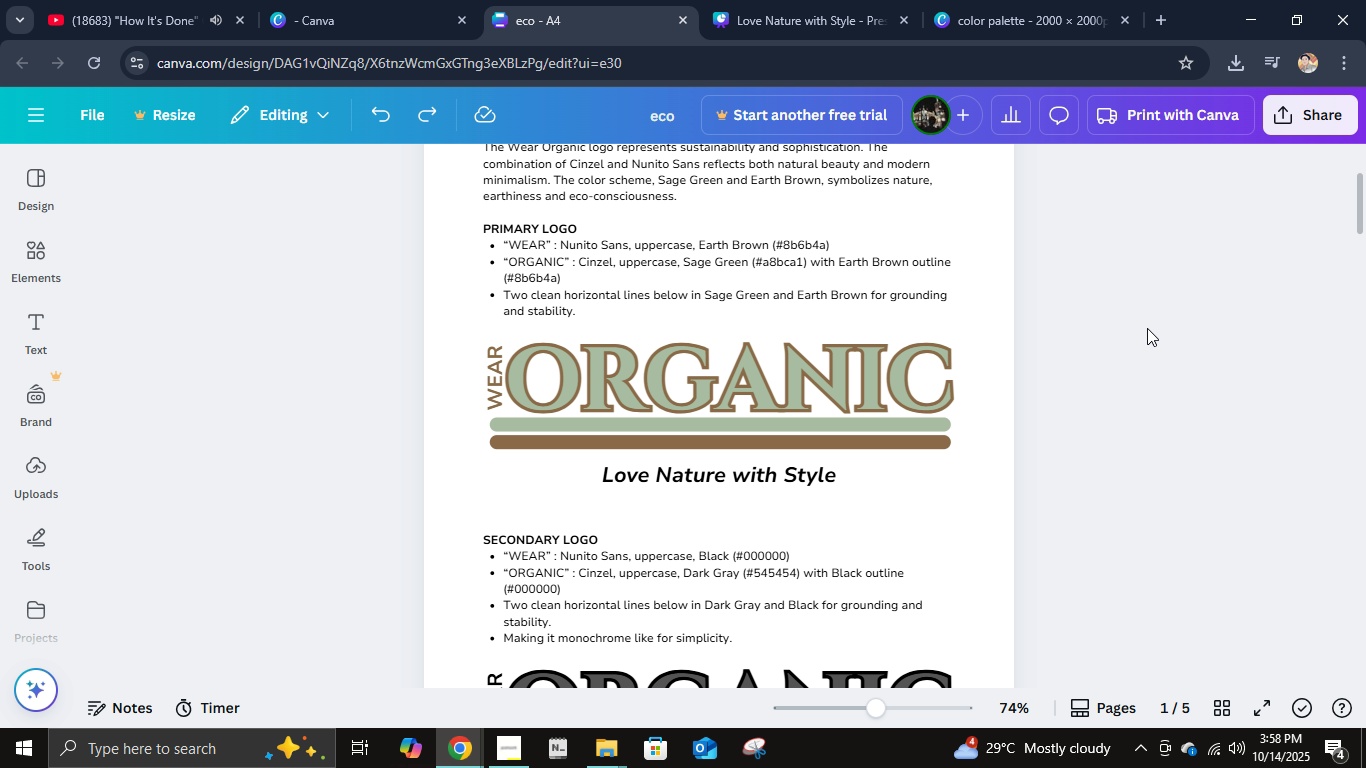 
left_click([1146, 328])
 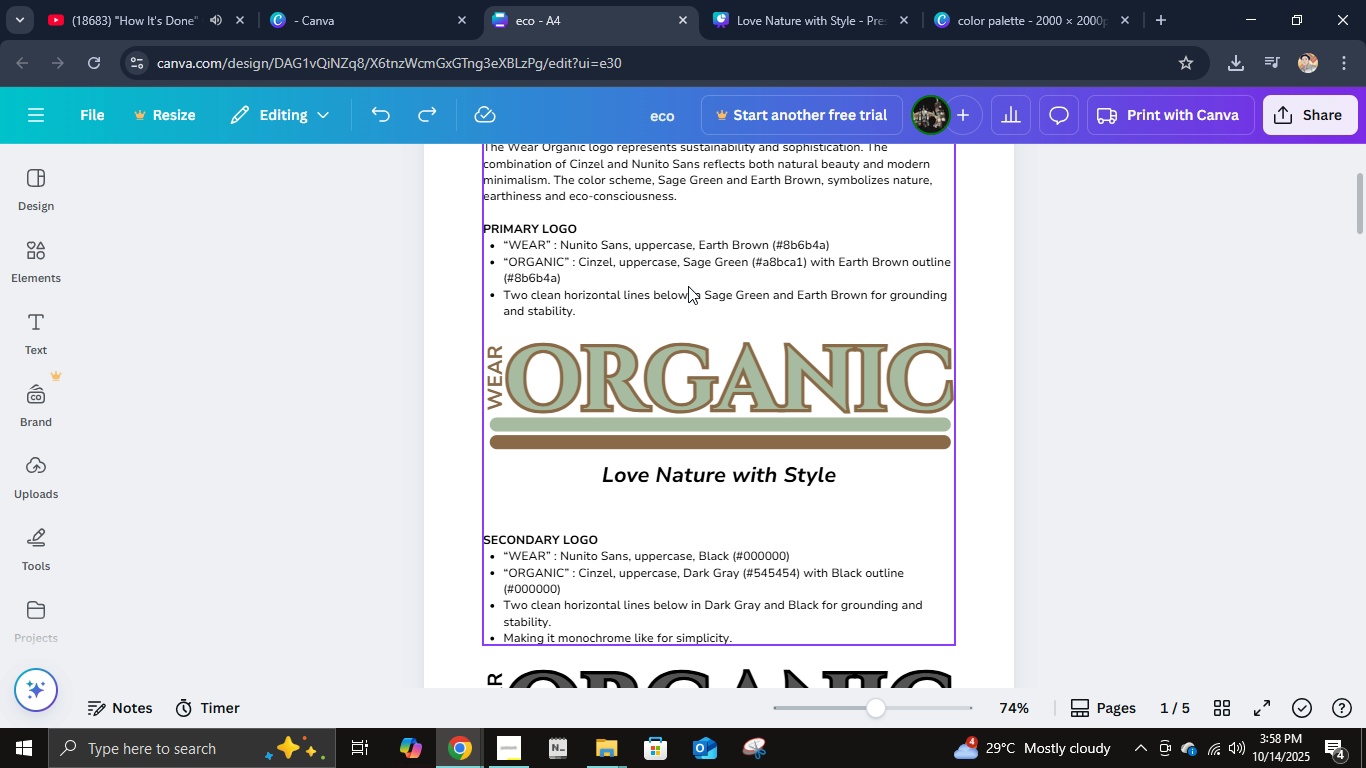 
left_click([688, 286])
 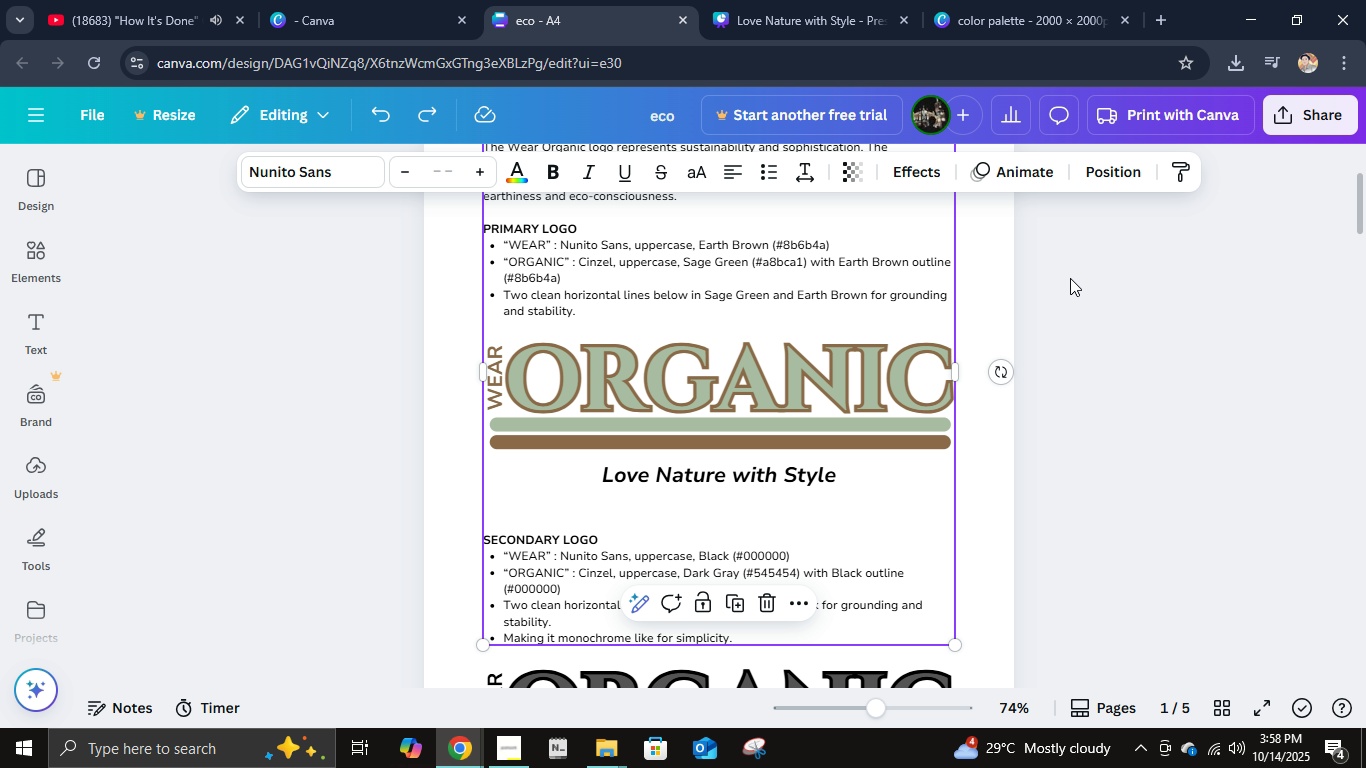 
left_click([1070, 278])
 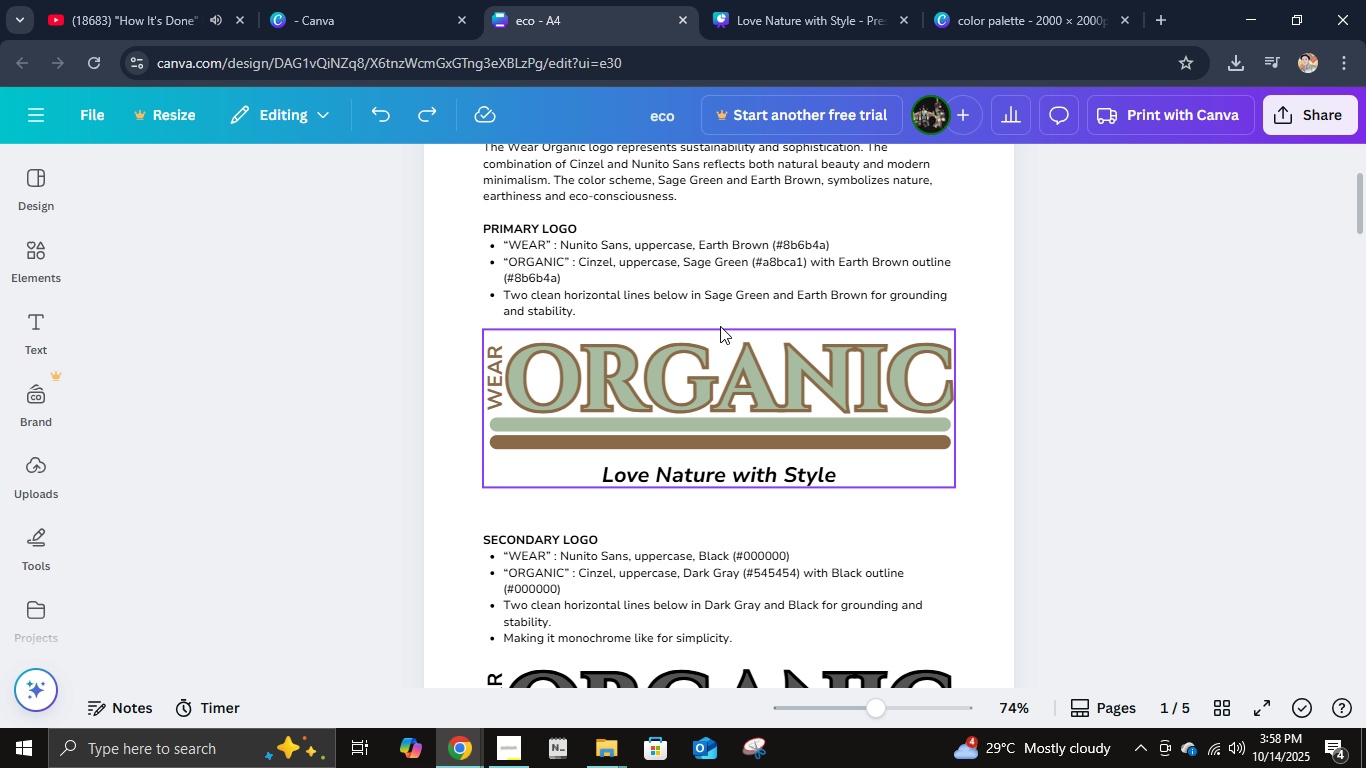 
left_click([1071, 267])
 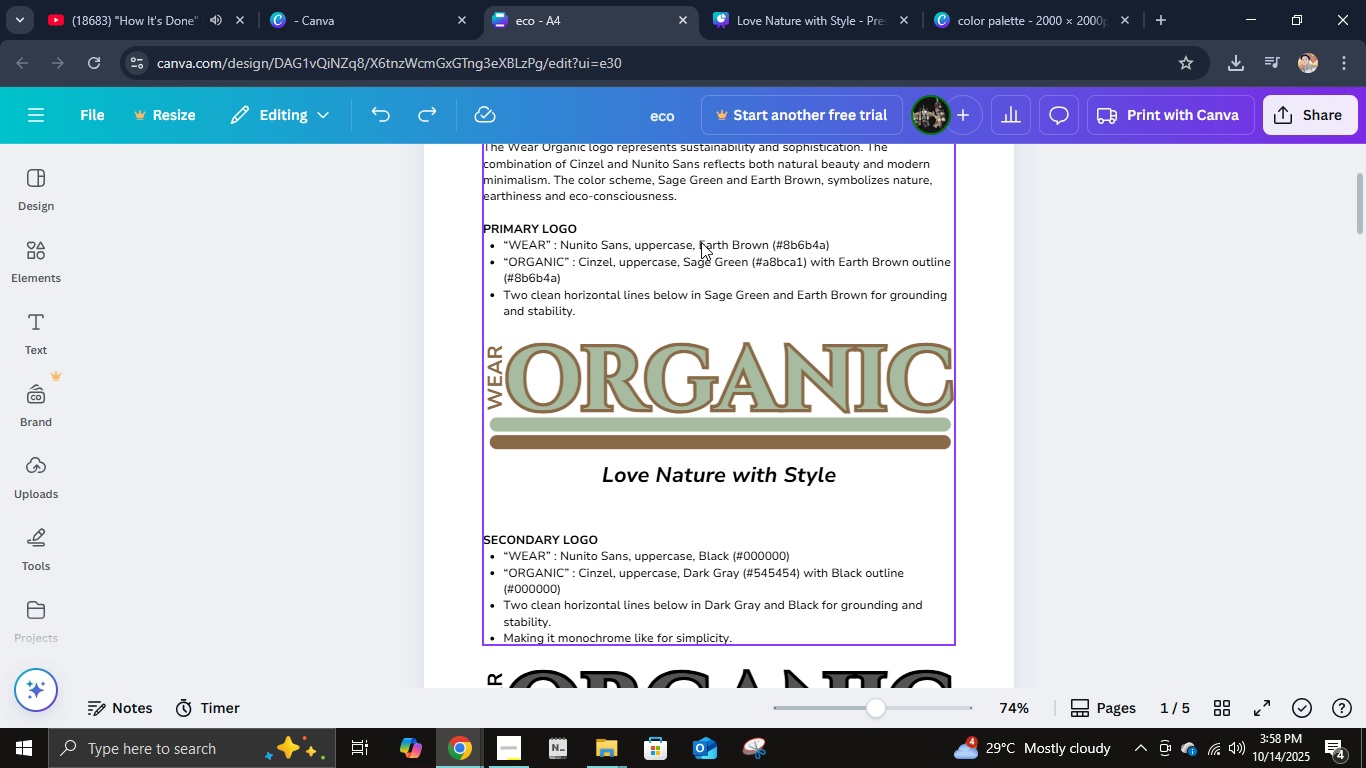 
left_click([701, 242])
 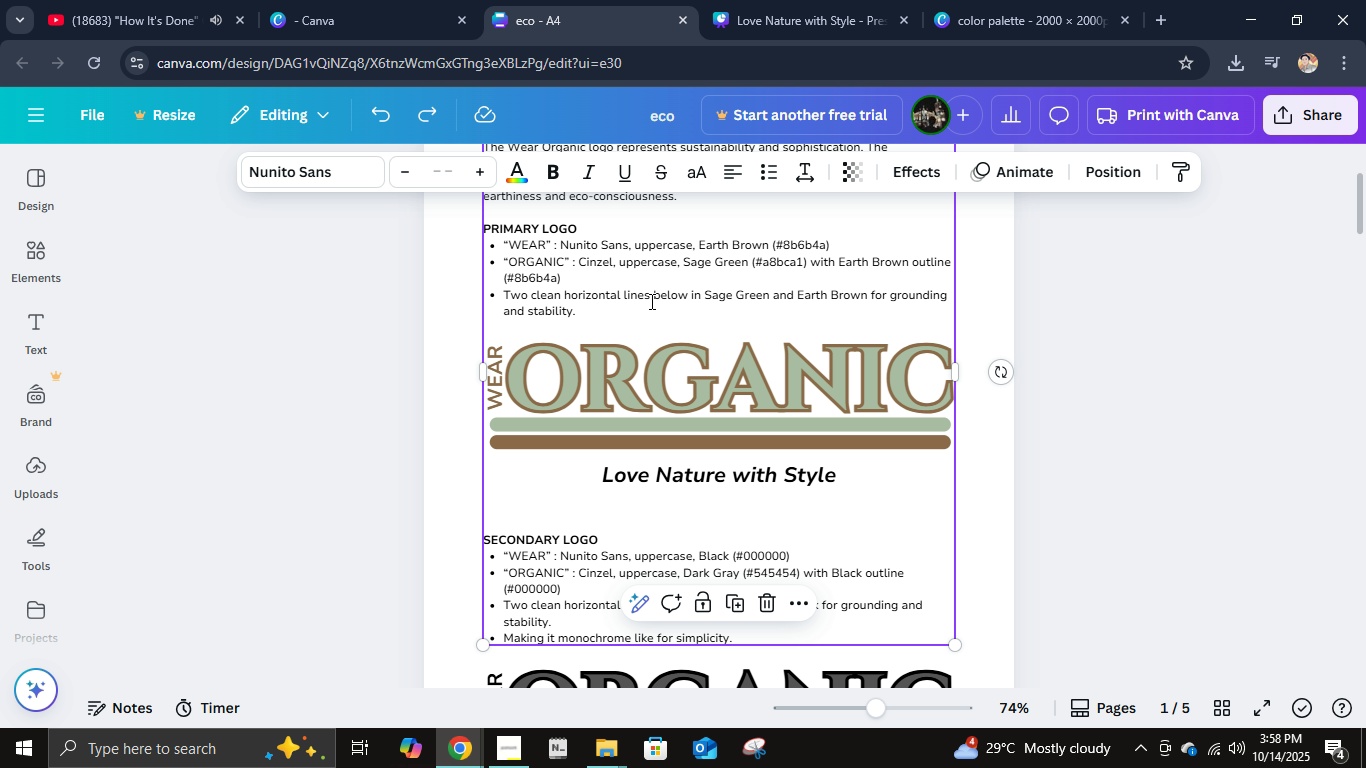 
left_click([650, 300])
 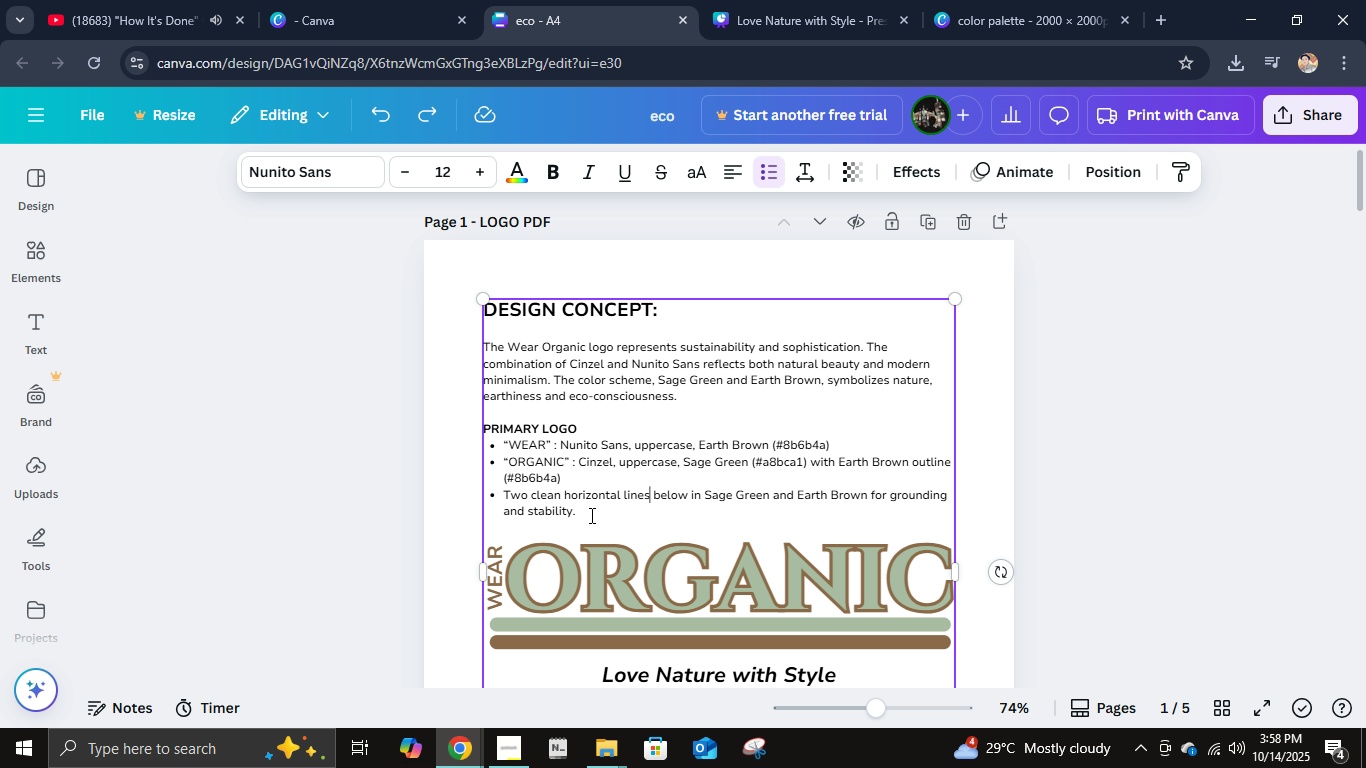 
left_click_drag(start_coordinate=[587, 515], to_coordinate=[485, 432])
 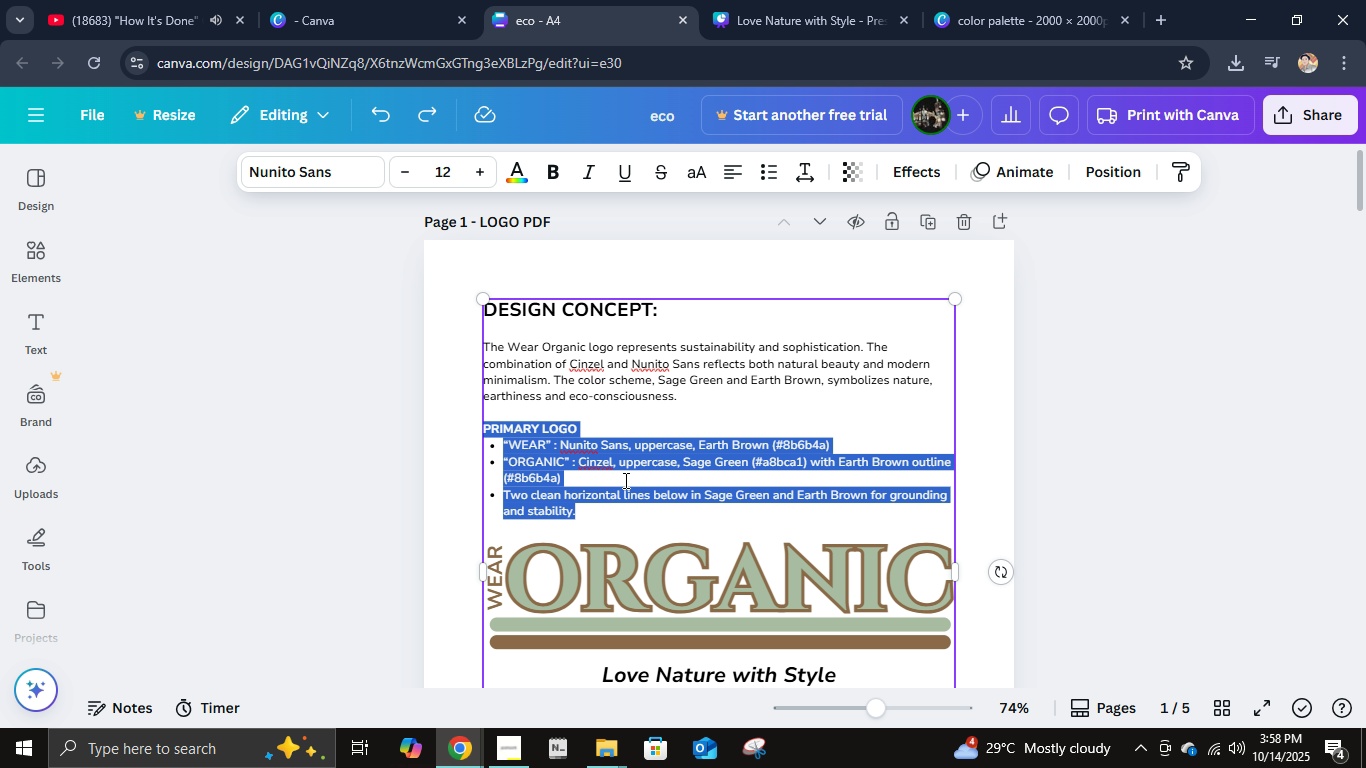 
key(Control+C)
 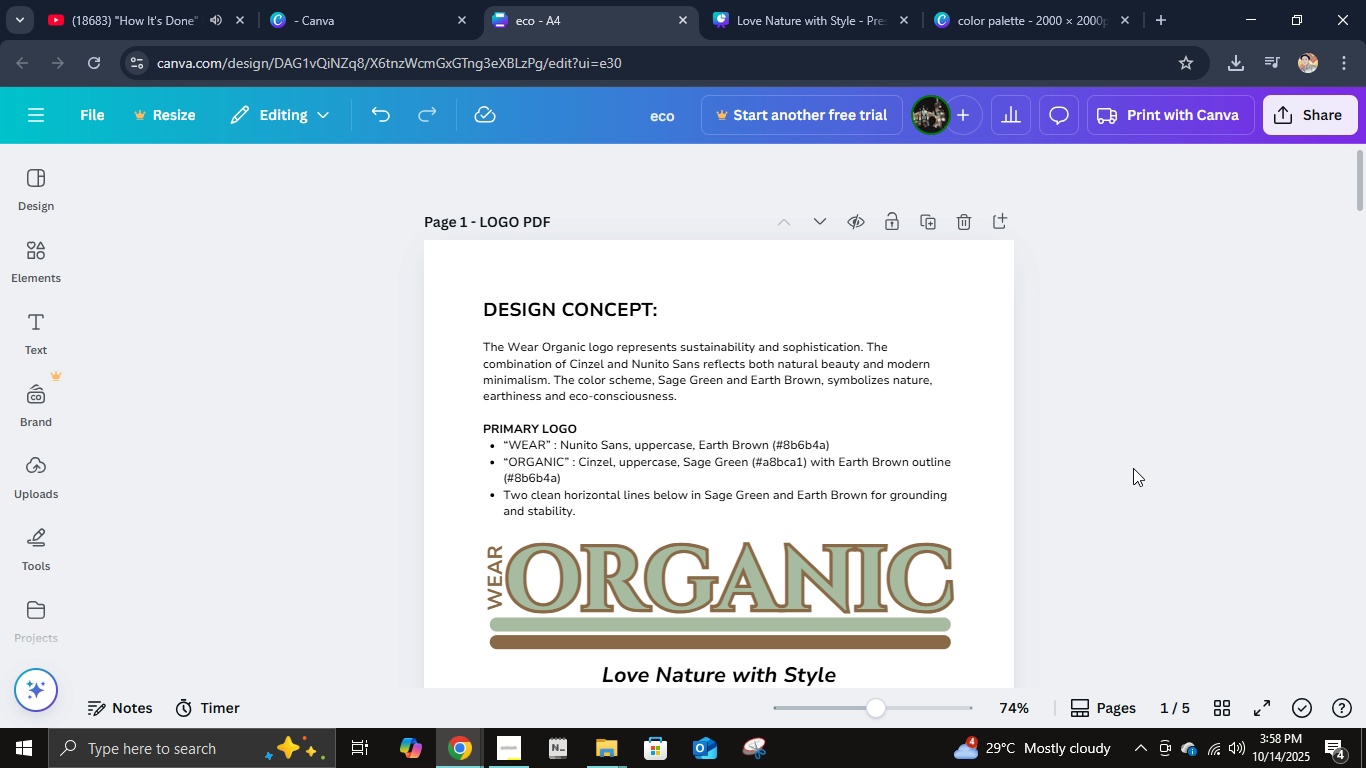 
left_click([1133, 469])
 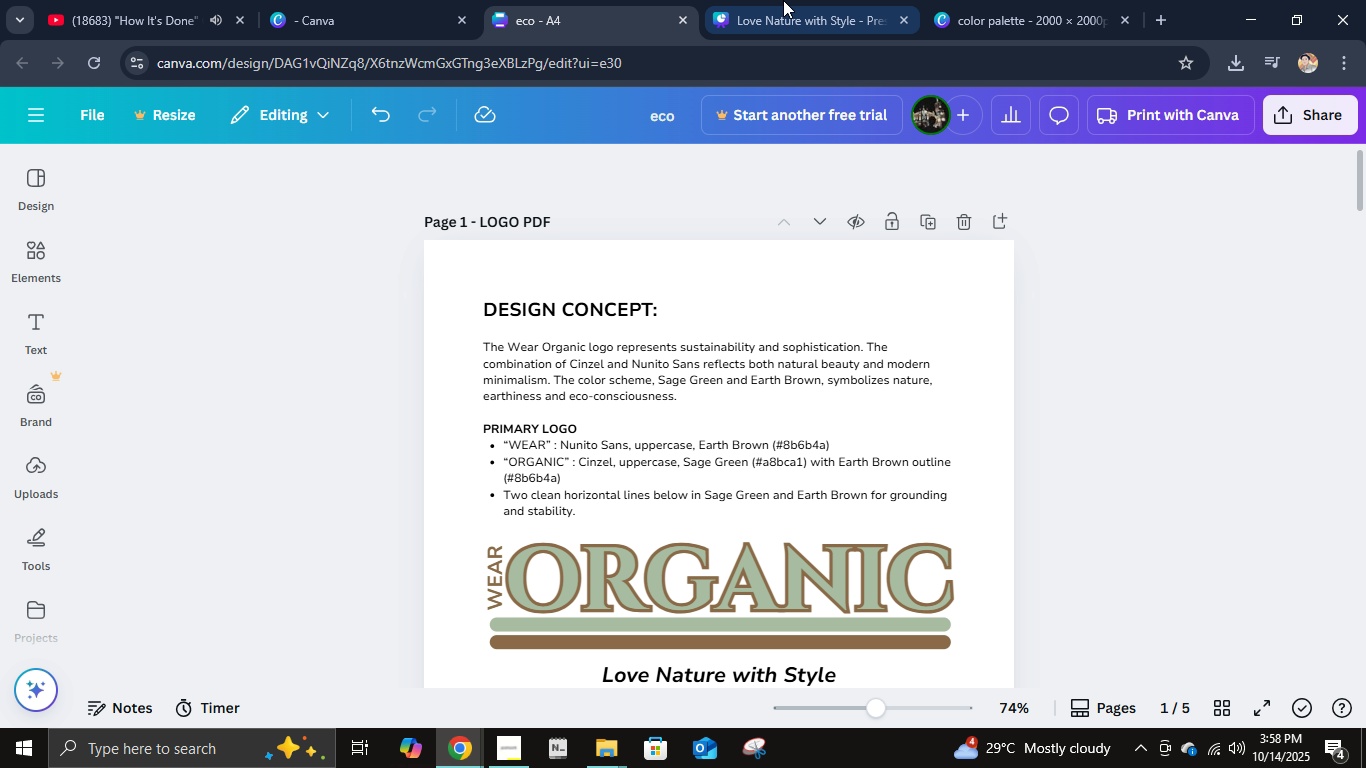 
left_click([793, 0])
 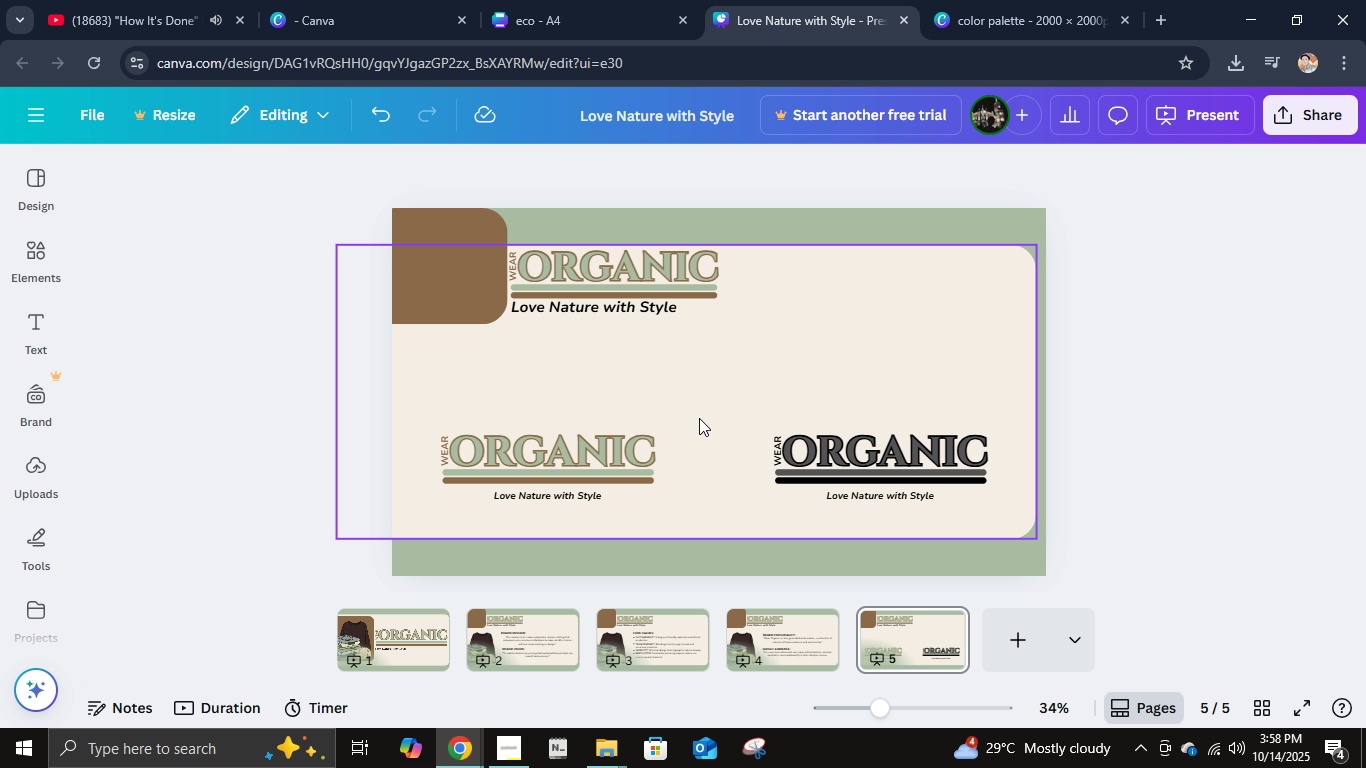 
scroll: coordinate [699, 418], scroll_direction: down, amount: 1.0
 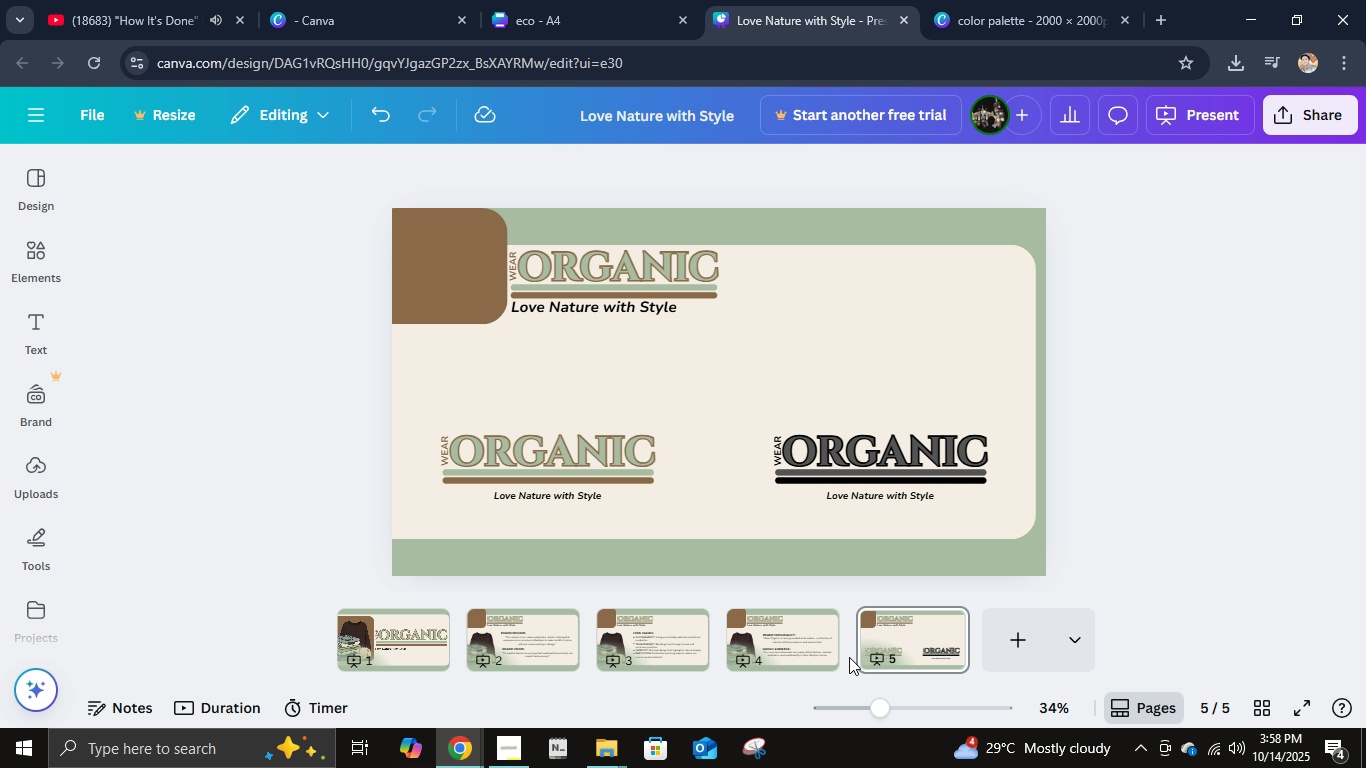 
left_click([771, 643])
 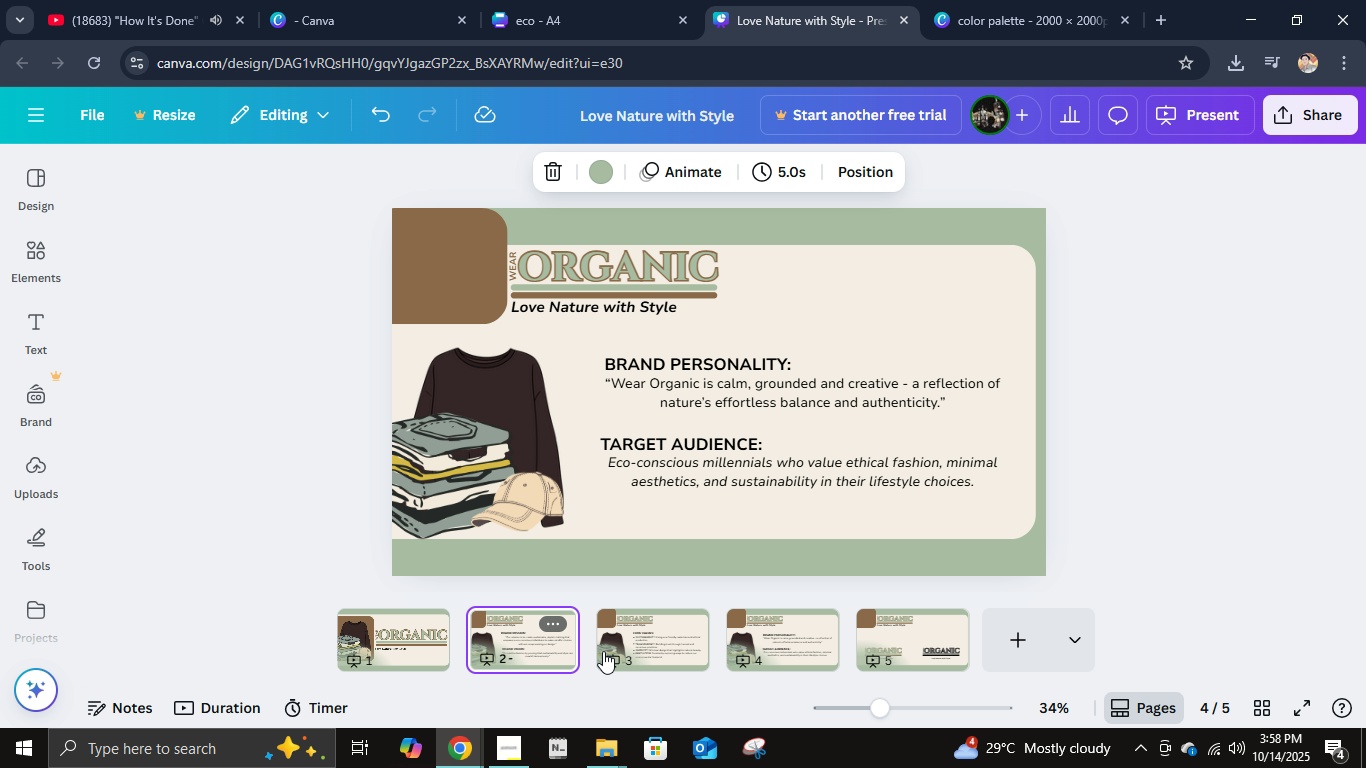 
double_click([622, 652])
 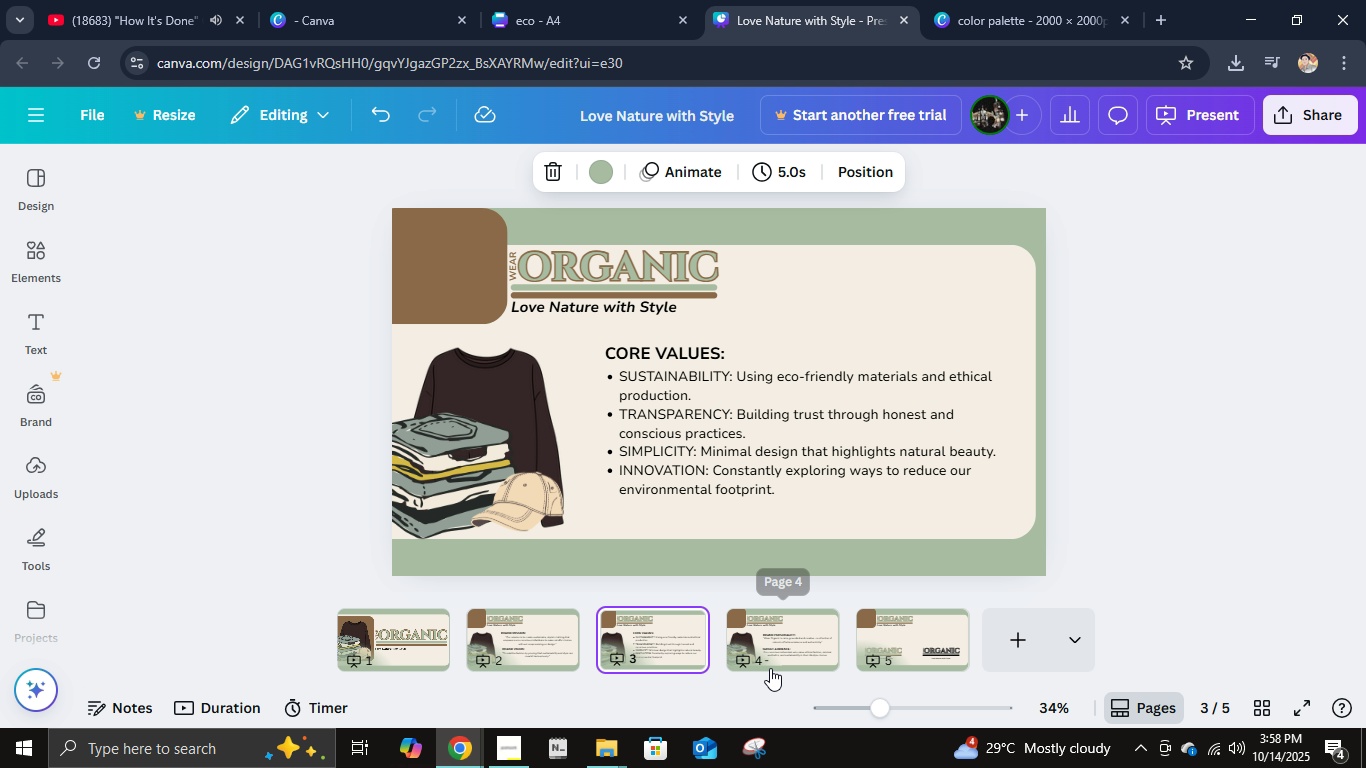 
double_click([770, 668])
 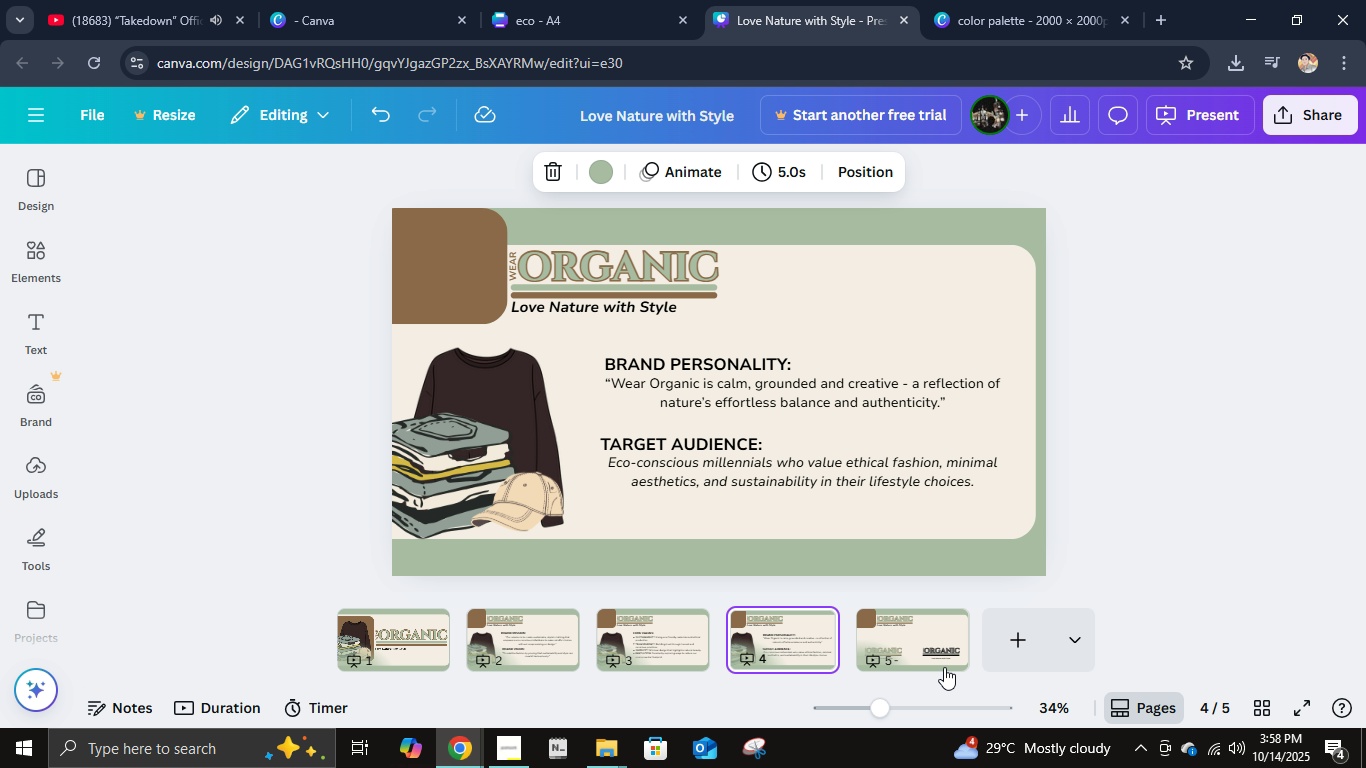 
left_click([883, 655])
 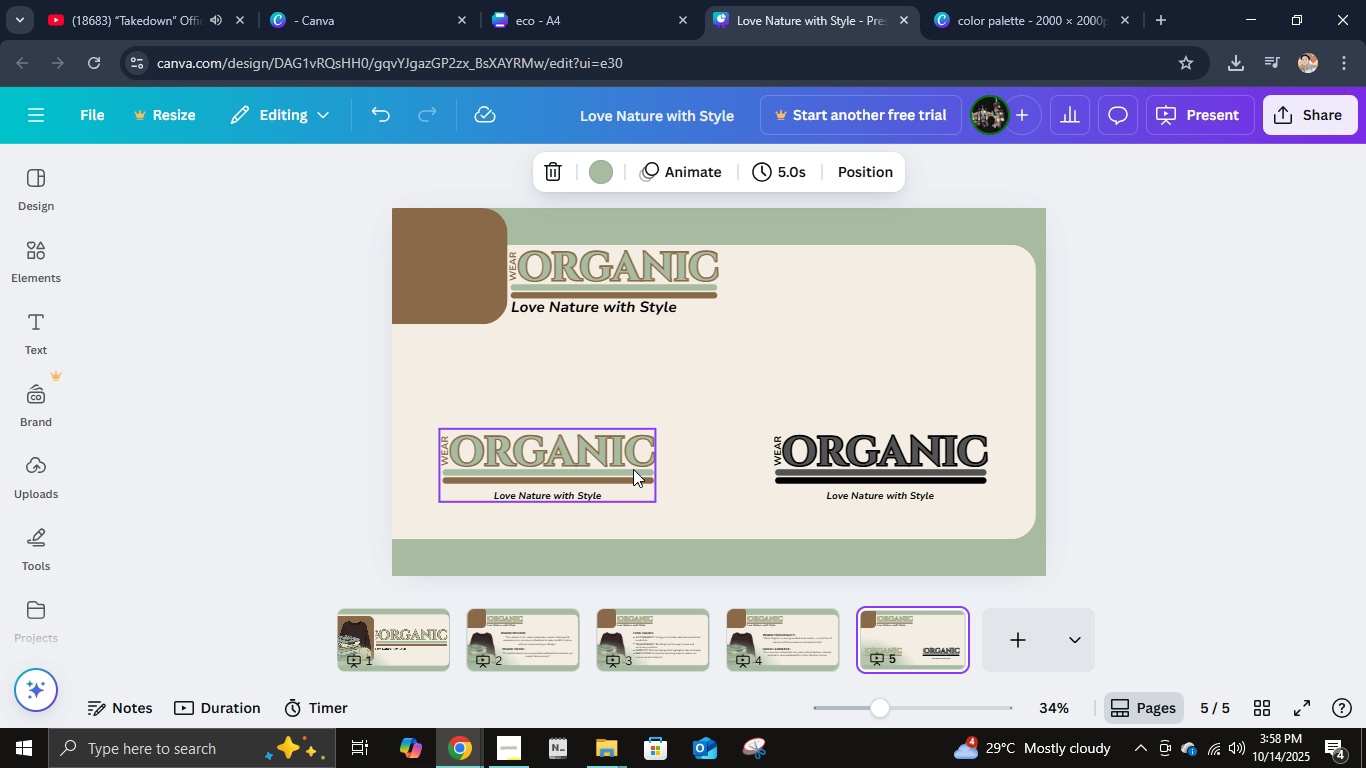 
key(Control+V)
 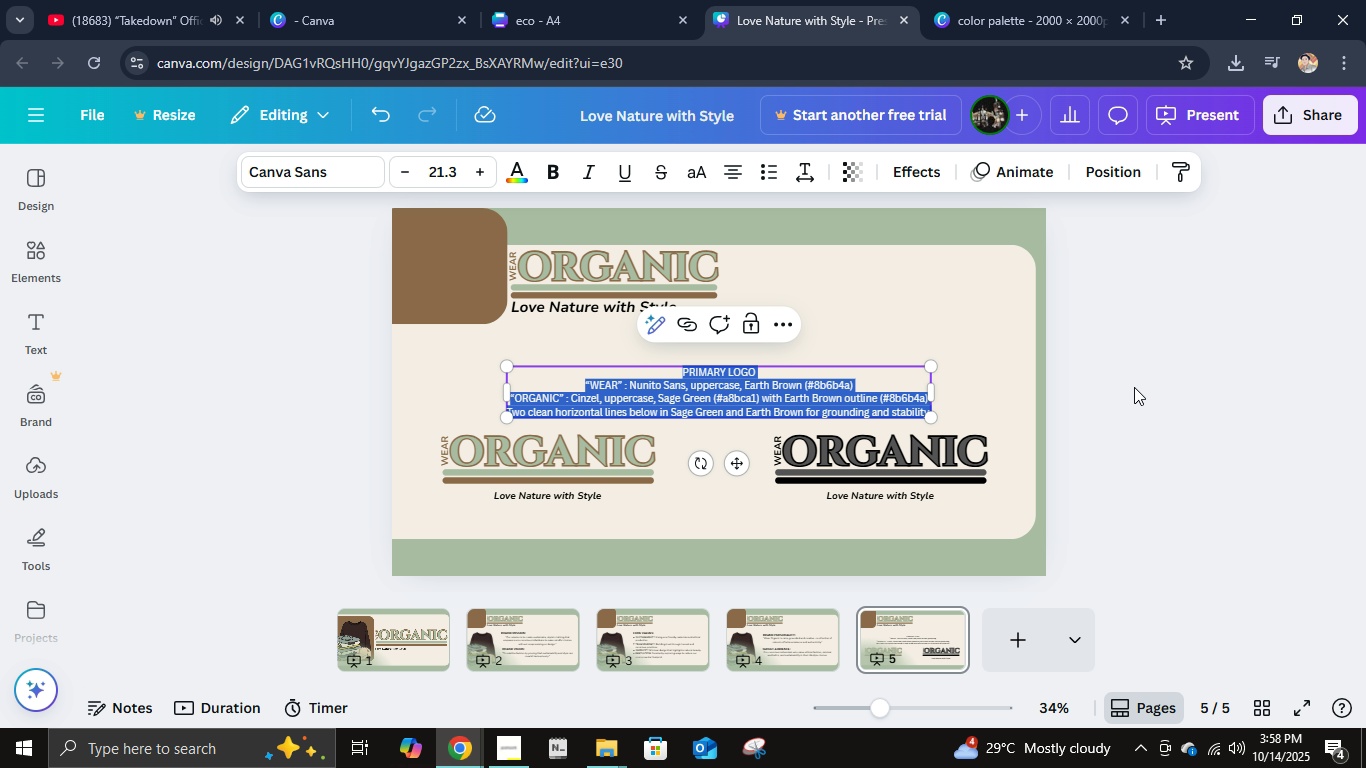 
double_click([1138, 385])
 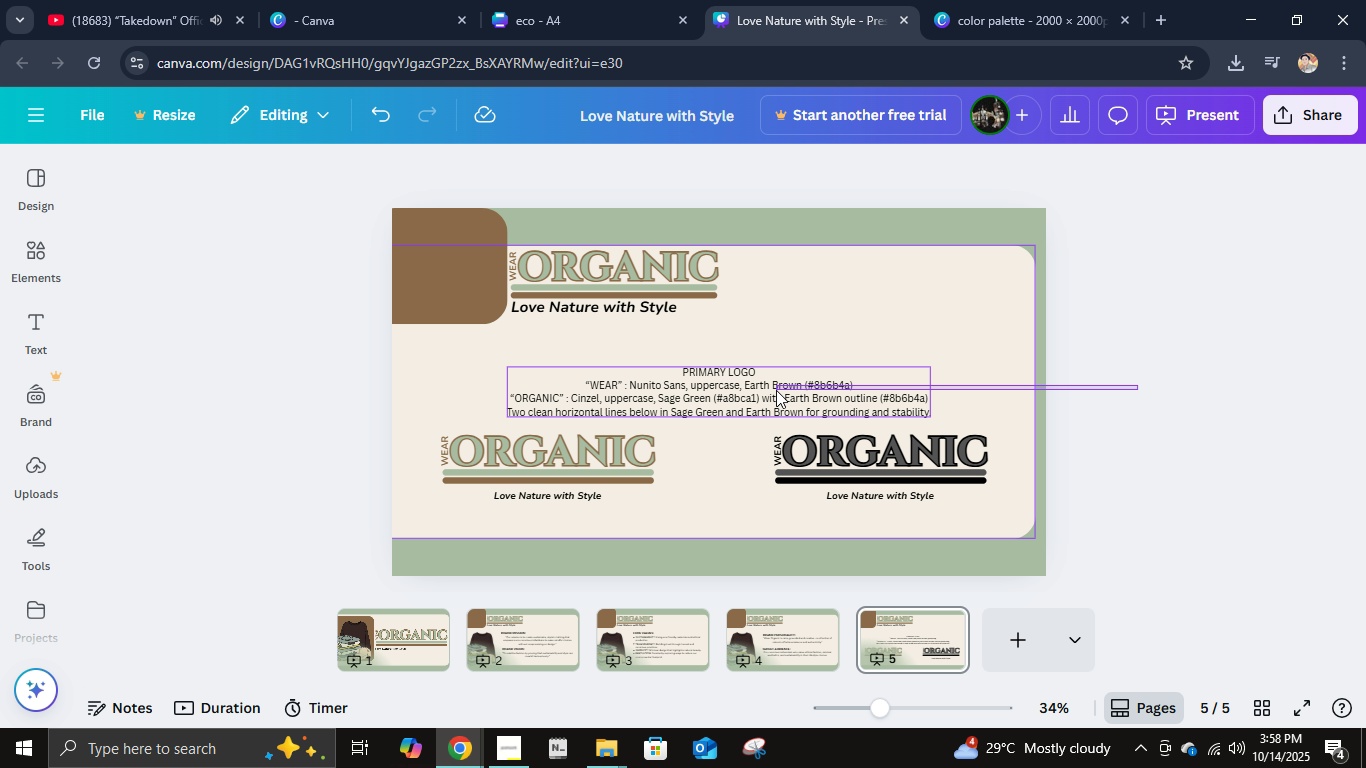 
triple_click([776, 390])
 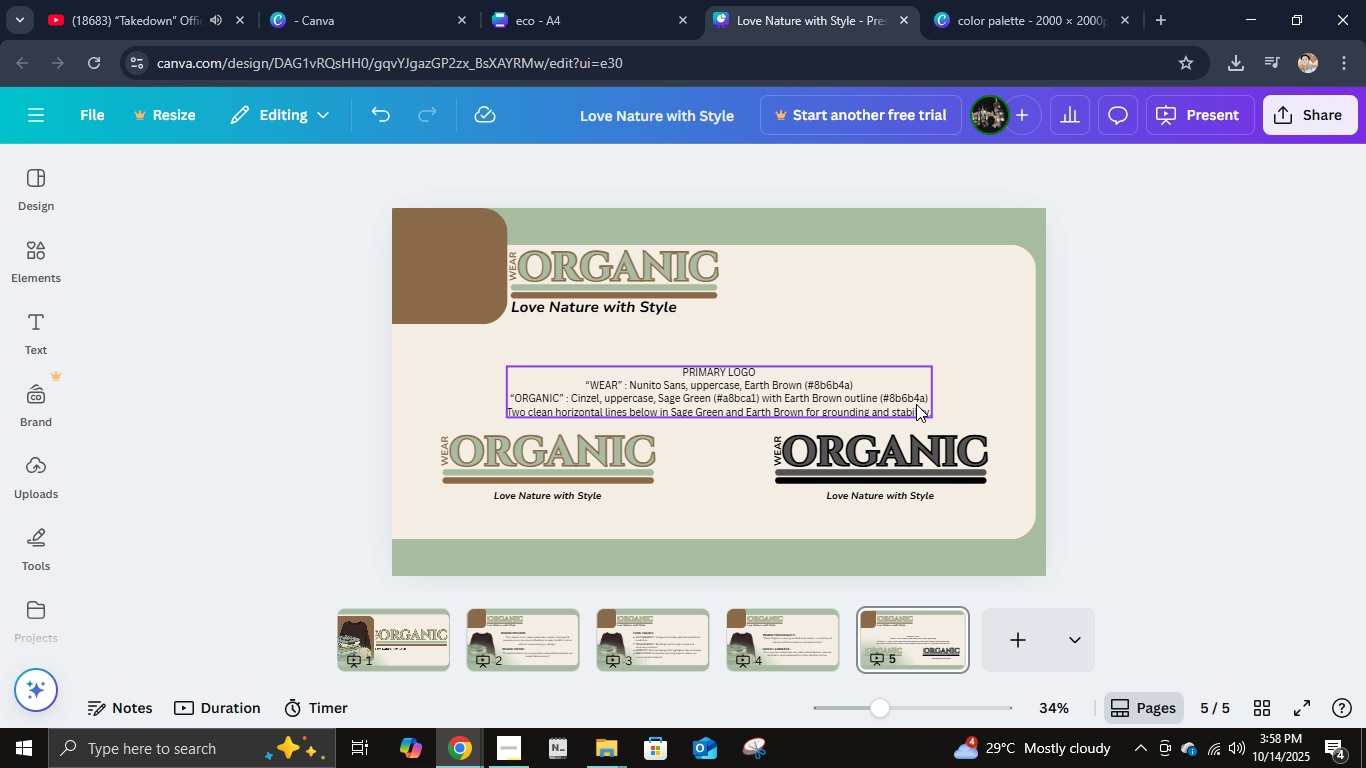 
double_click([875, 404])
 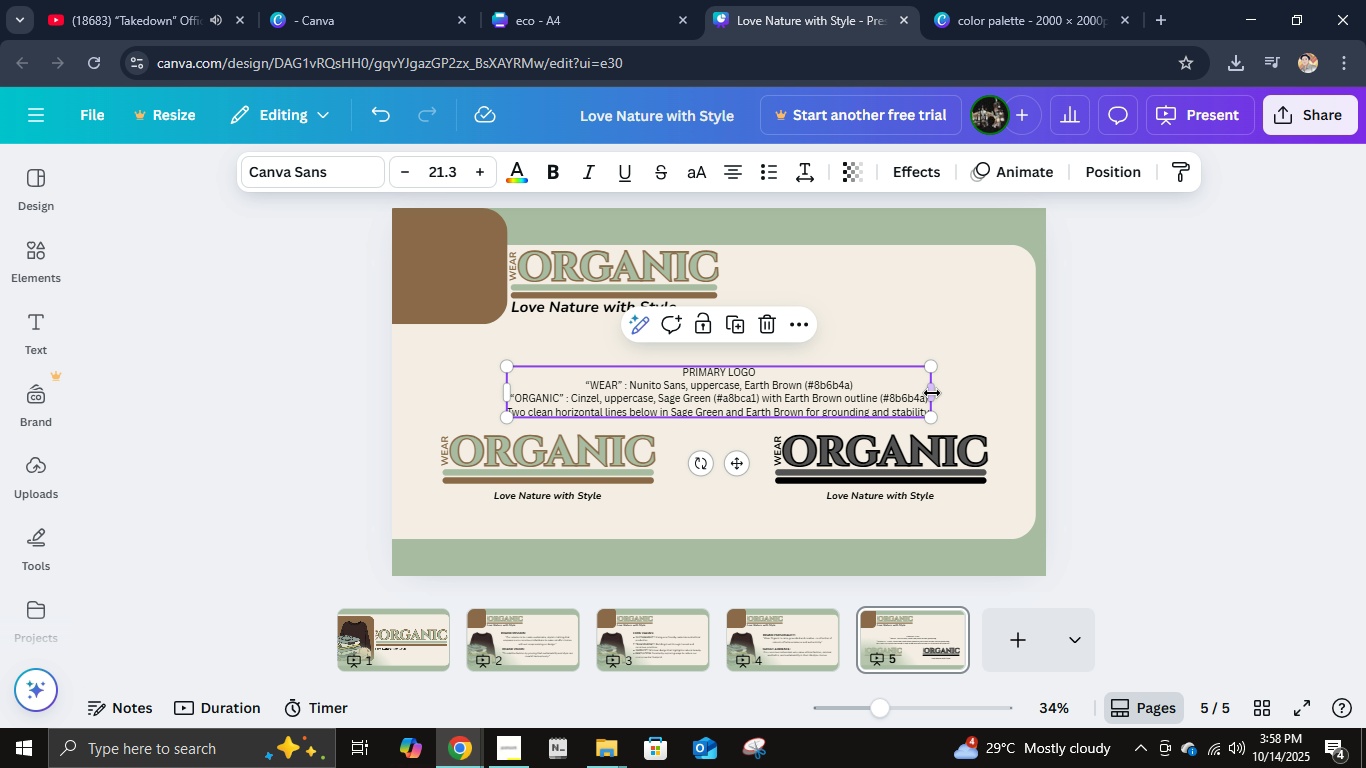 
left_click_drag(start_coordinate=[933, 393], to_coordinate=[667, 401])
 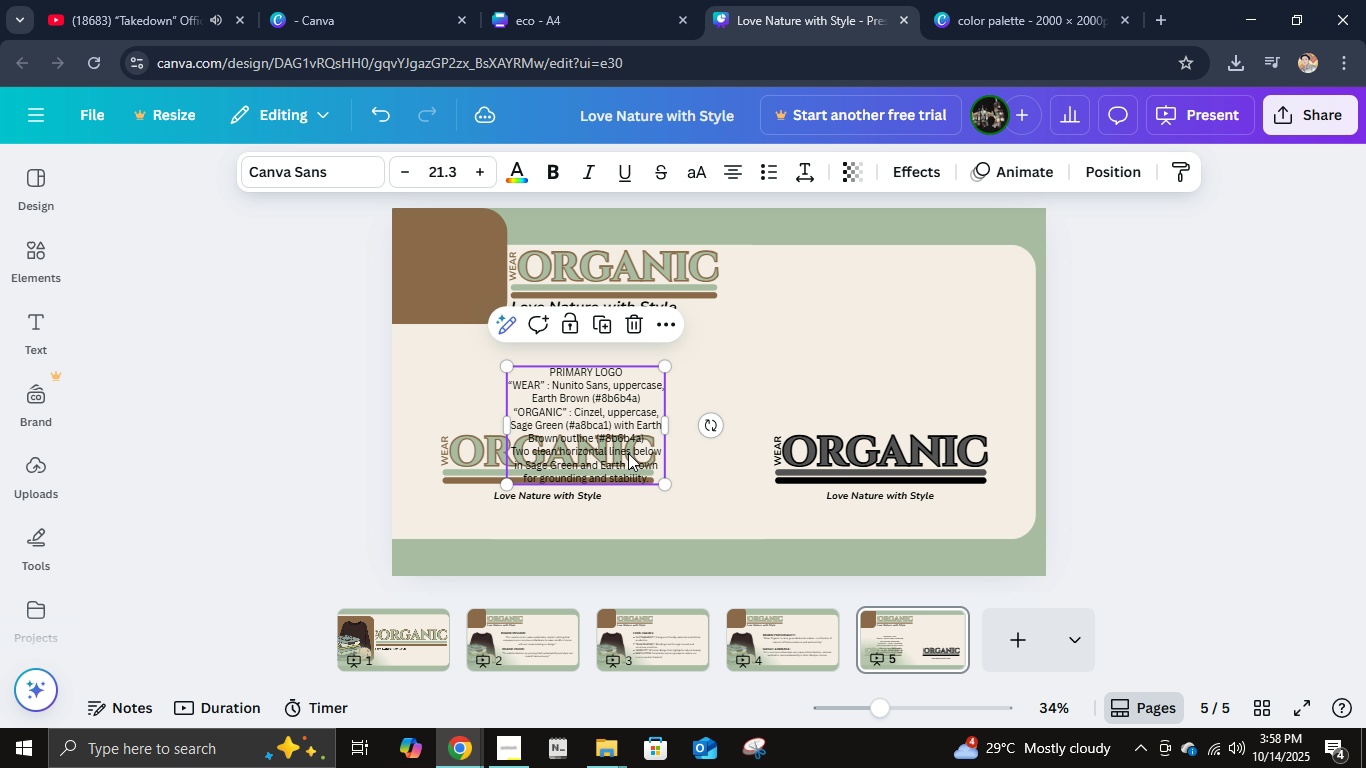 
left_click_drag(start_coordinate=[627, 456], to_coordinate=[585, 400])
 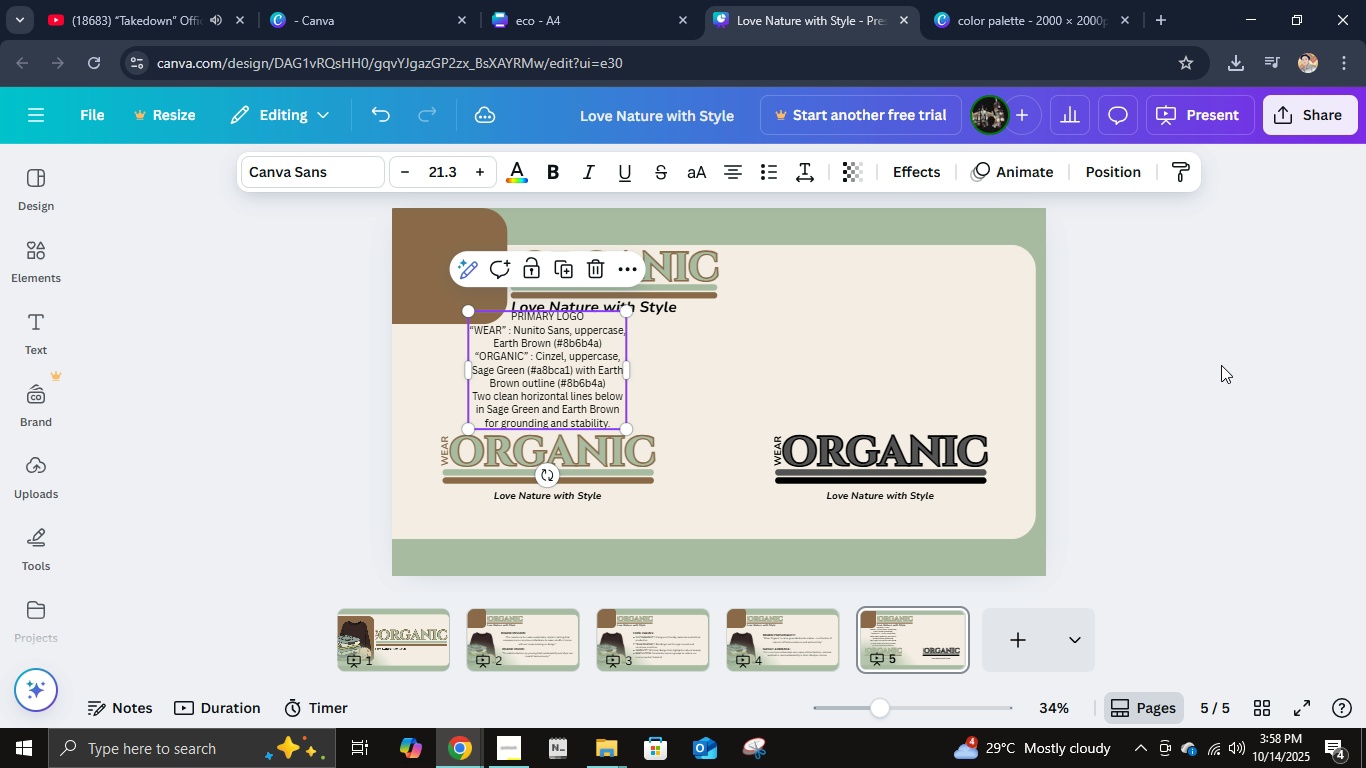 
left_click([1221, 365])
 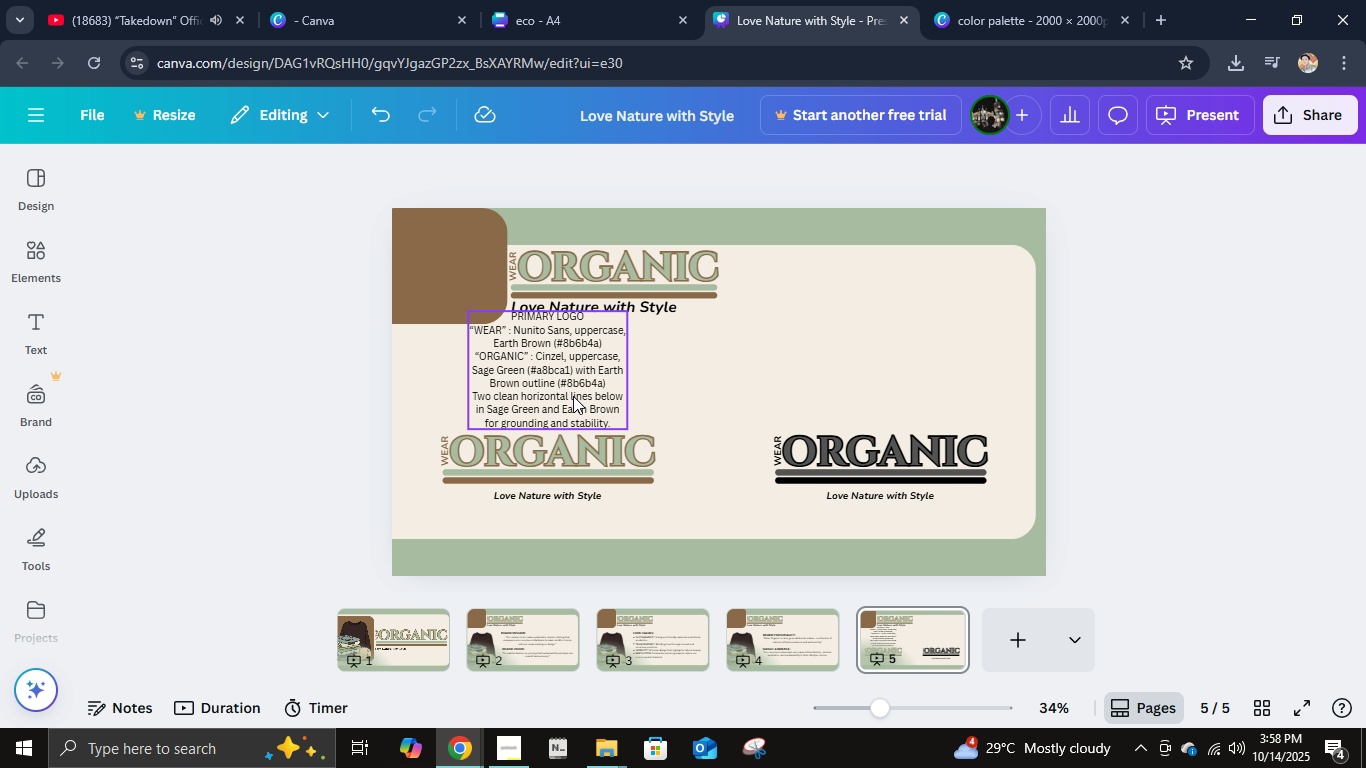 
left_click_drag(start_coordinate=[573, 393], to_coordinate=[886, 367])
 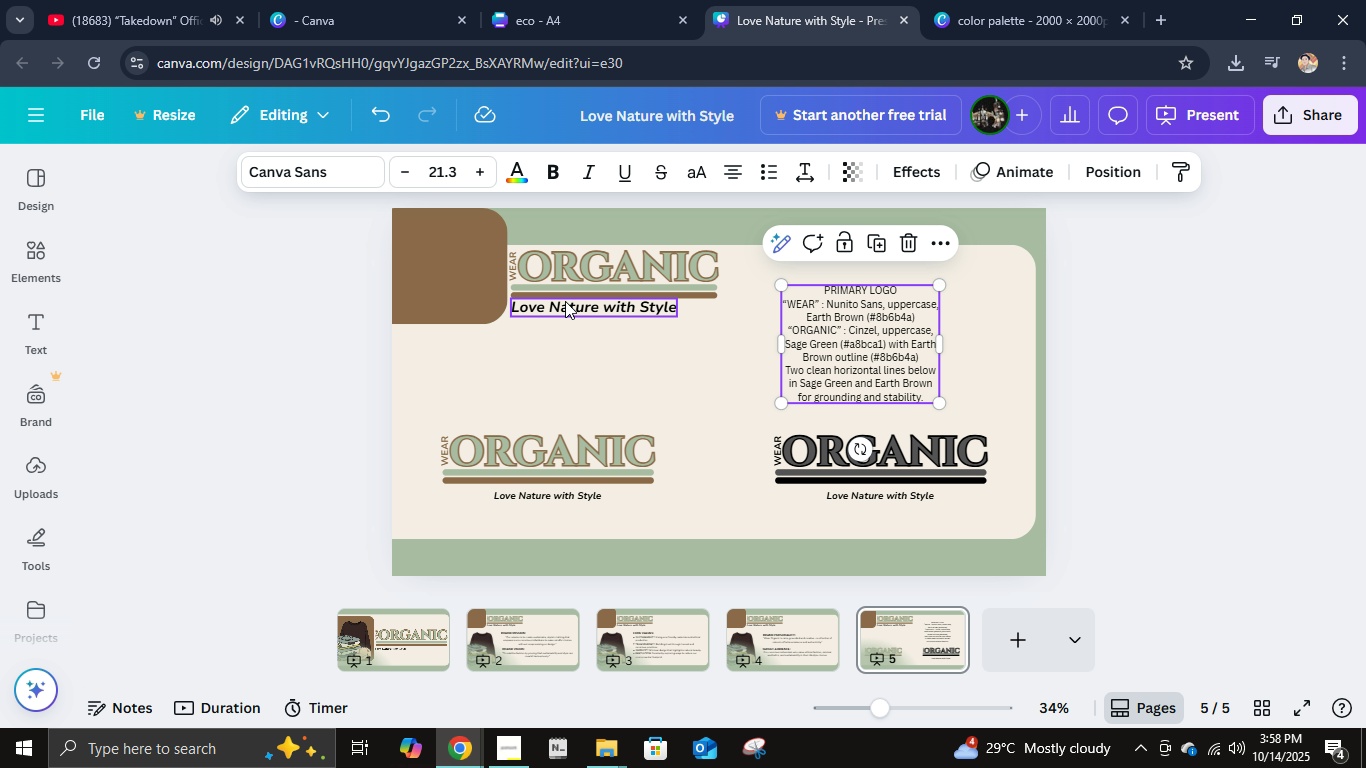 
left_click([565, 301])
 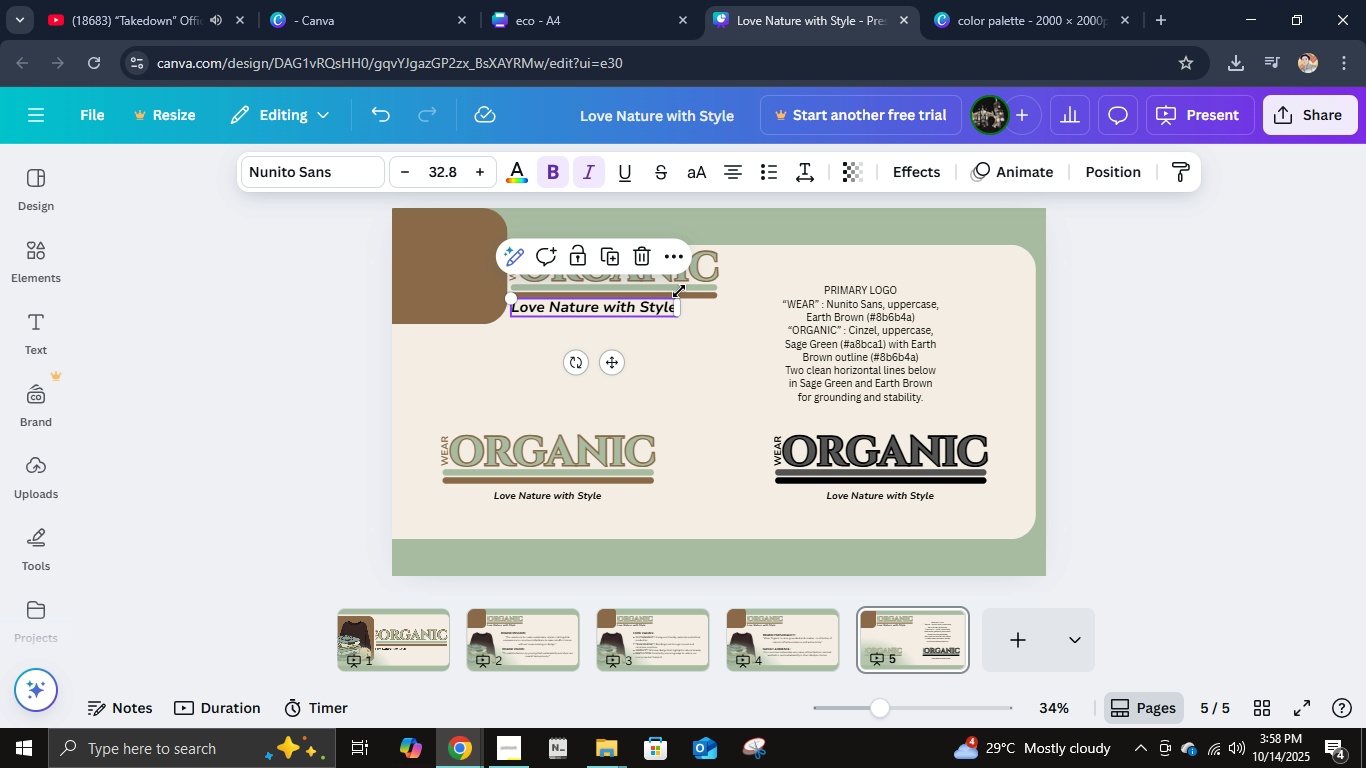 
hold_key(key=ShiftLeft, duration=0.74)
left_click([706, 278])
 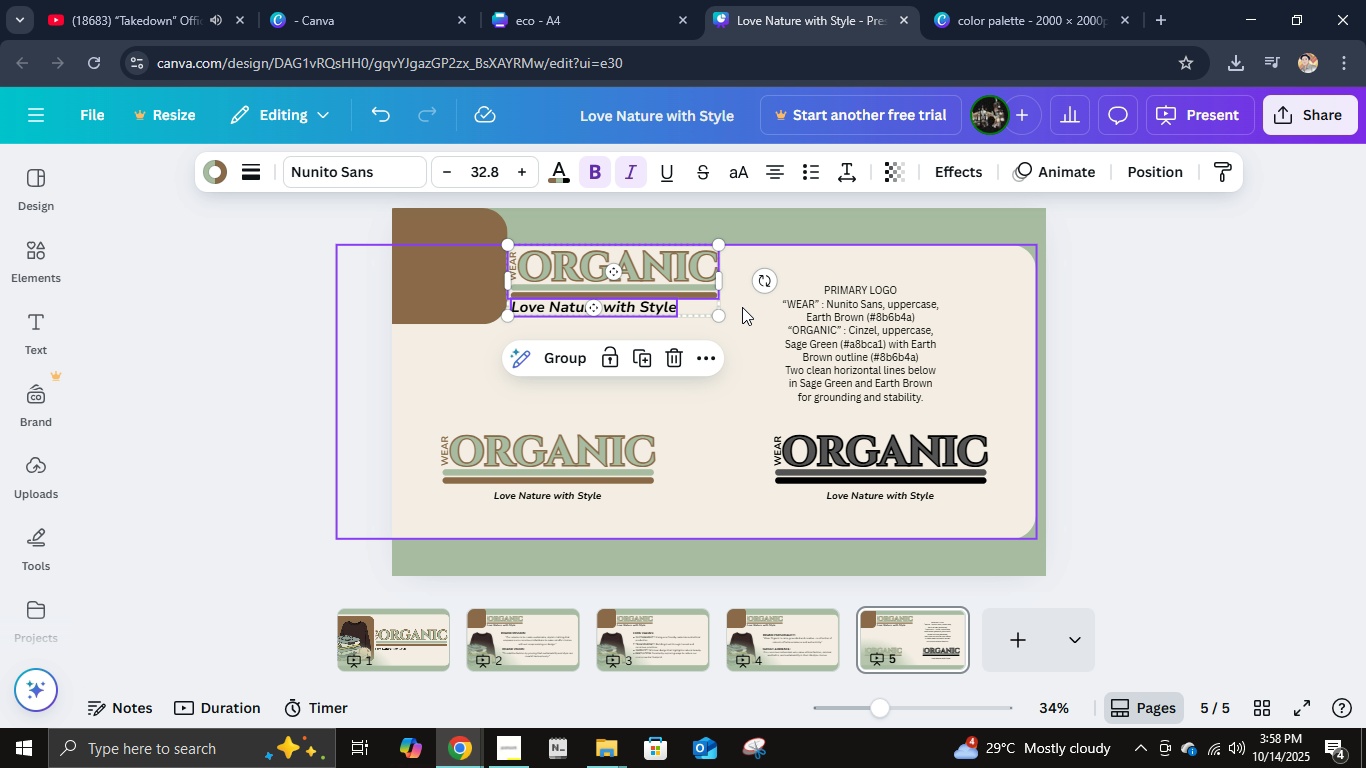 
key(Control+G)
 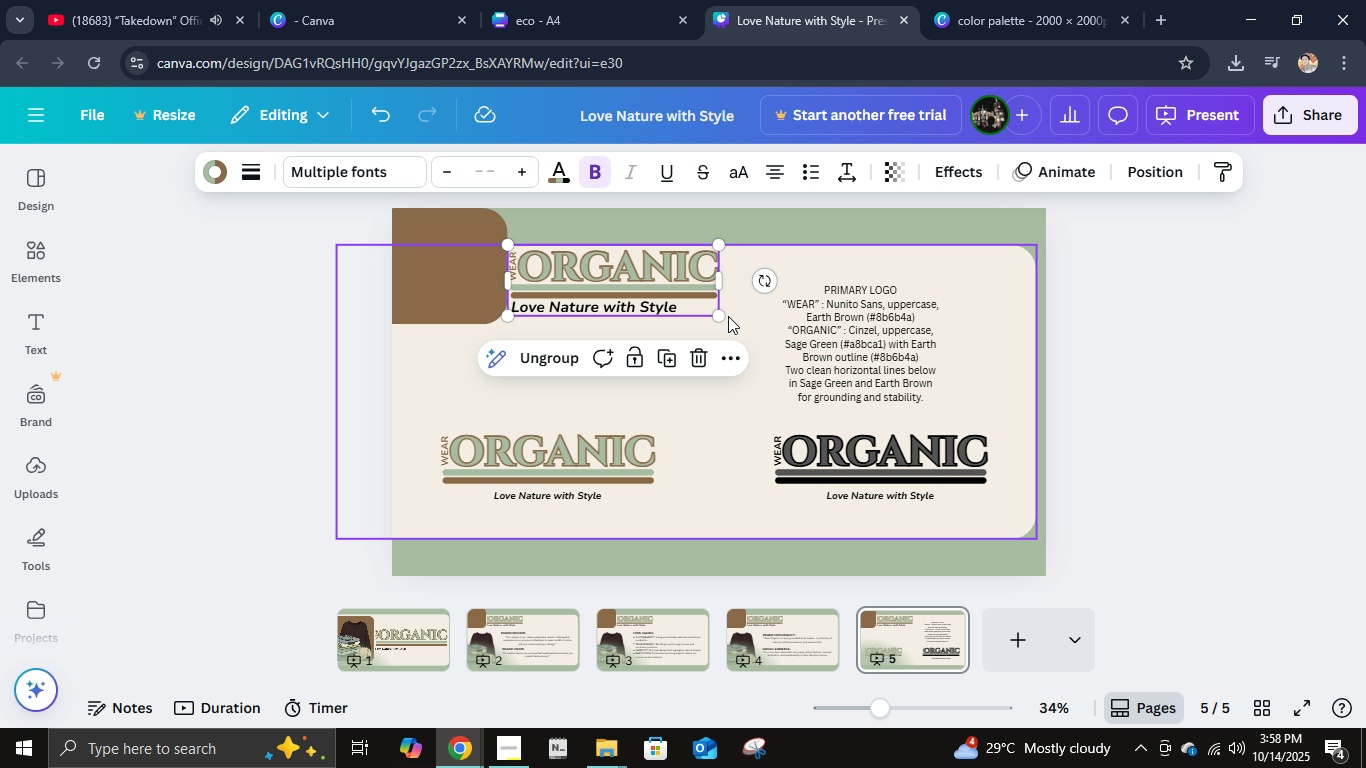 
left_click_drag(start_coordinate=[720, 316], to_coordinate=[634, 284])
 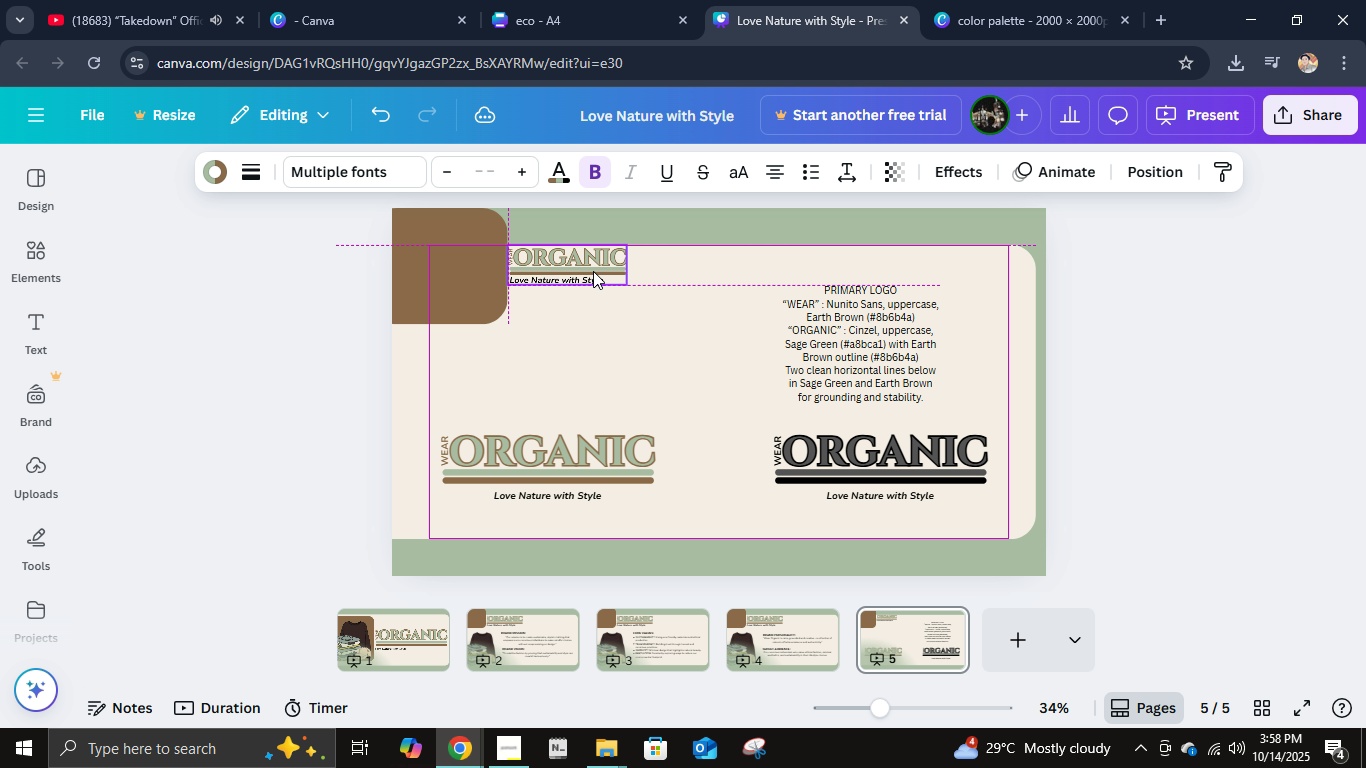 
left_click([1209, 285])
 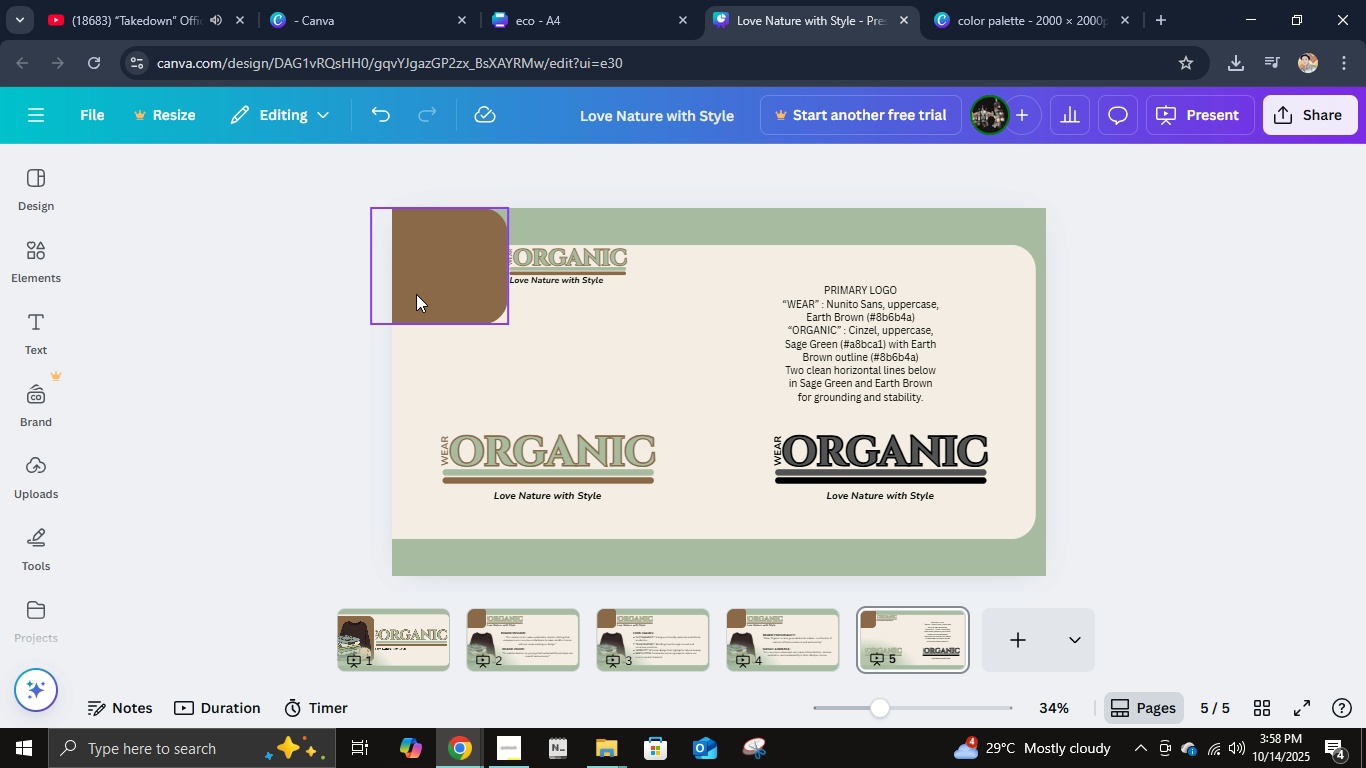 
left_click([417, 293])
 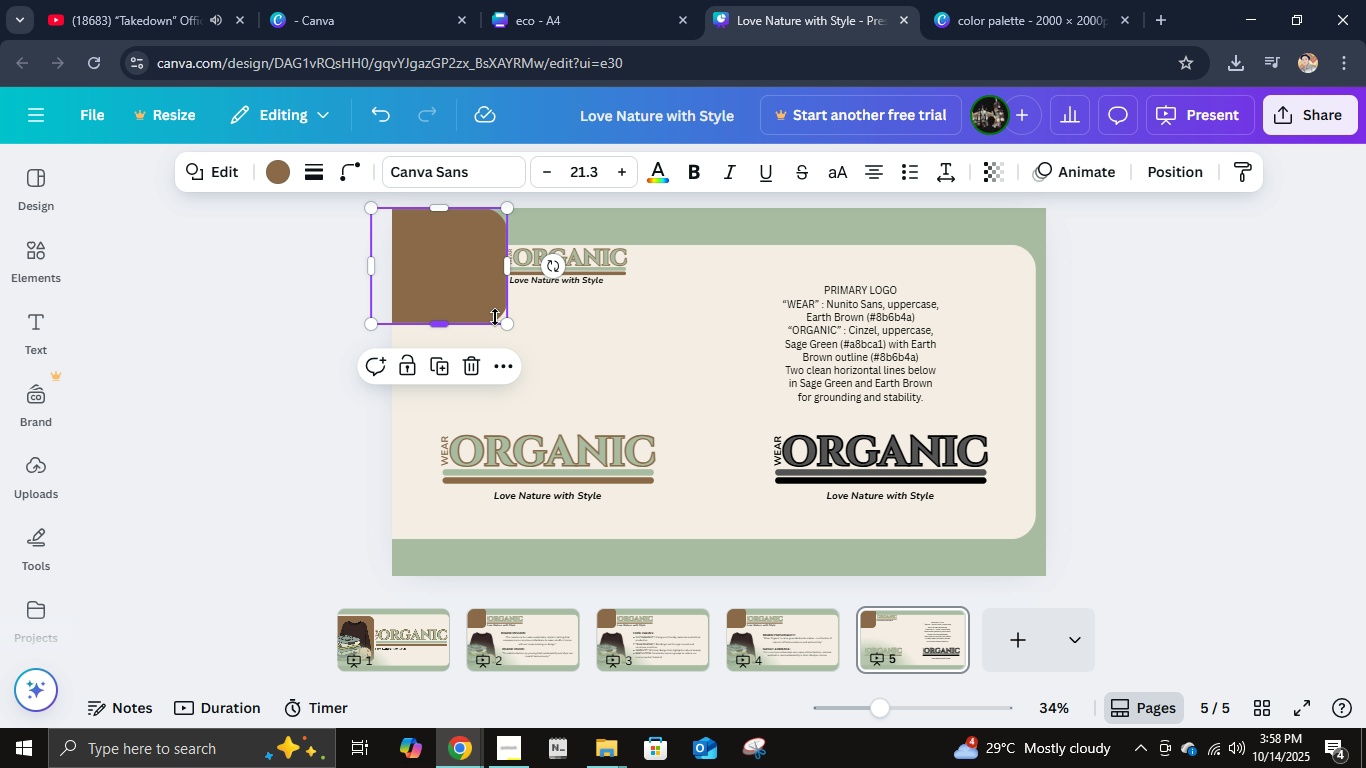 
left_click([495, 317])
 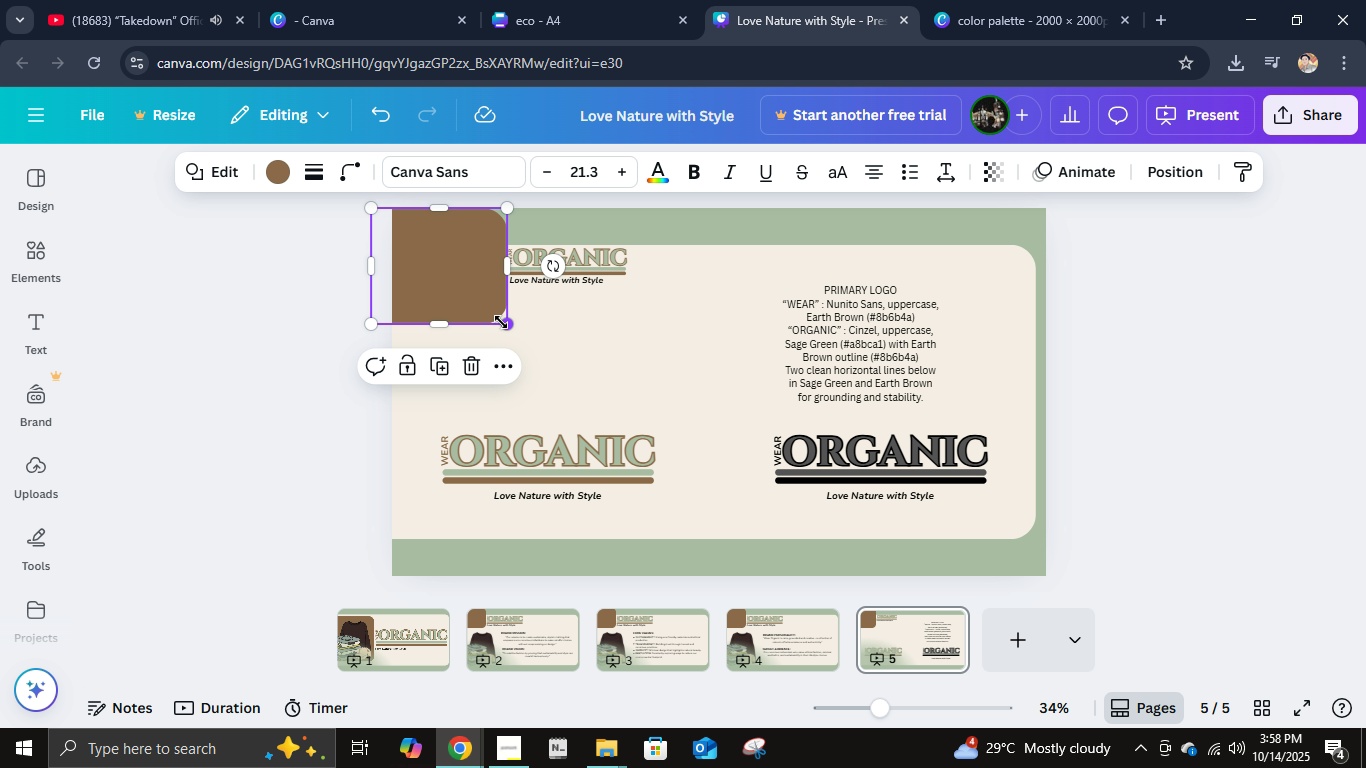 
left_click_drag(start_coordinate=[501, 322], to_coordinate=[447, 291])
 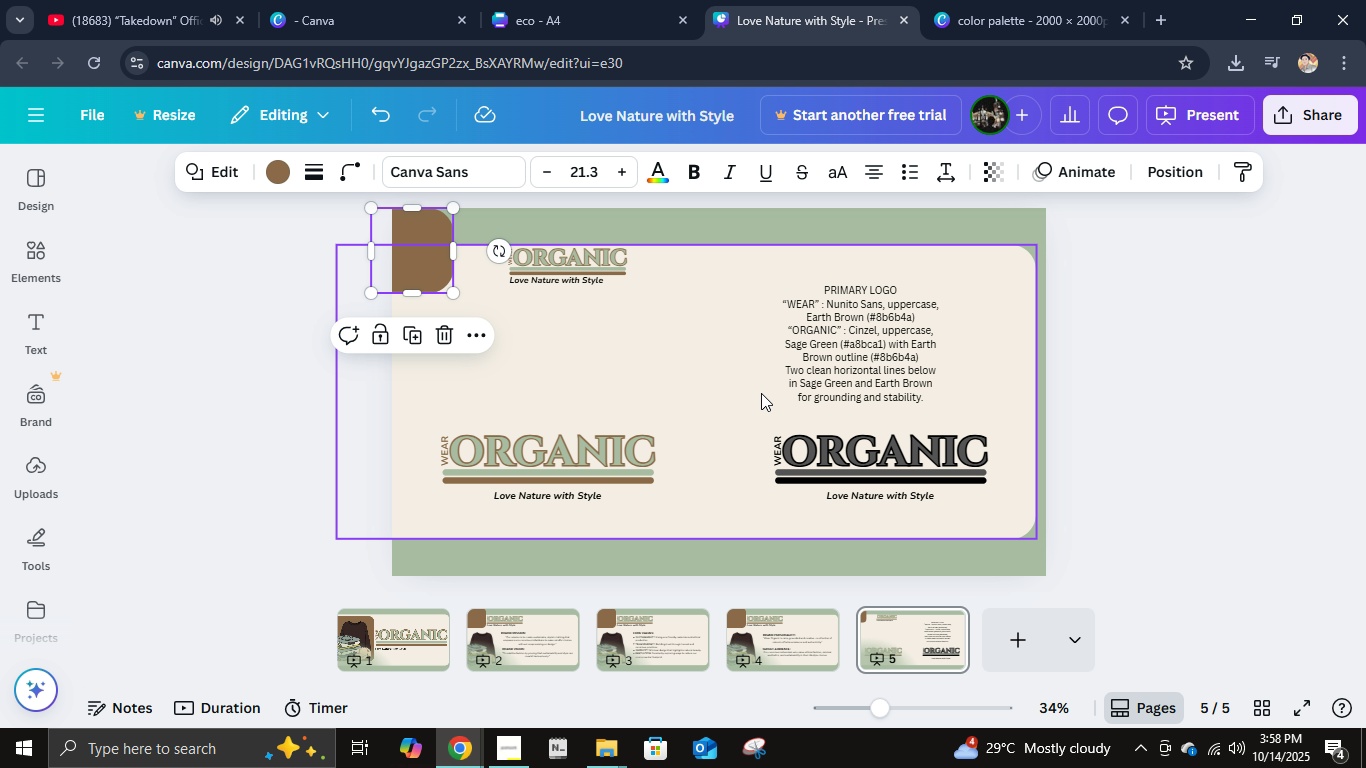 
key(Control+Z)
 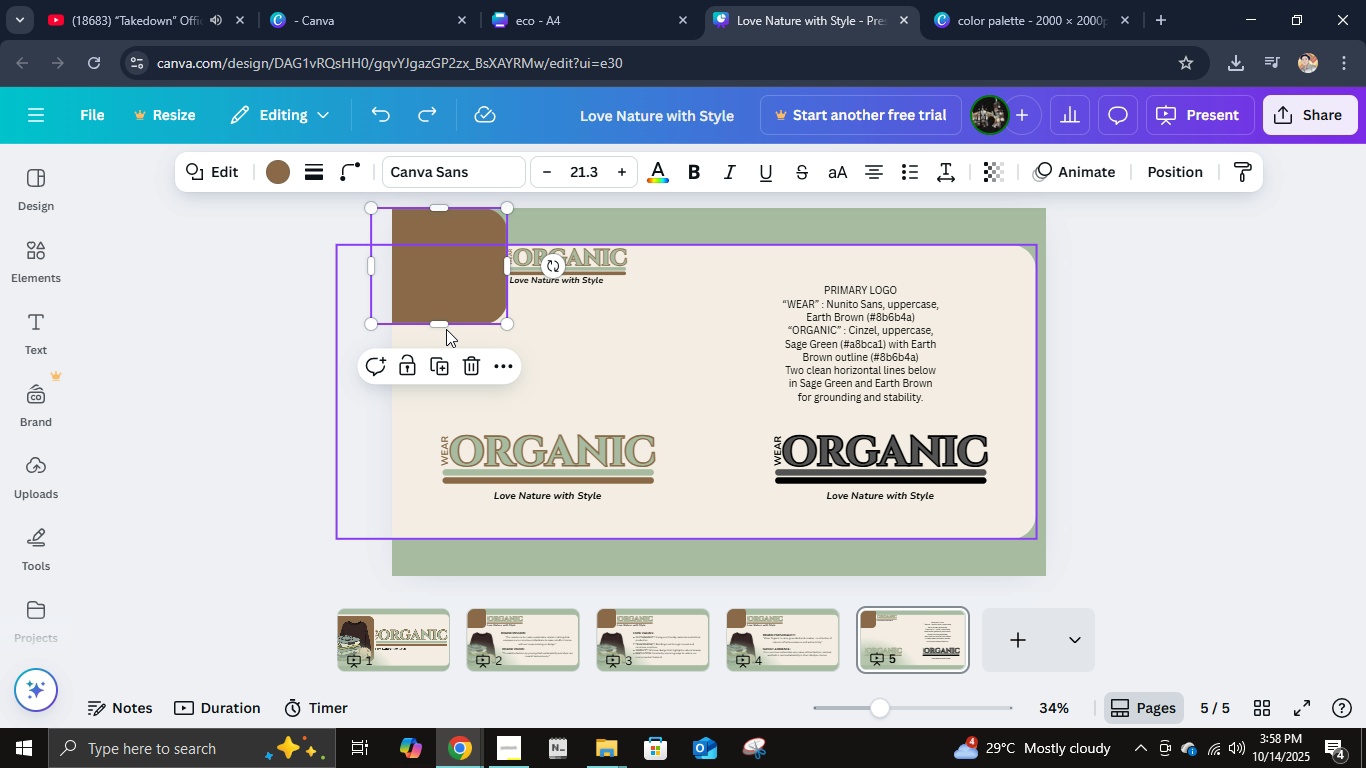 
left_click_drag(start_coordinate=[439, 319], to_coordinate=[451, 265])
 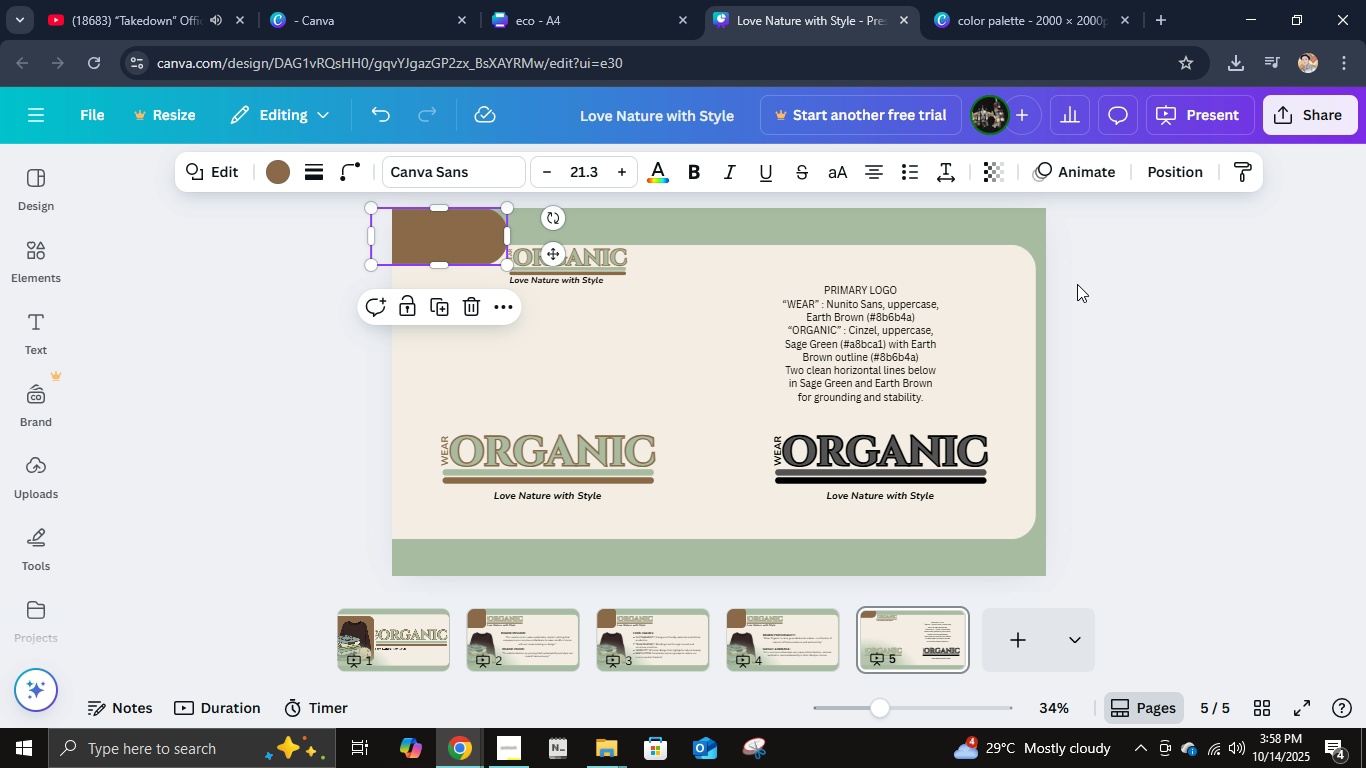 
double_click([1077, 284])
 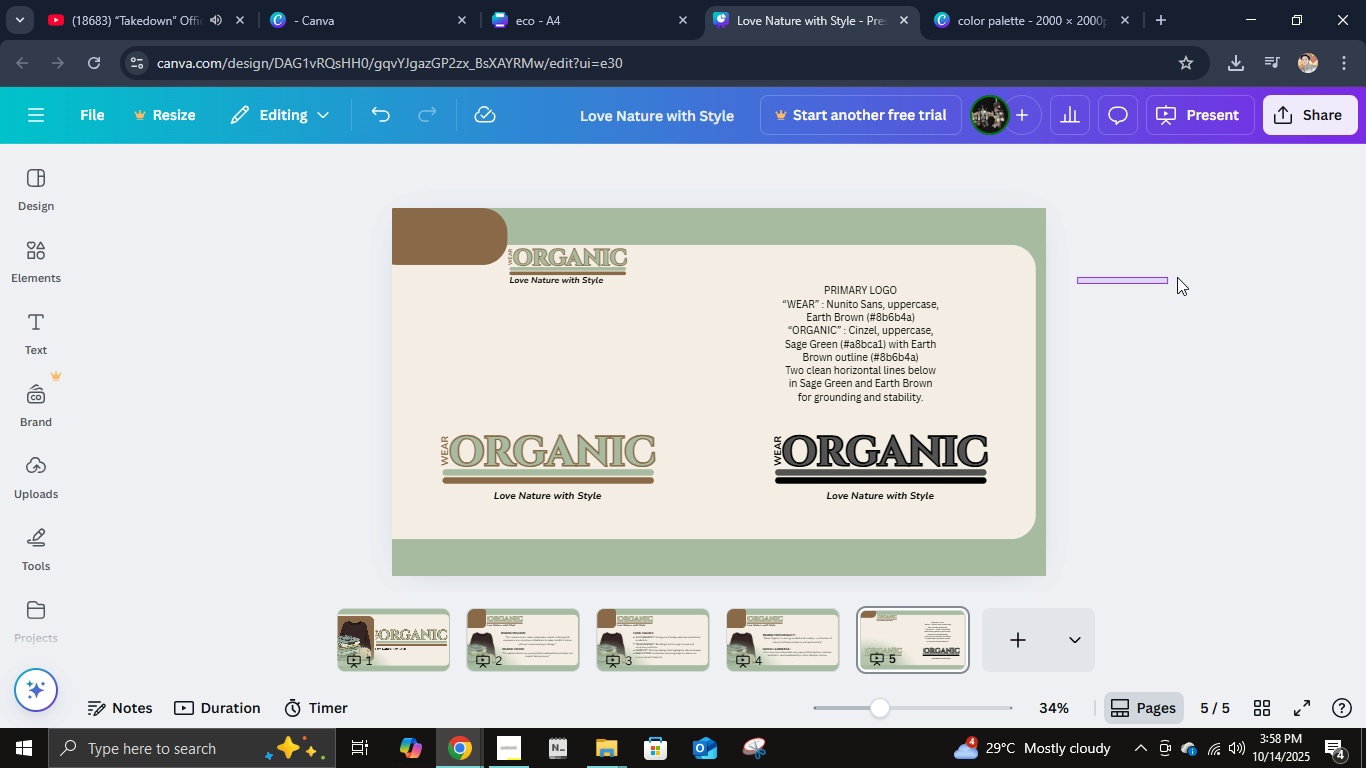 
left_click([1187, 277])
 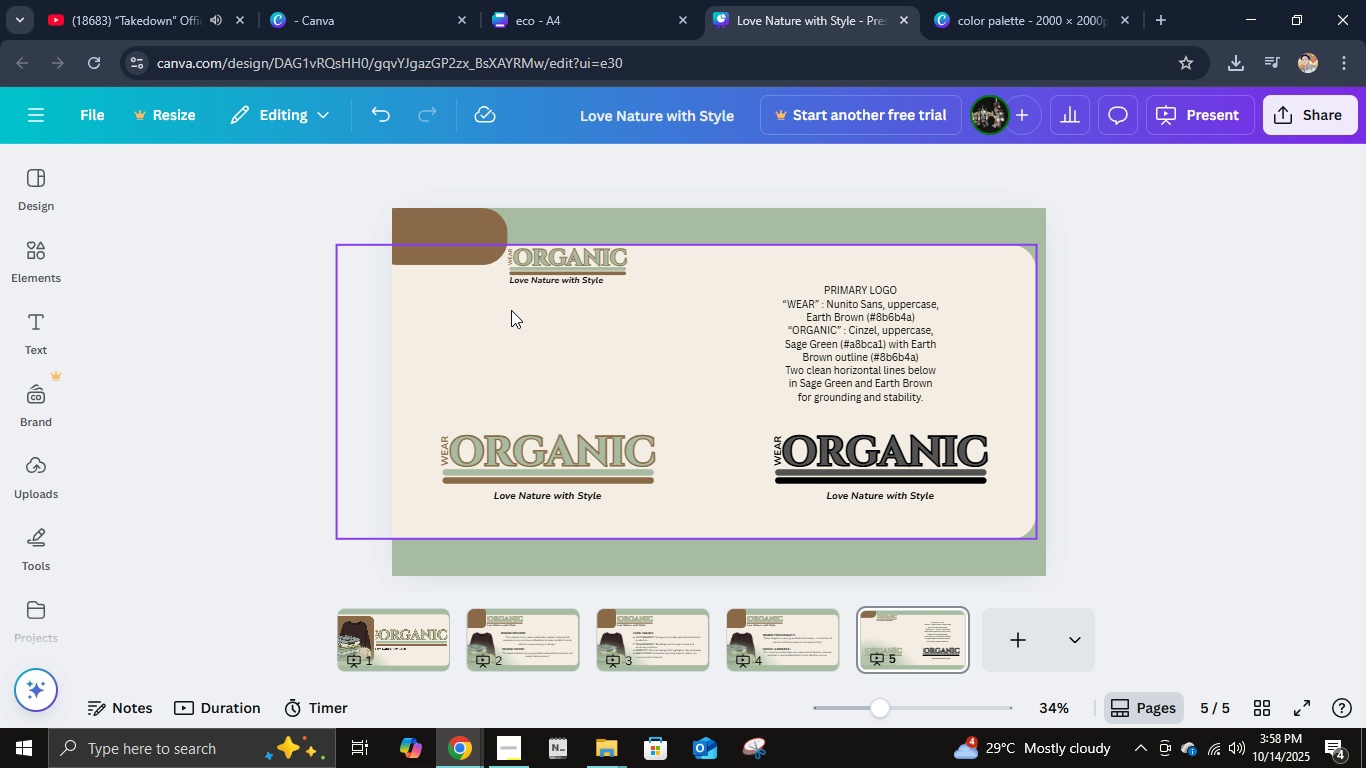 
scroll: coordinate [511, 309], scroll_direction: up, amount: 2.0
 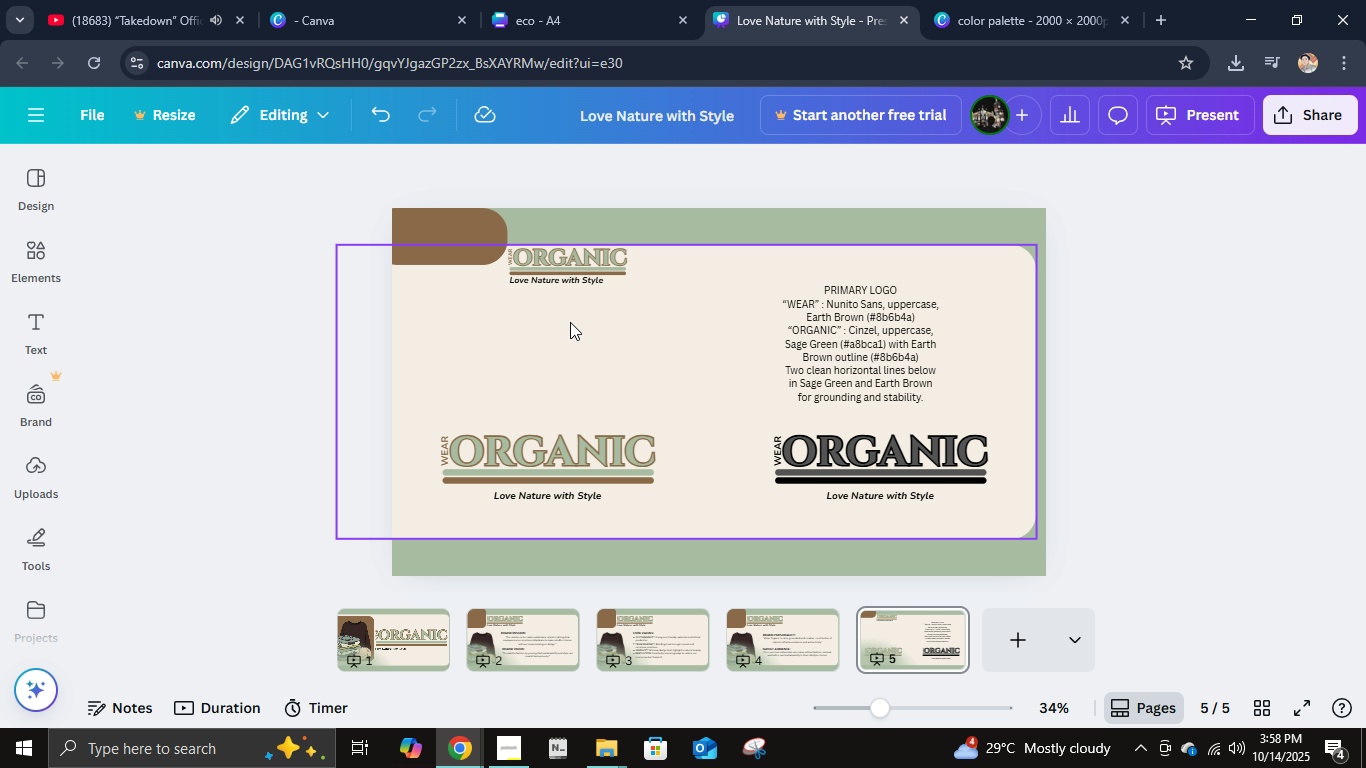 
key(Control+ControlLeft)
 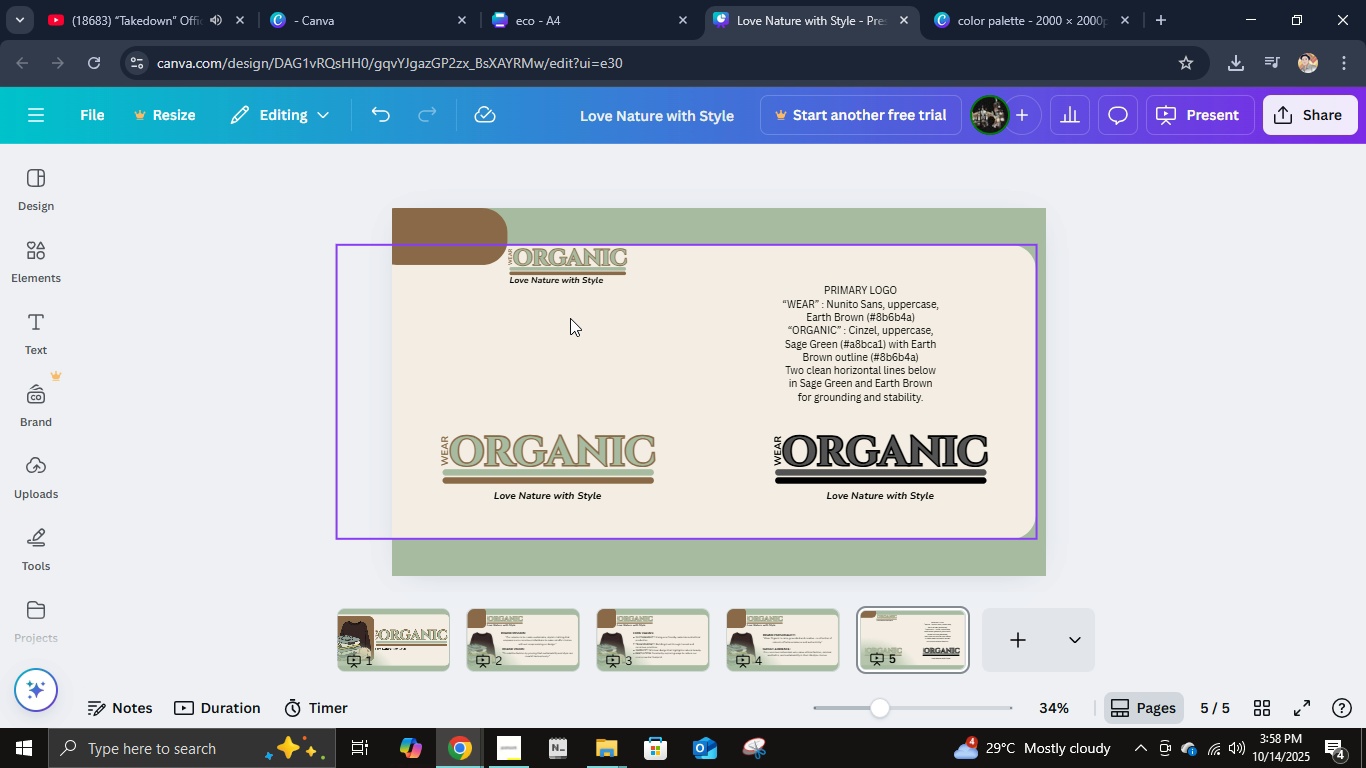 
hold_key(key=ControlLeft, duration=0.87)
scroll: coordinate [508, 326], scroll_direction: up, amount: 4.0
 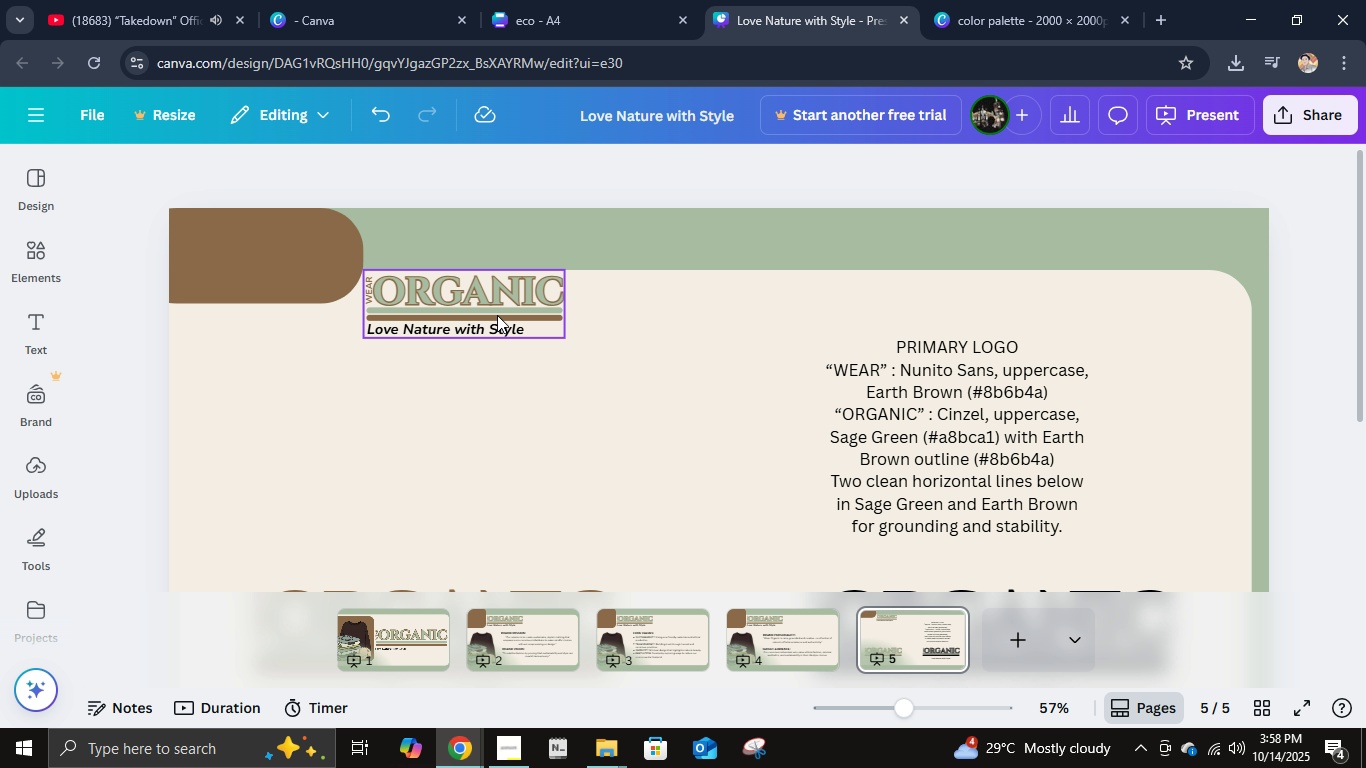 
left_click_drag(start_coordinate=[497, 315], to_coordinate=[294, 354])
 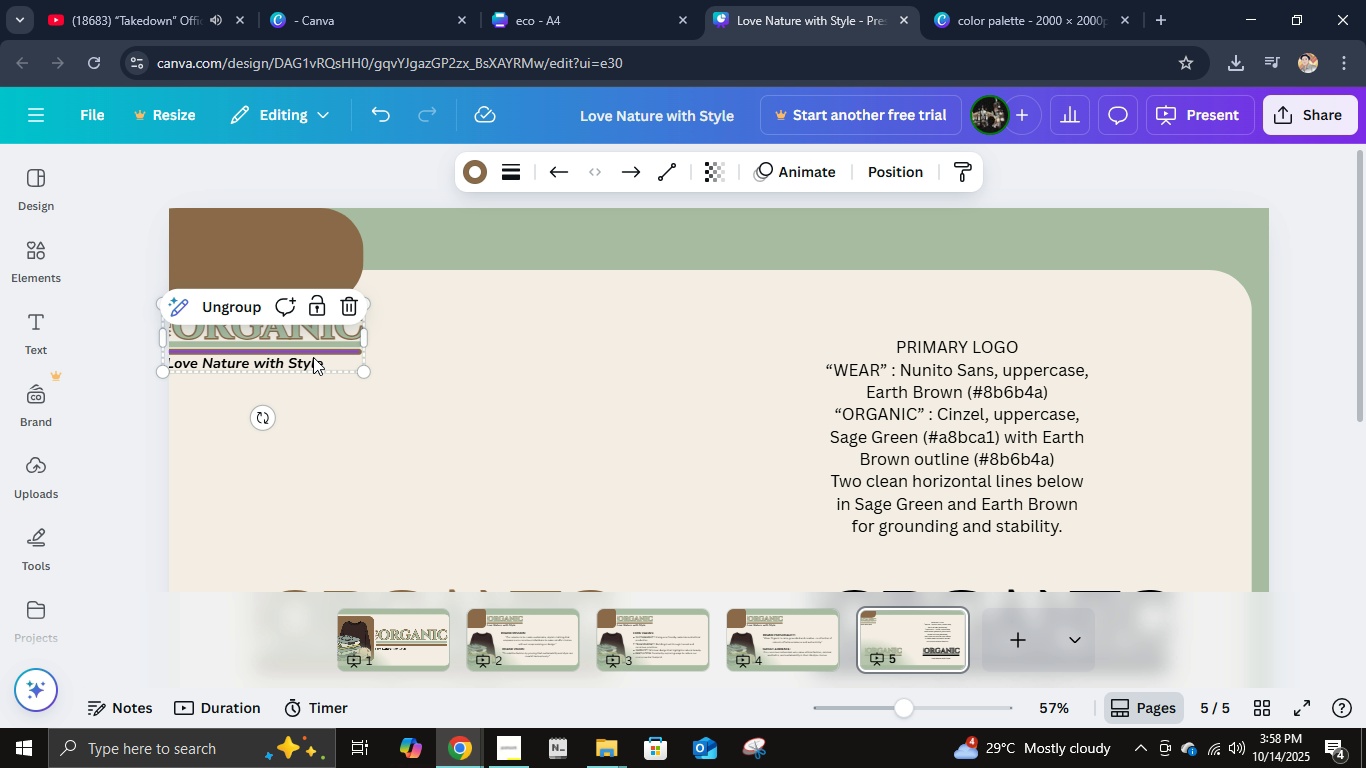 
left_click_drag(start_coordinate=[303, 350], to_coordinate=[316, 346])
 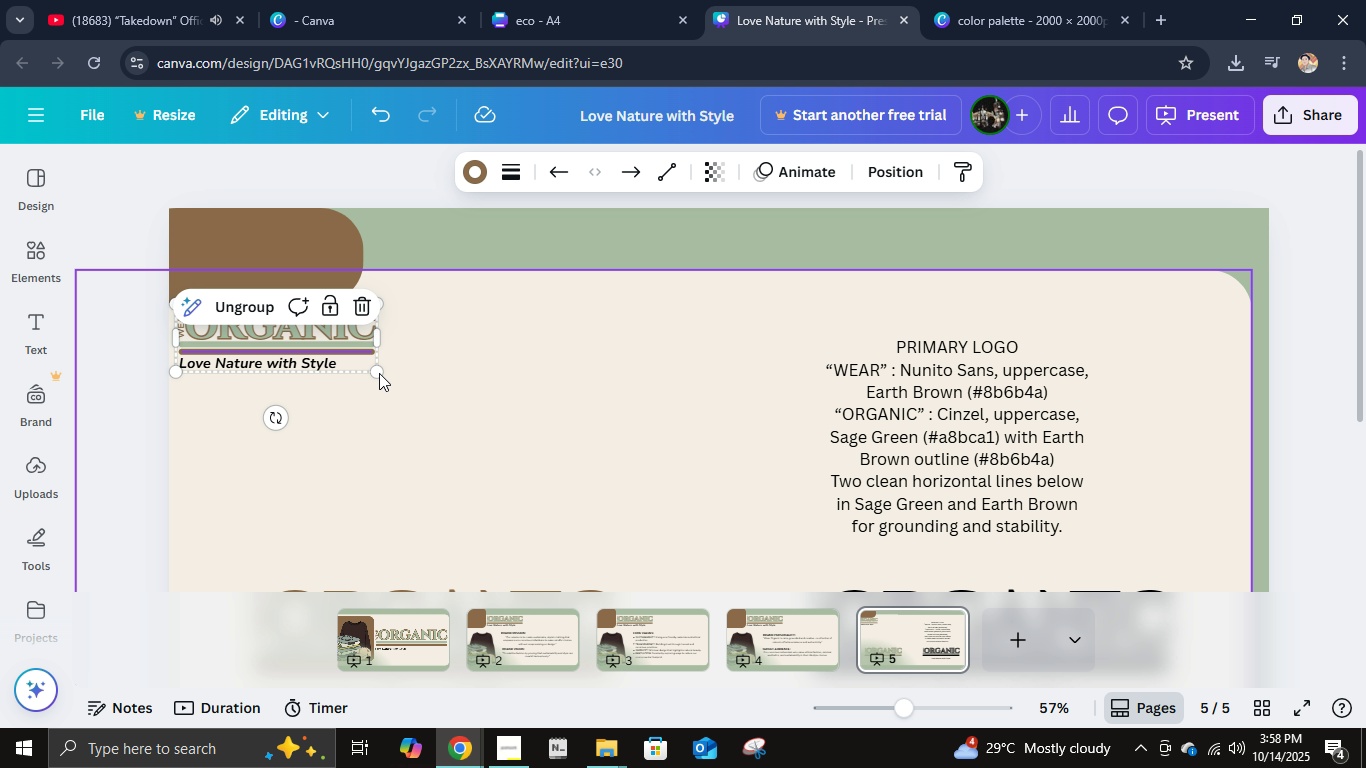 
left_click_drag(start_coordinate=[378, 372], to_coordinate=[362, 366])
 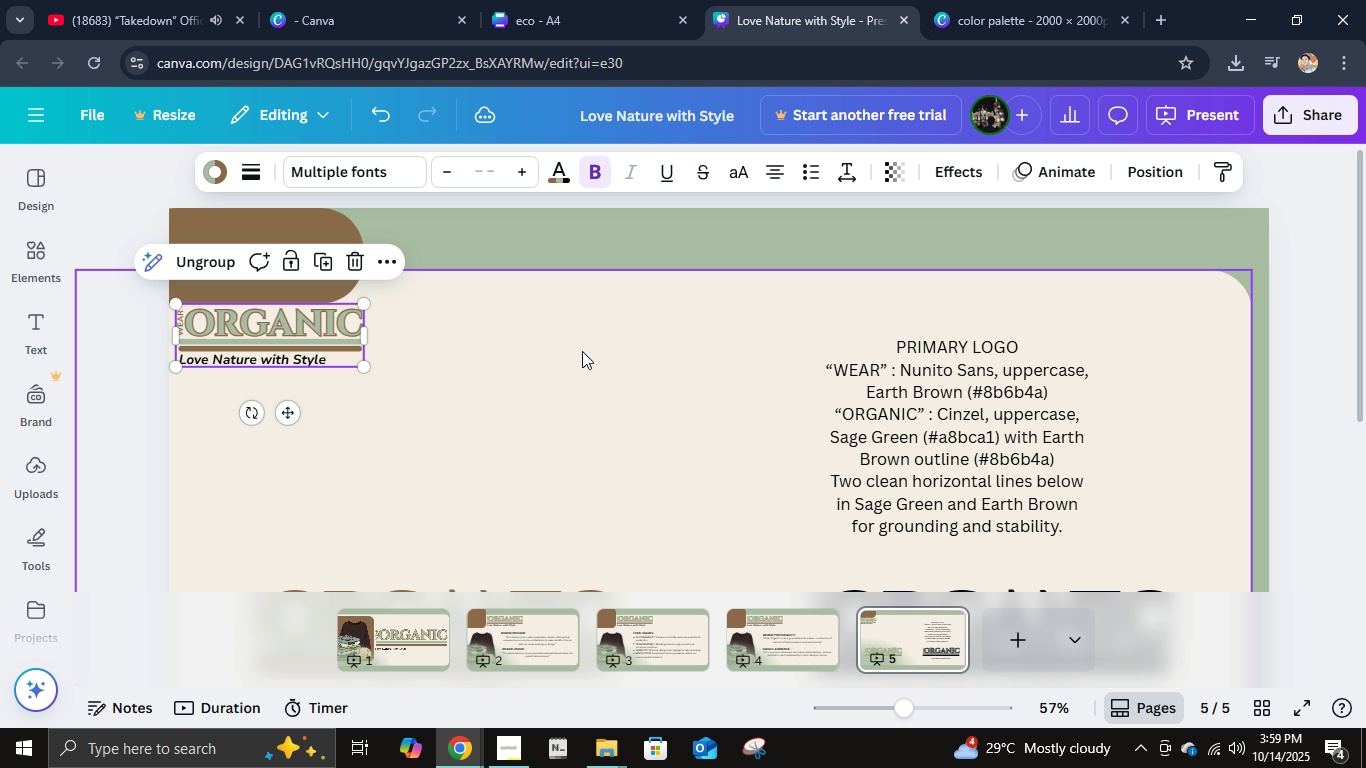 
left_click([582, 351])
 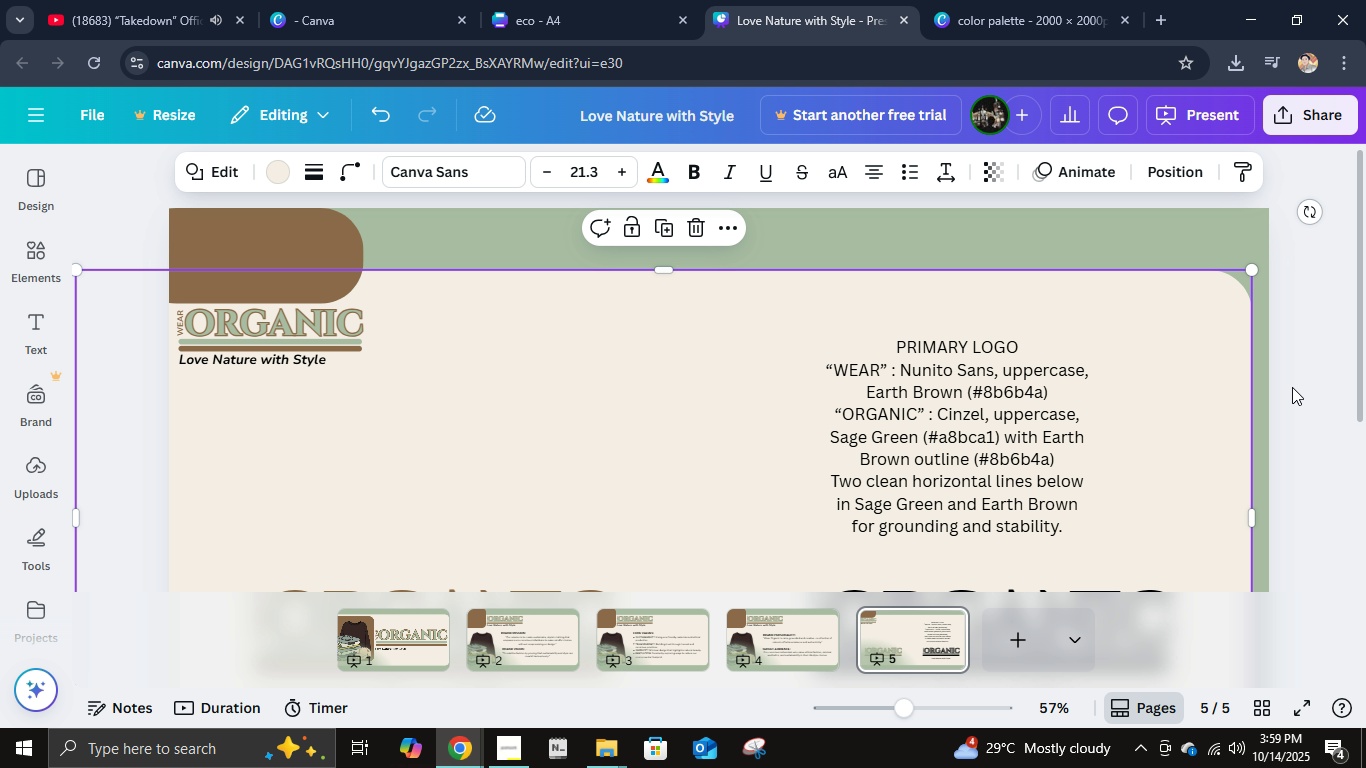 
left_click([1292, 387])
 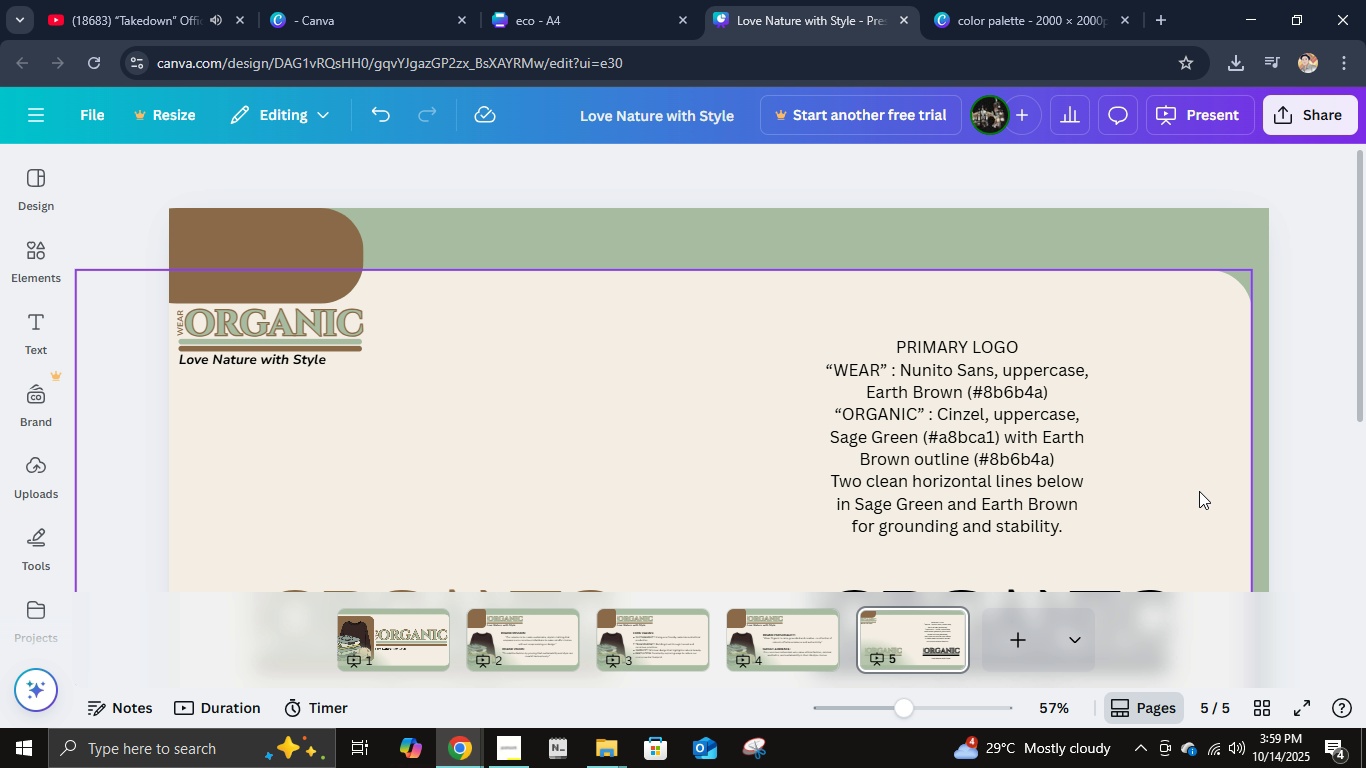 
scroll: coordinate [637, 433], scroll_direction: down, amount: 6.0
 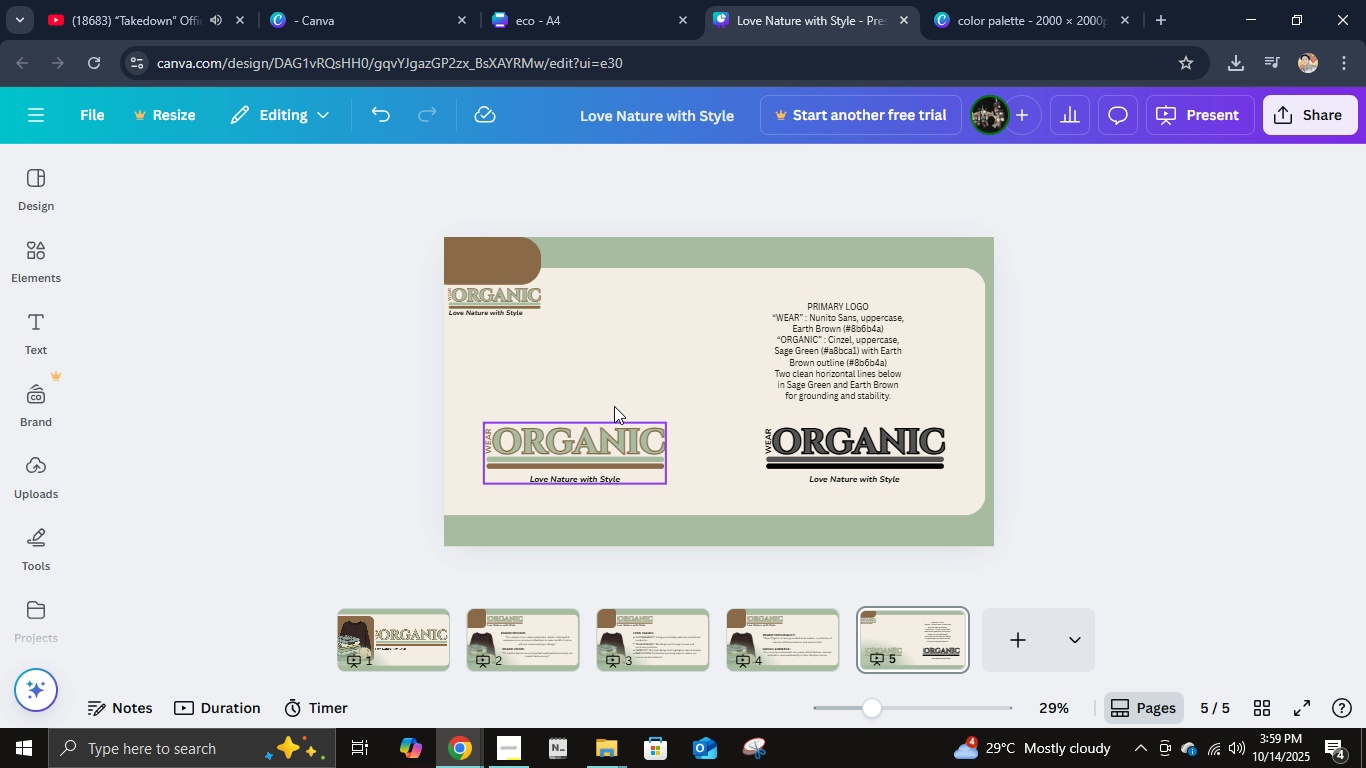 
hold_key(key=ControlLeft, duration=0.82)
 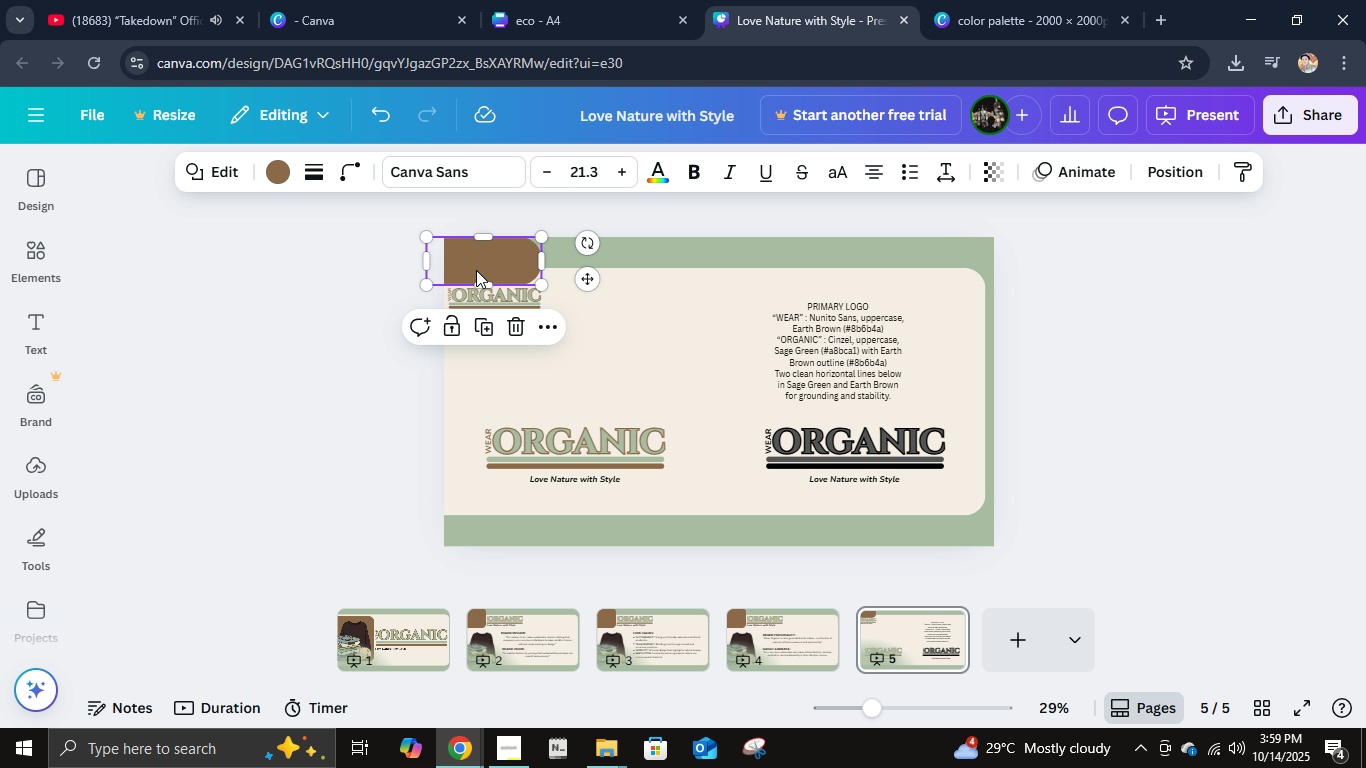 
left_click([476, 270])
 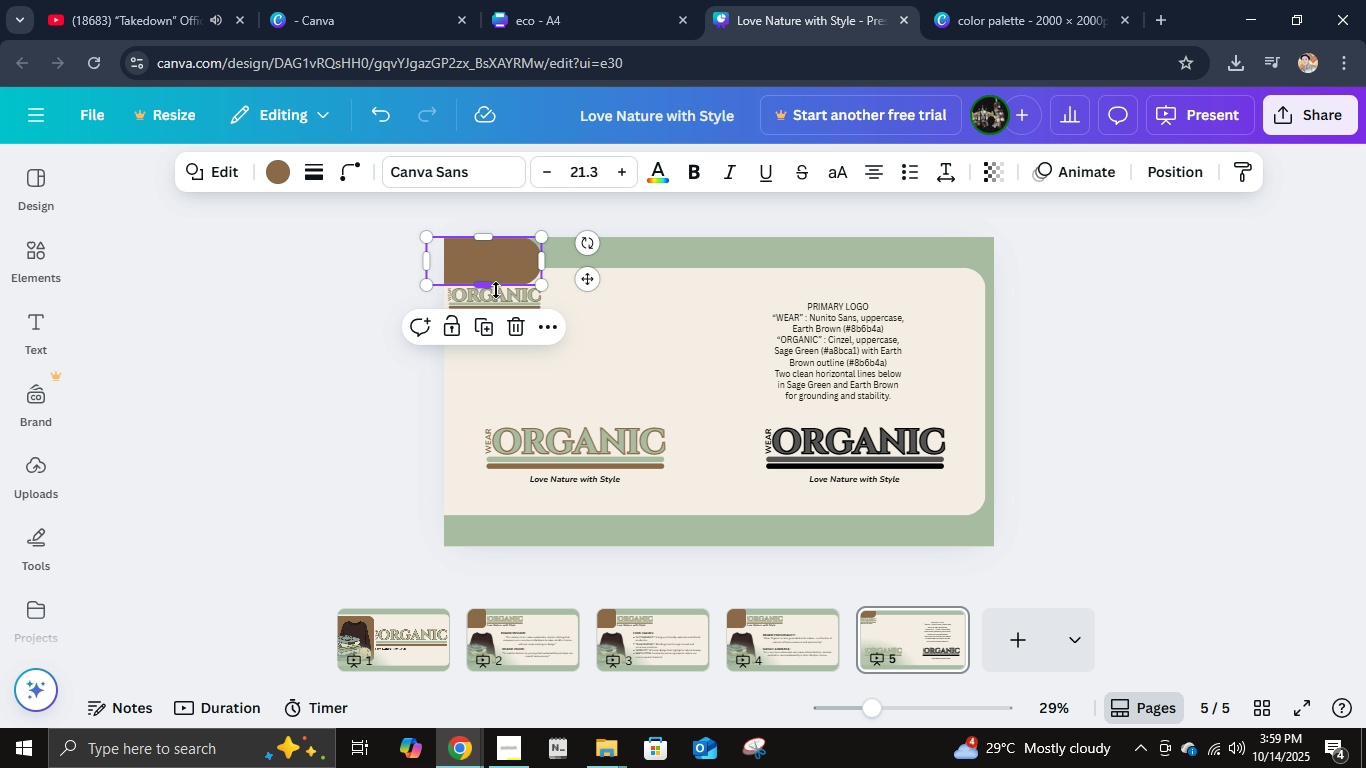 
left_click_drag(start_coordinate=[476, 290], to_coordinate=[479, 277])
 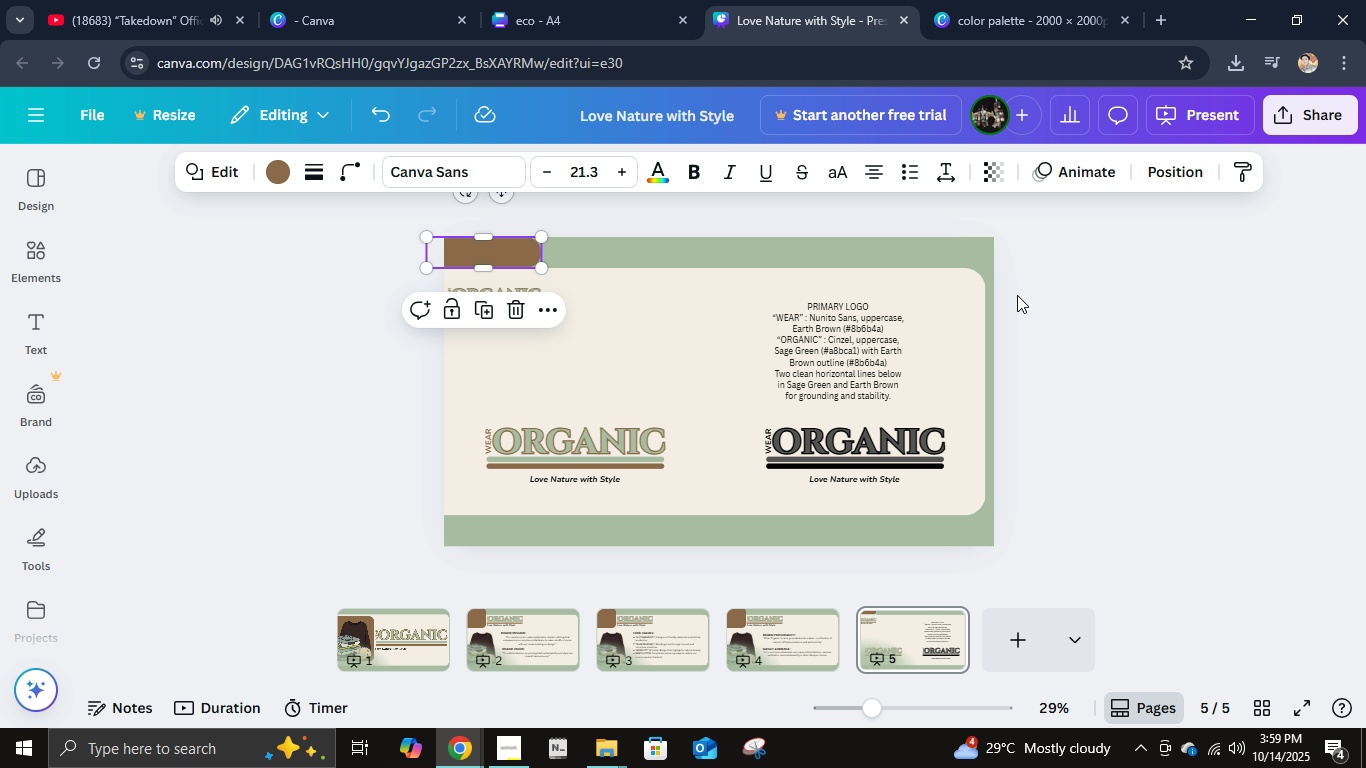 
left_click([1017, 295])
 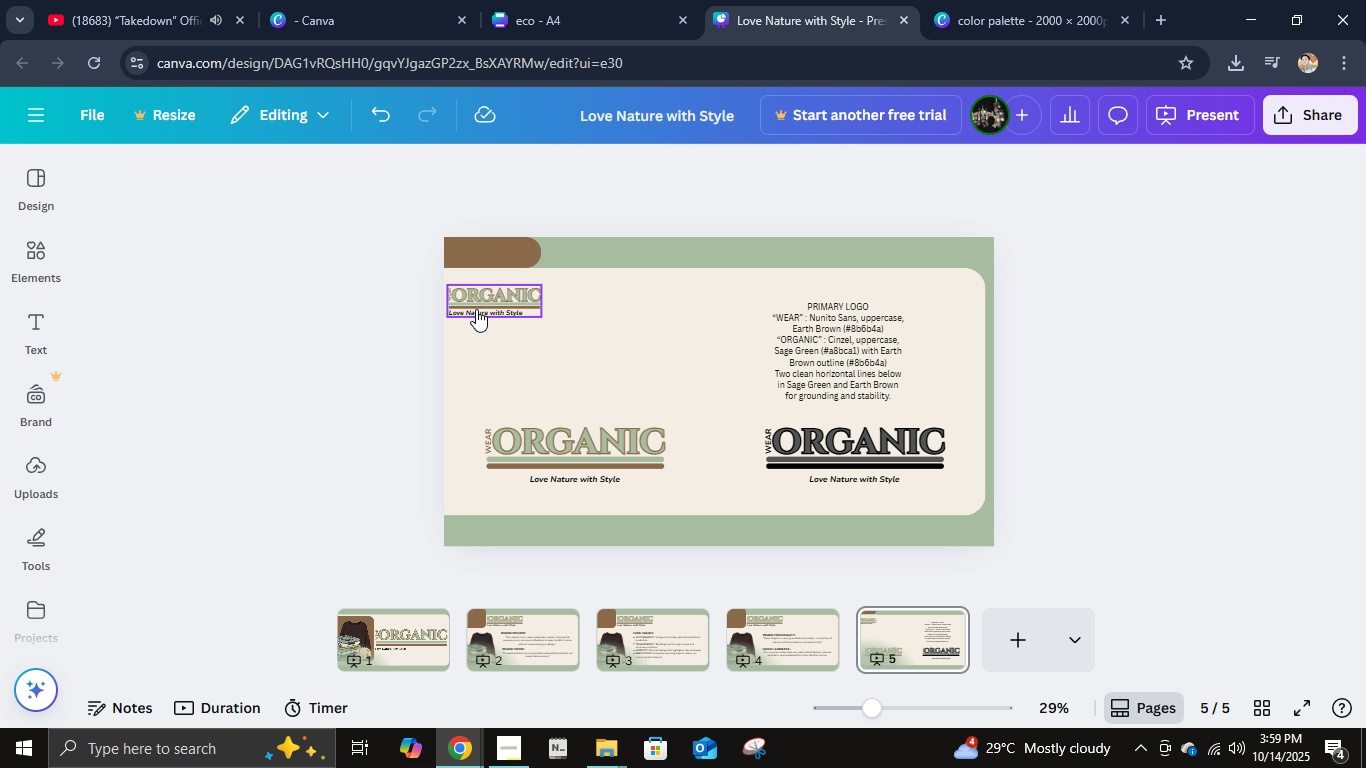 
left_click([476, 309])
 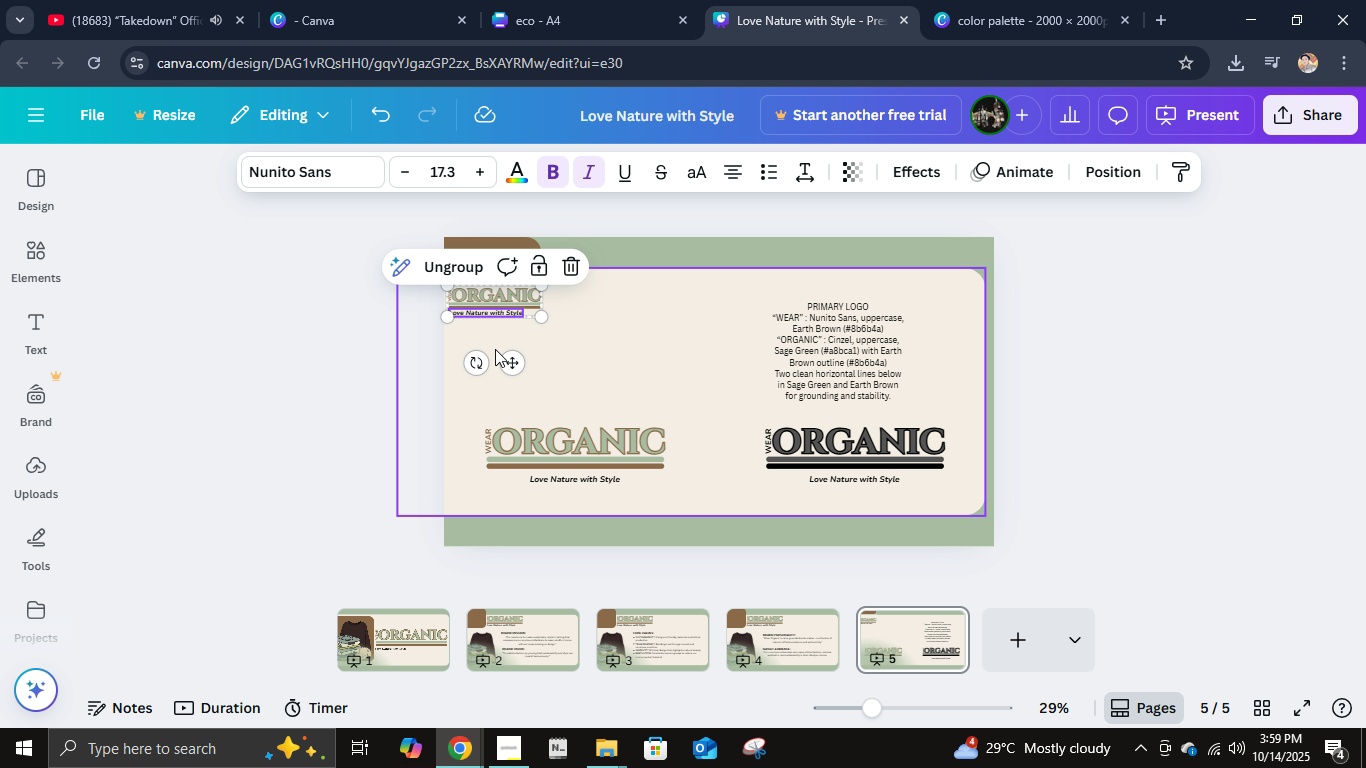 
left_click([510, 352])
 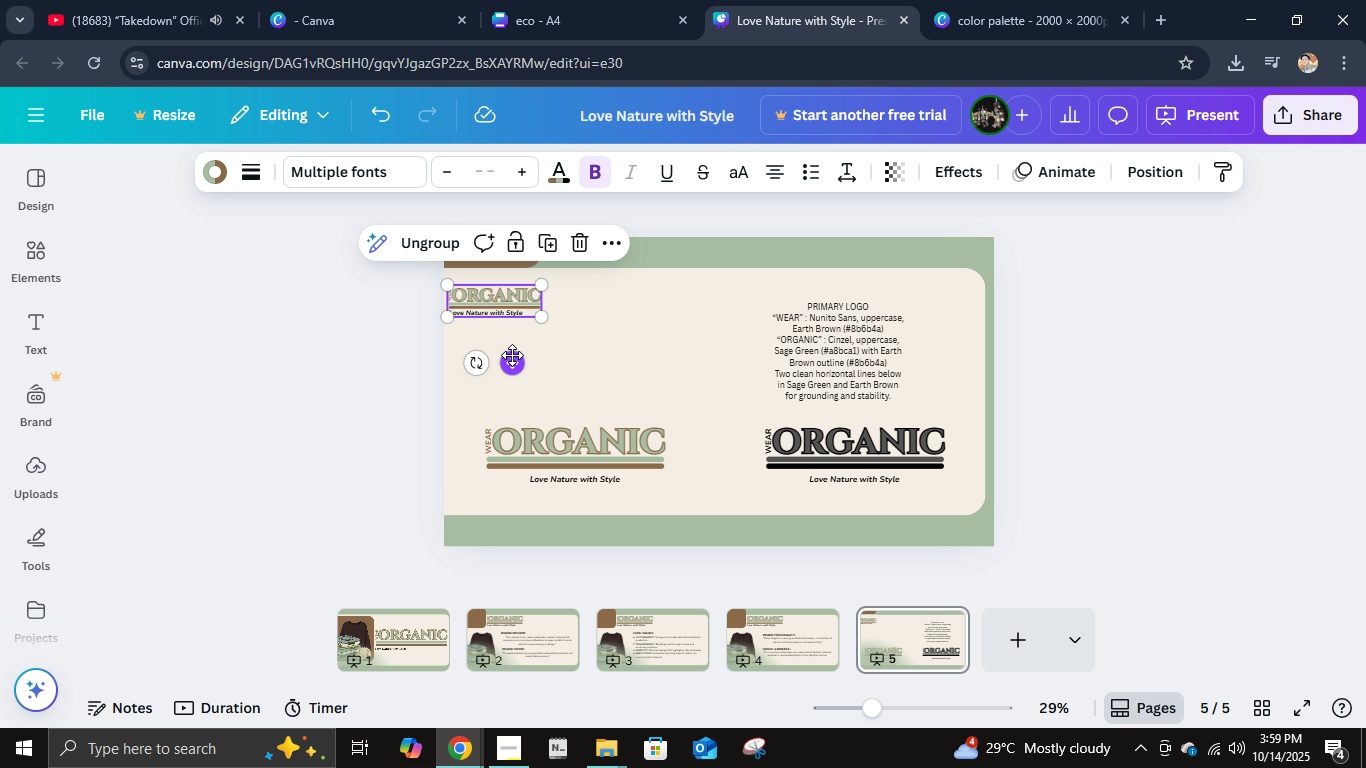 
hold_key(key=ArrowUp, duration=1.5)
 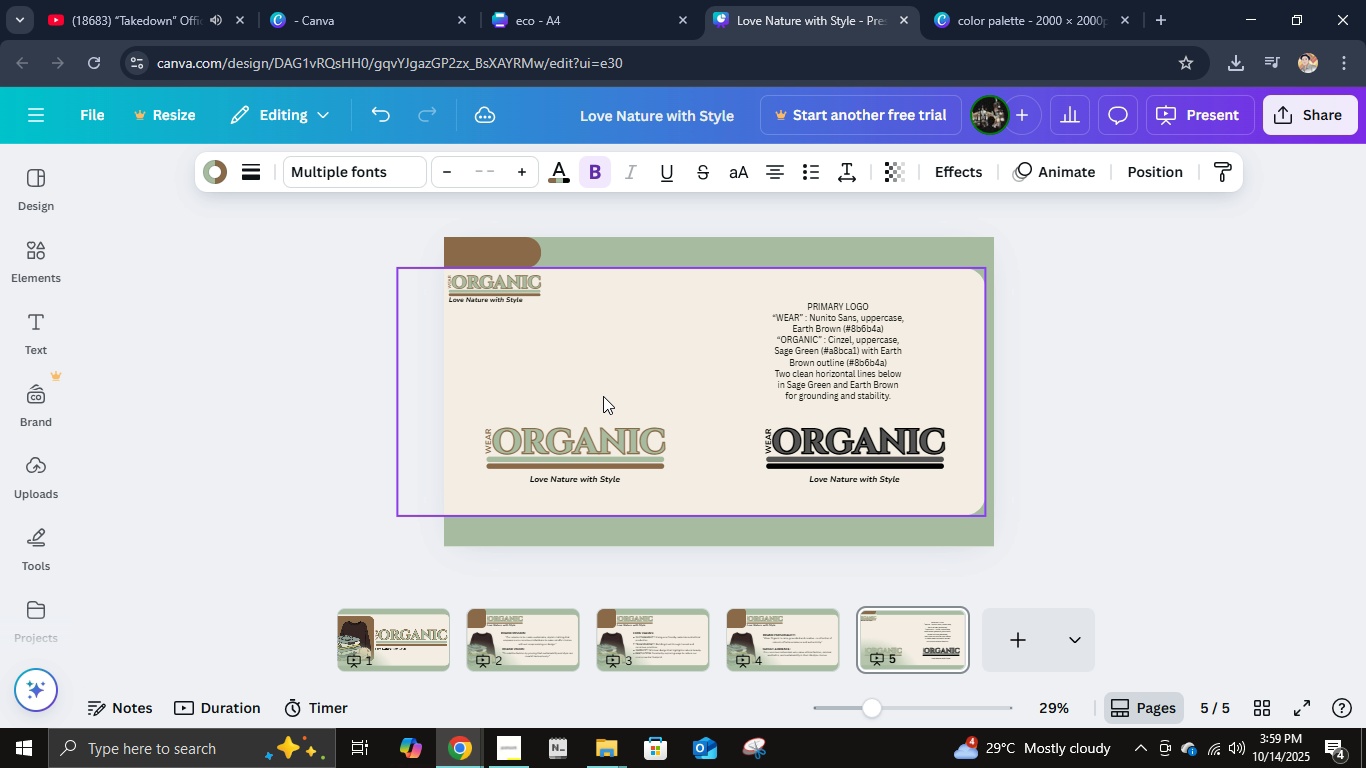 
hold_key(key=ArrowUp, duration=0.79)
 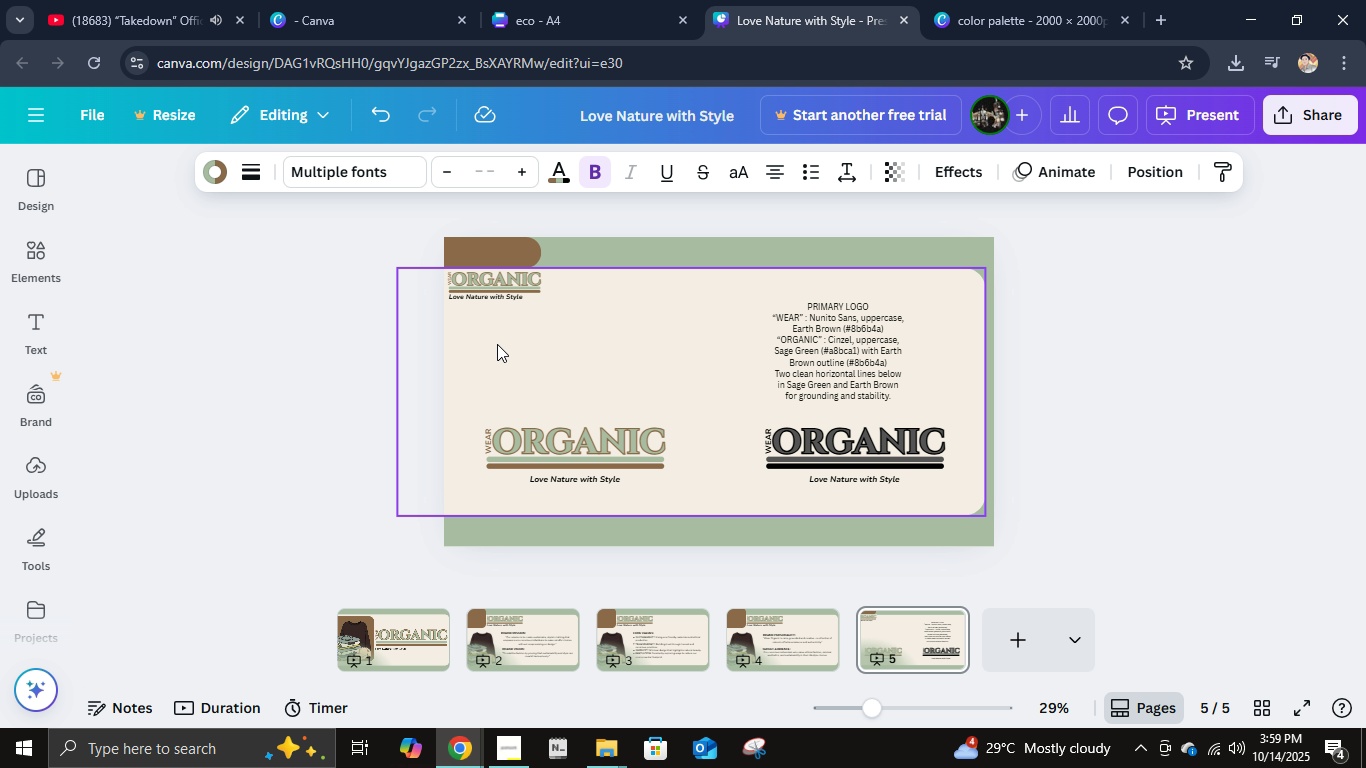 
key(ArrowDown)
 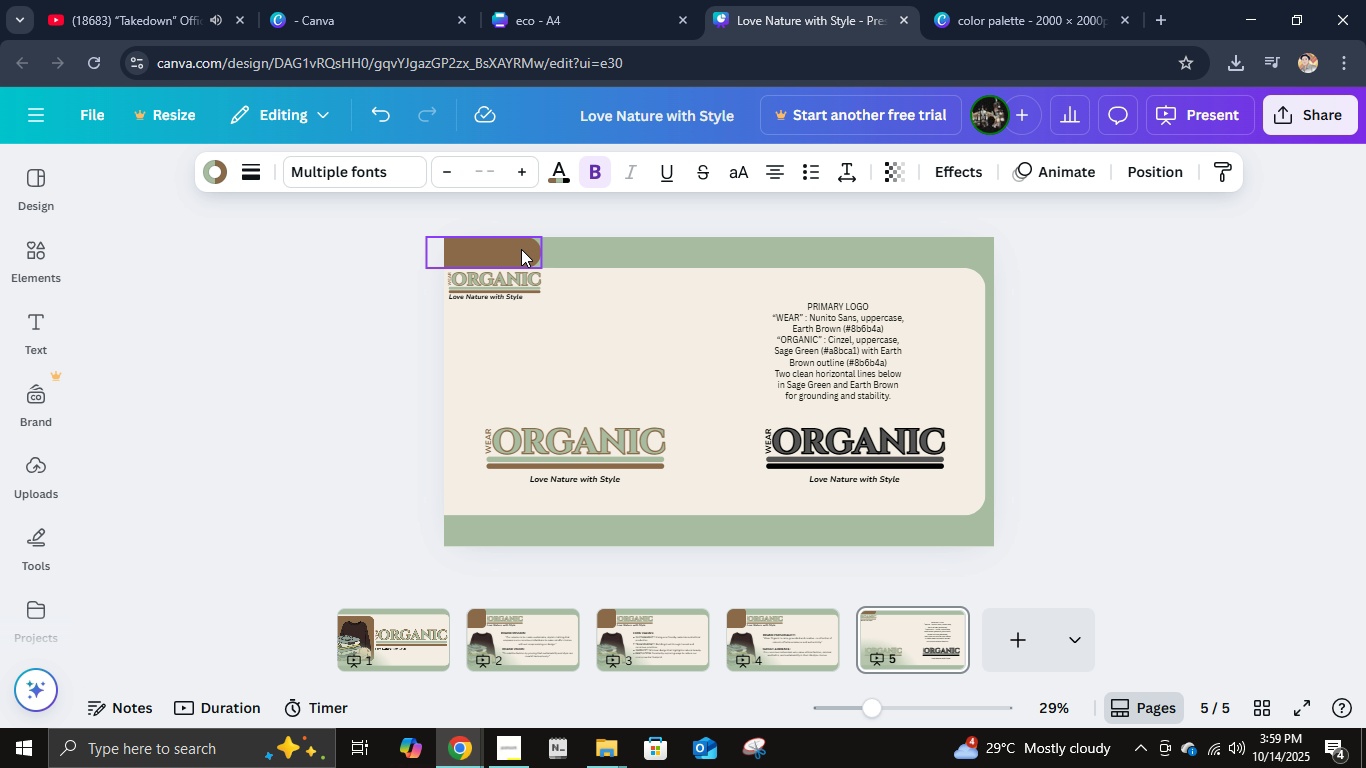 
hold_key(key=ControlLeft, duration=0.54)
scroll: coordinate [505, 225], scroll_direction: up, amount: 5.0
 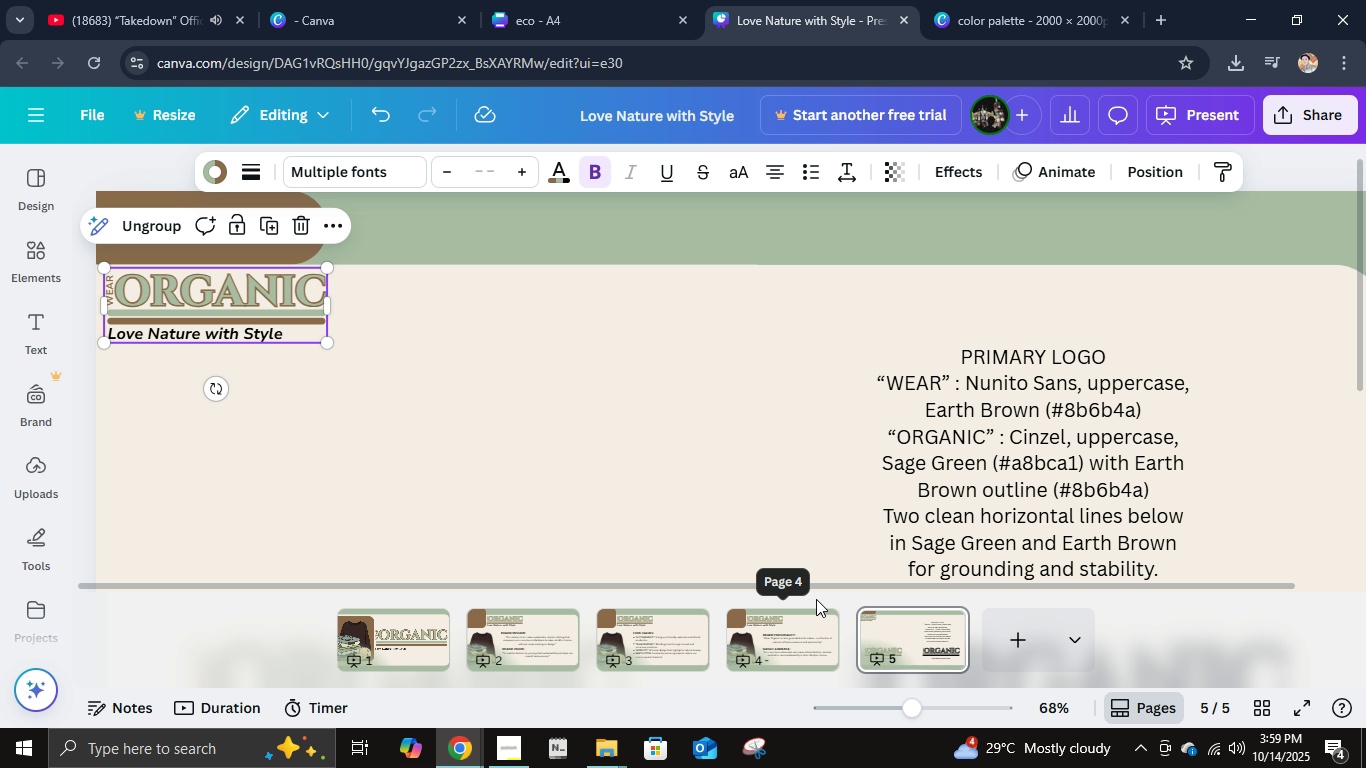 
left_click_drag(start_coordinate=[825, 588], to_coordinate=[665, 595])
 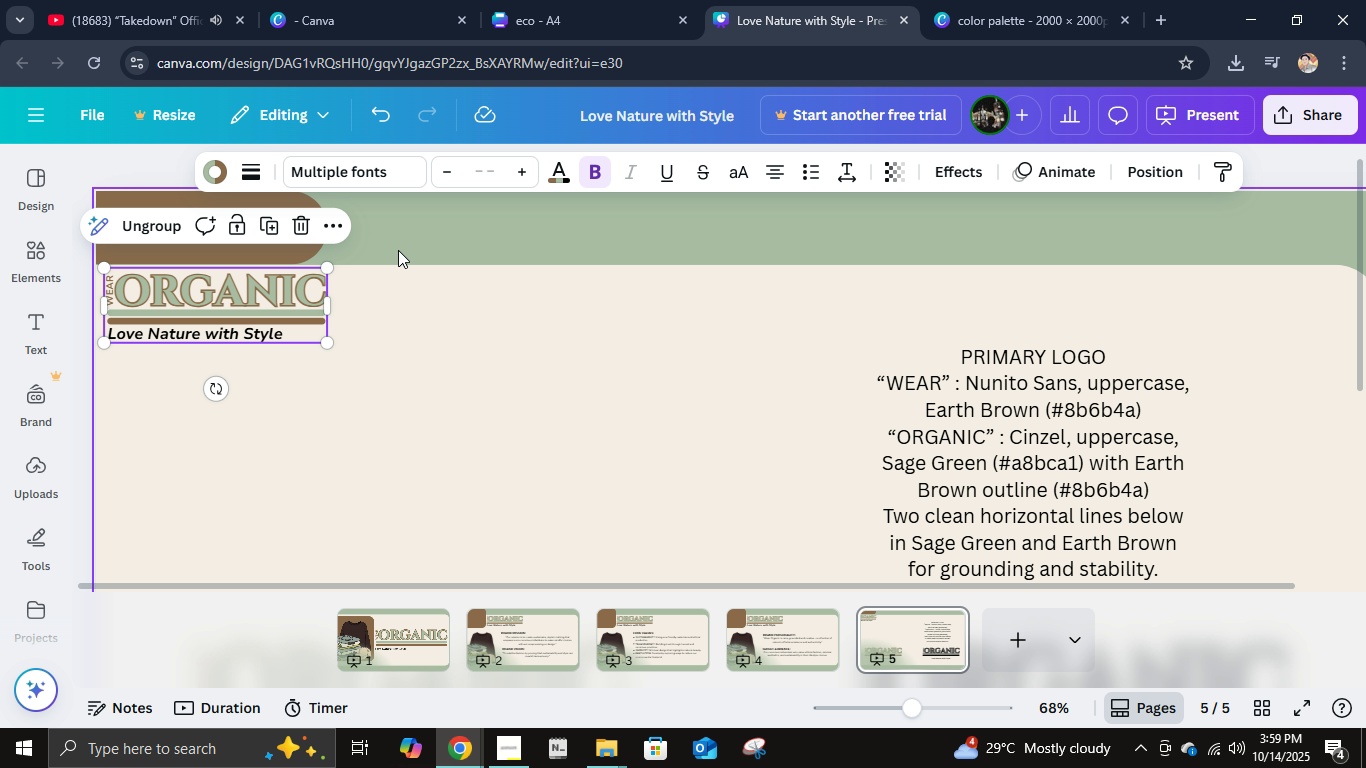 
left_click([271, 252])
 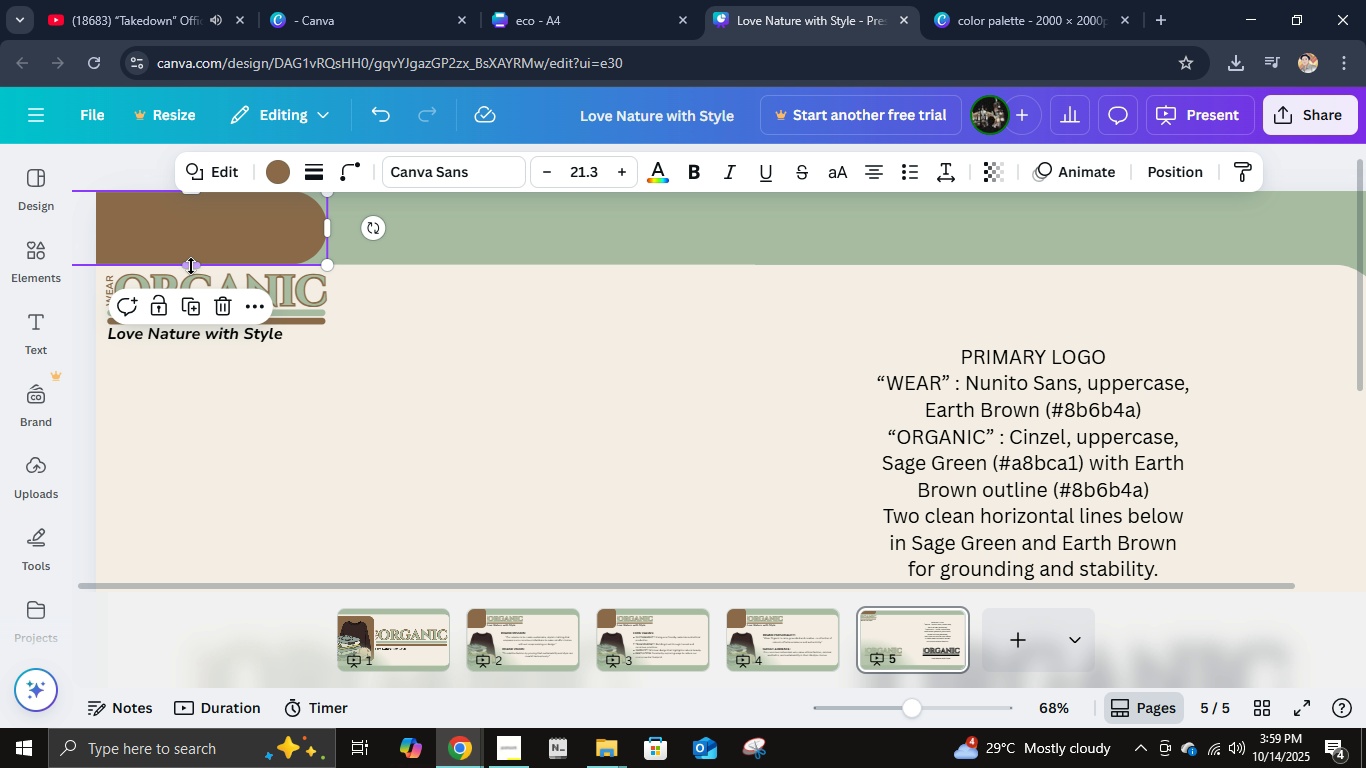 
left_click([191, 266])
 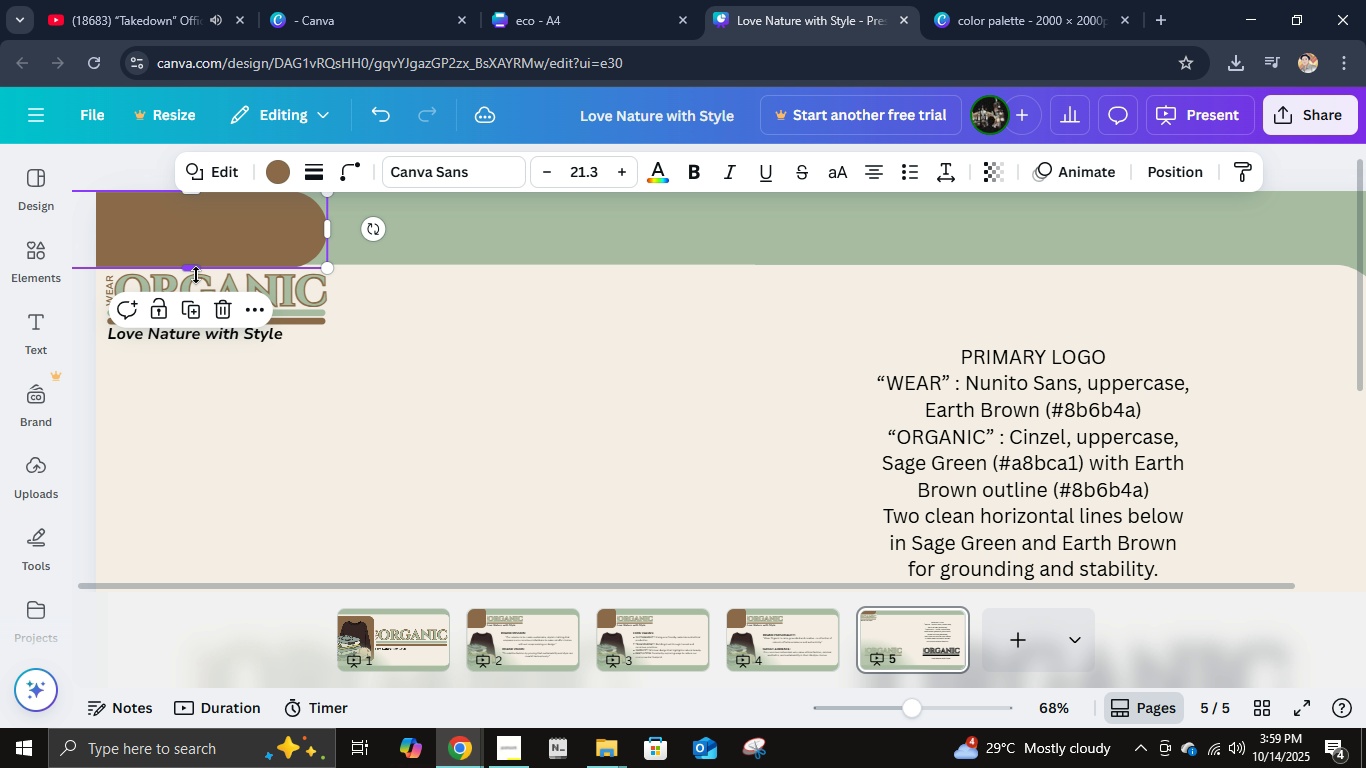 
left_click_drag(start_coordinate=[191, 266], to_coordinate=[193, 271])
 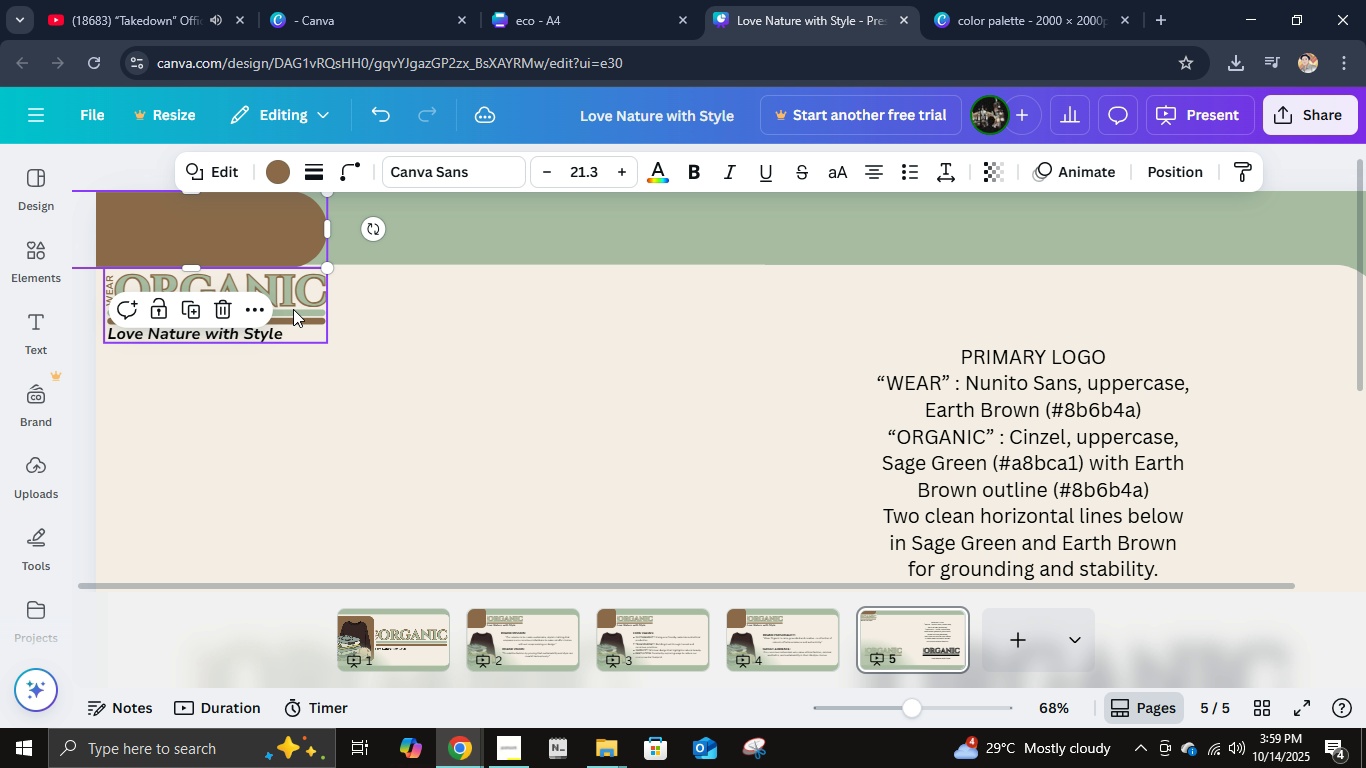 
hold_key(key=ControlLeft, duration=1.18)
left_click([296, 316])
 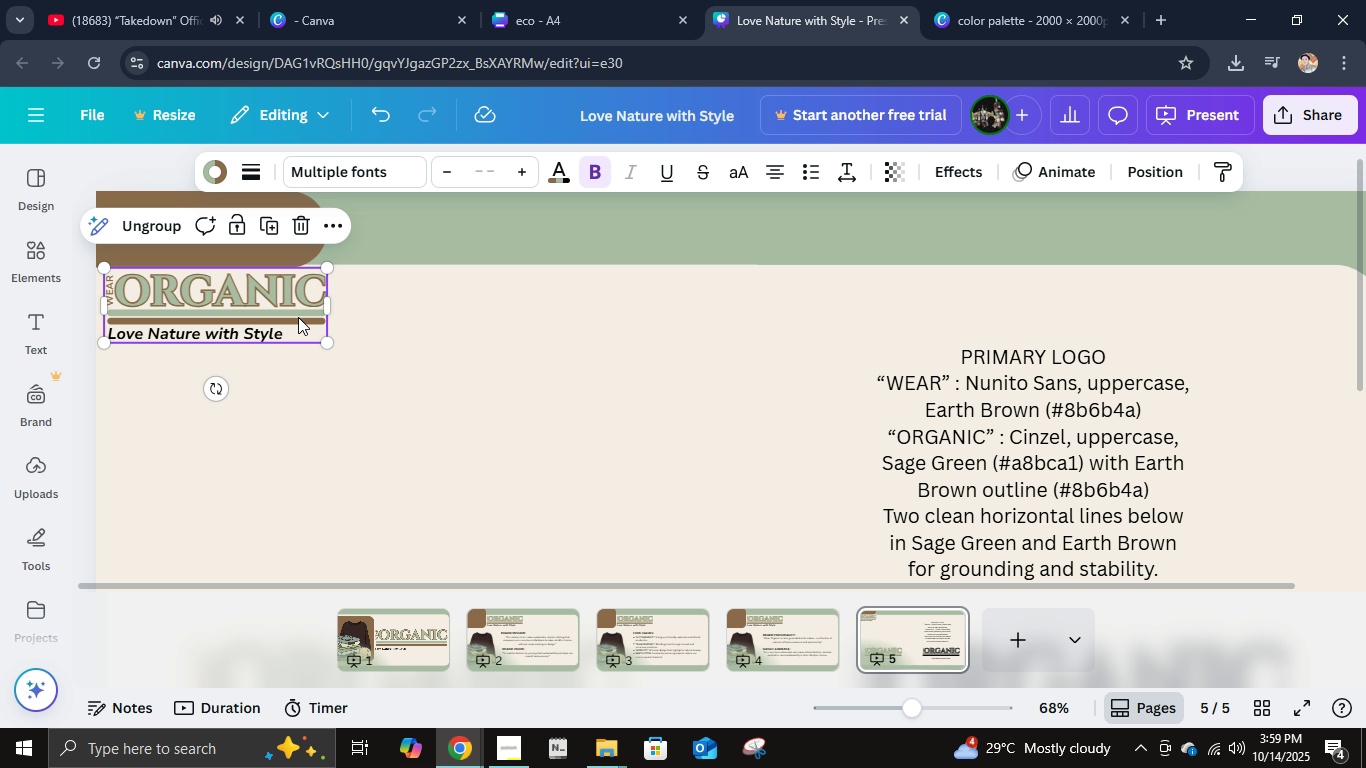 
hold_key(key=ShiftLeft, duration=0.42)
left_click([256, 249])
 